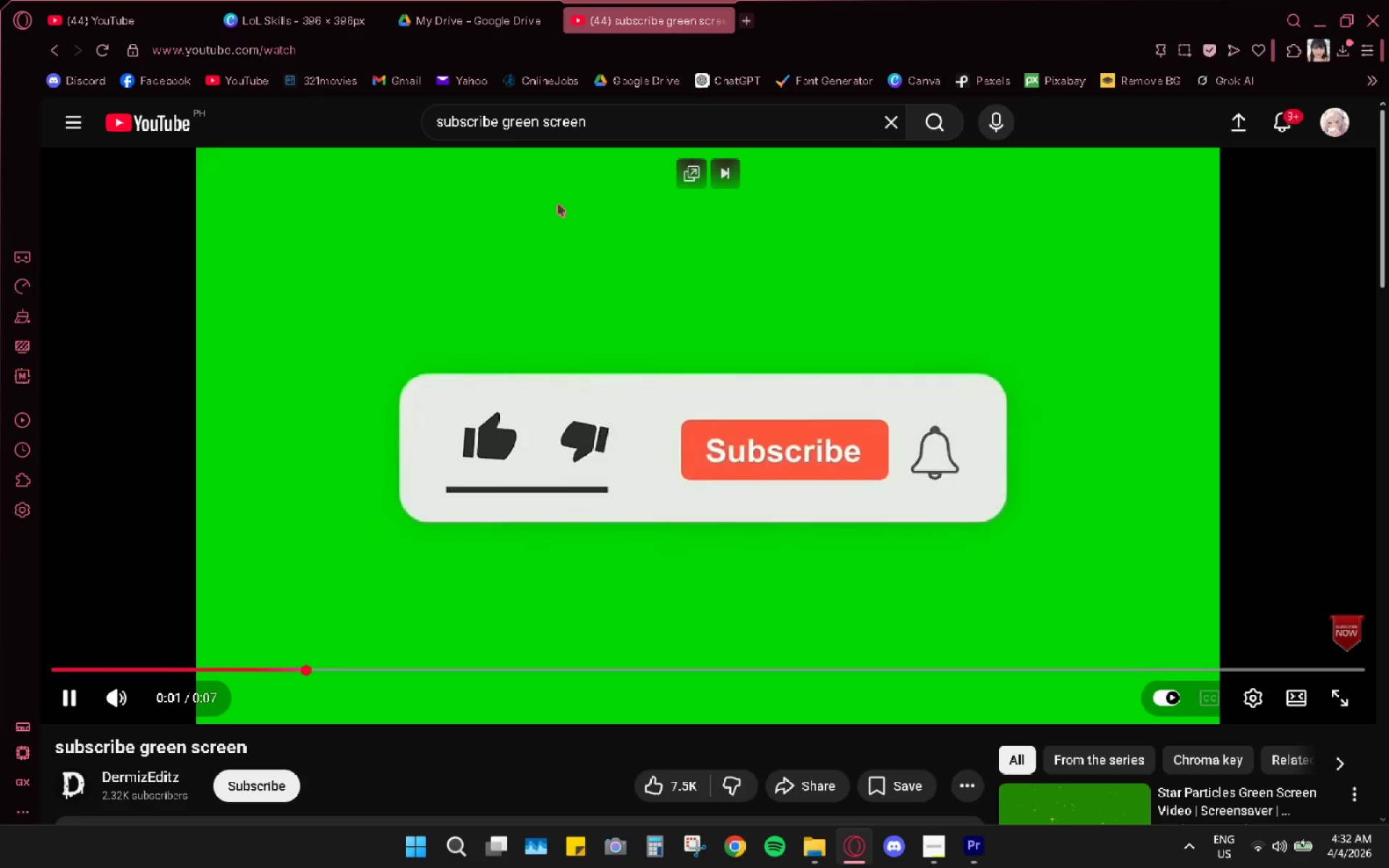 
left_click([835, 848])
 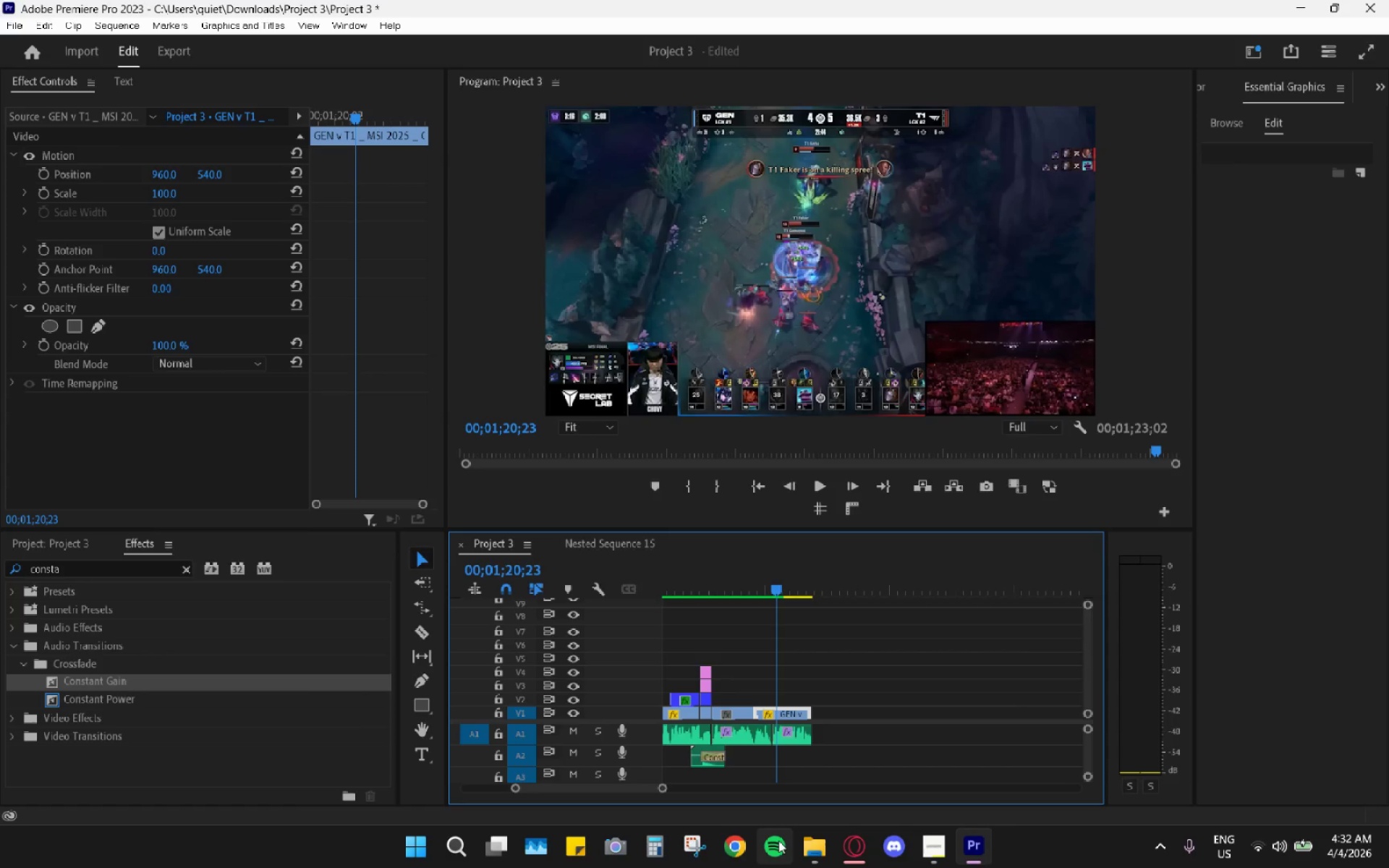 
left_click([806, 842])
 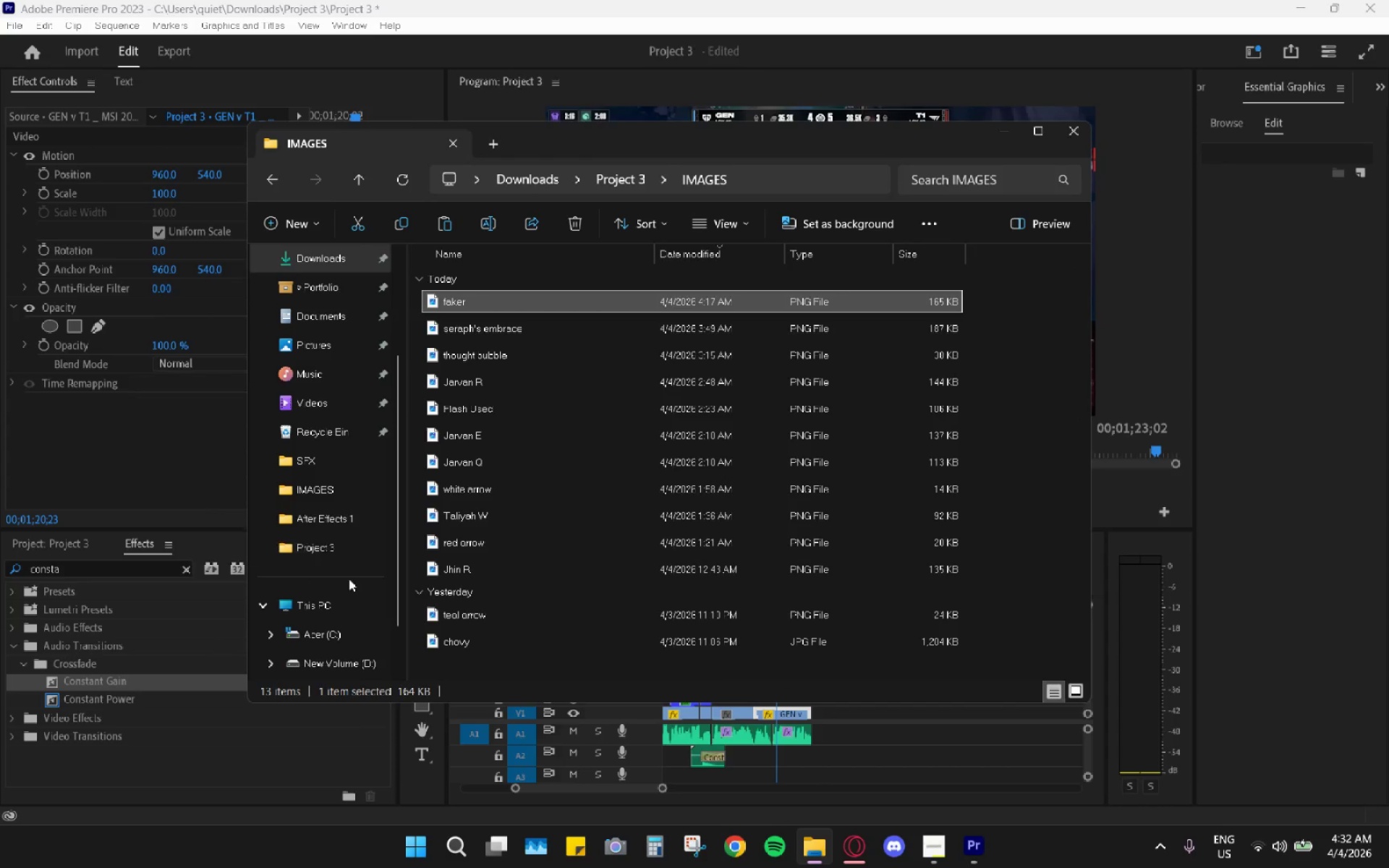 
left_click([344, 598])
 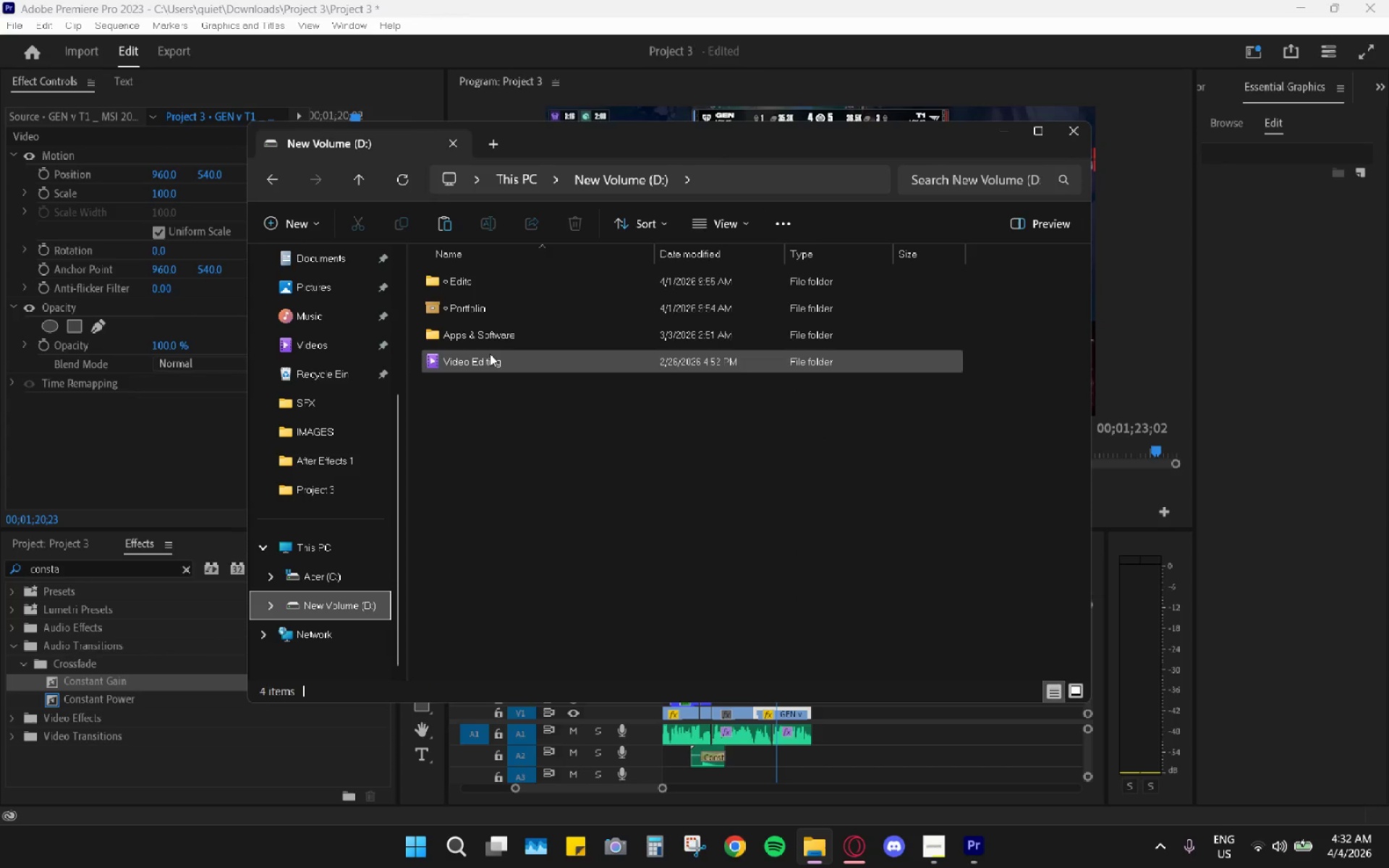 
scroll: coordinate [349, 578], scroll_direction: down, amount: 4.0
 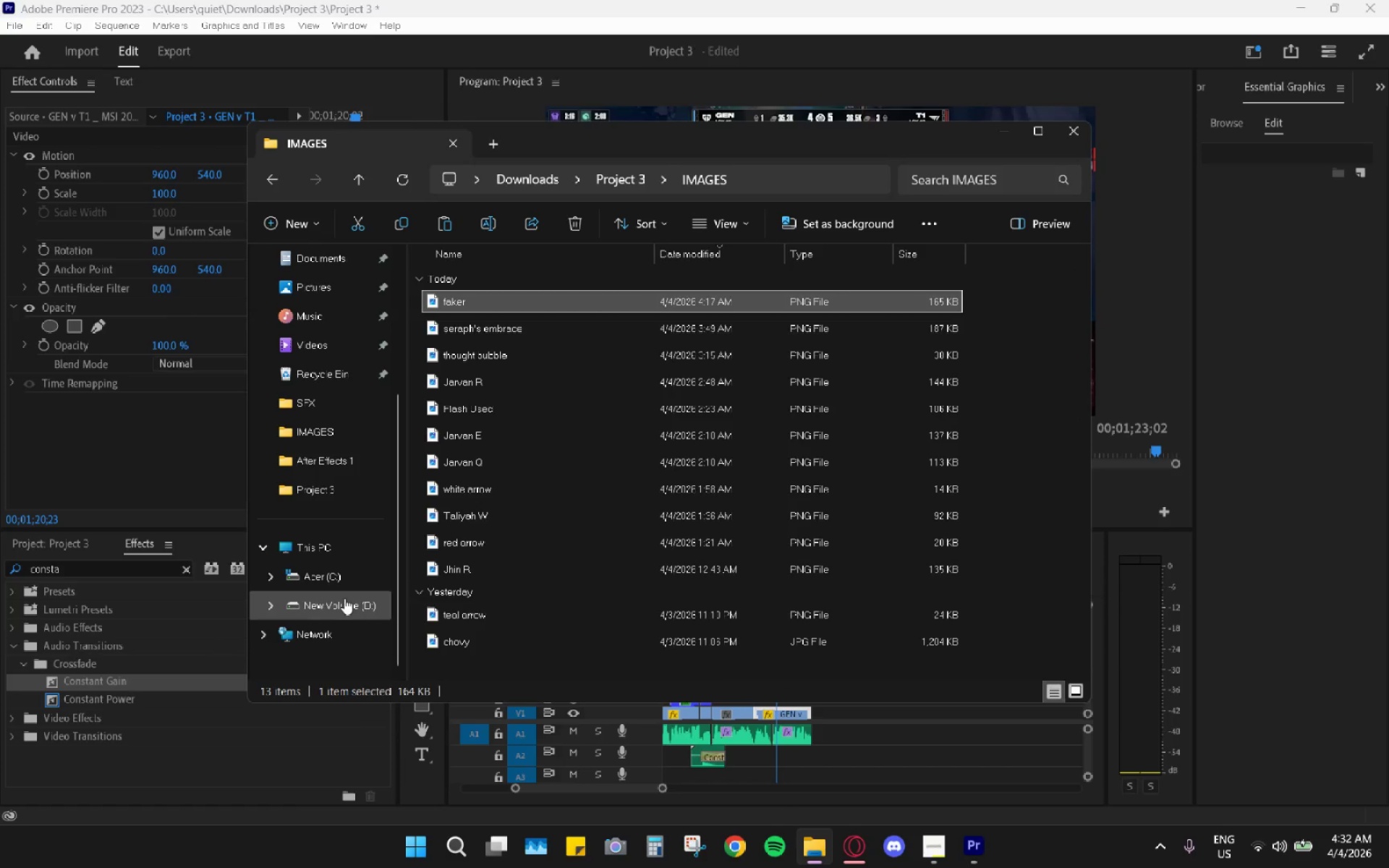 
double_click([490, 354])
 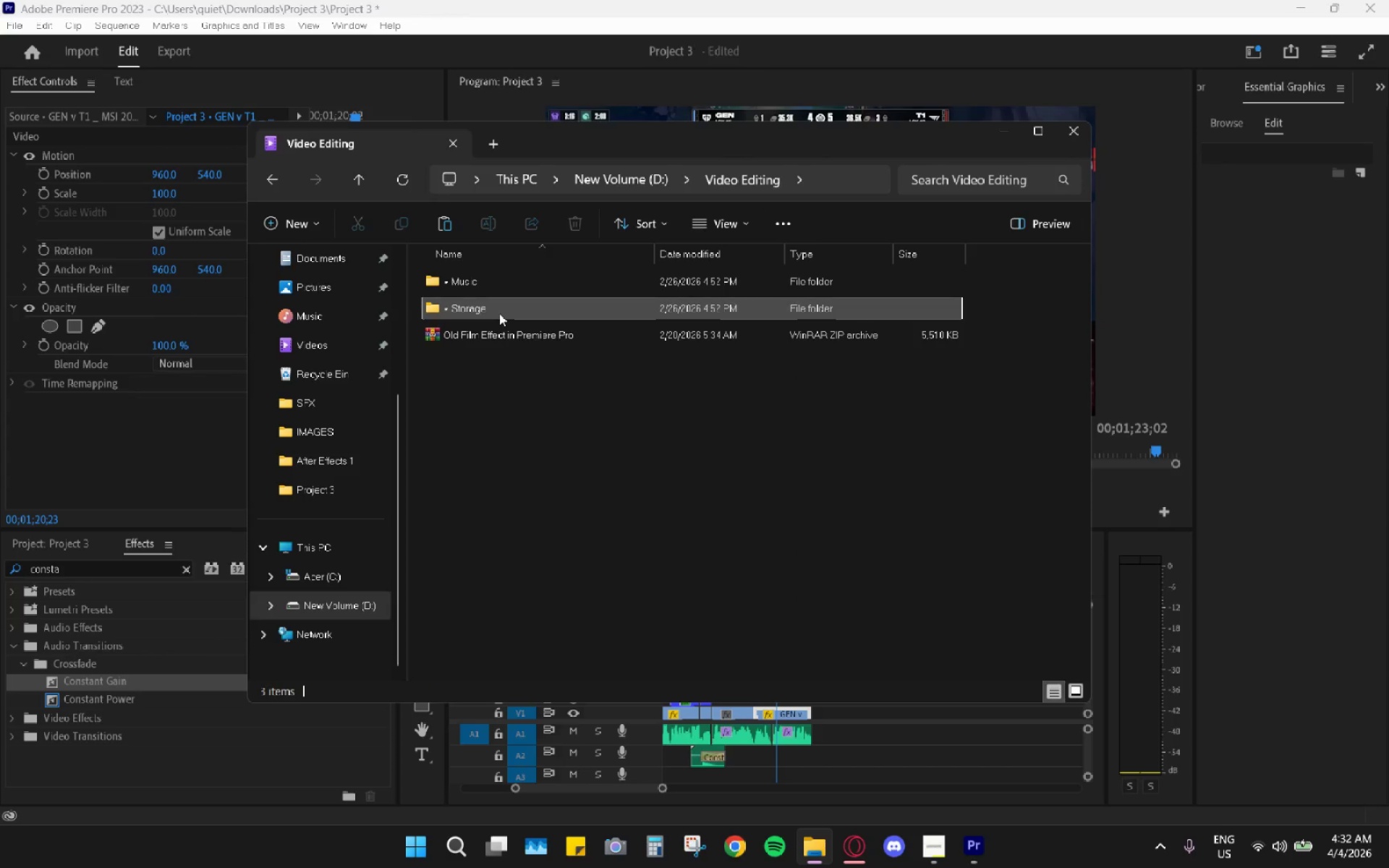 
double_click([499, 313])
 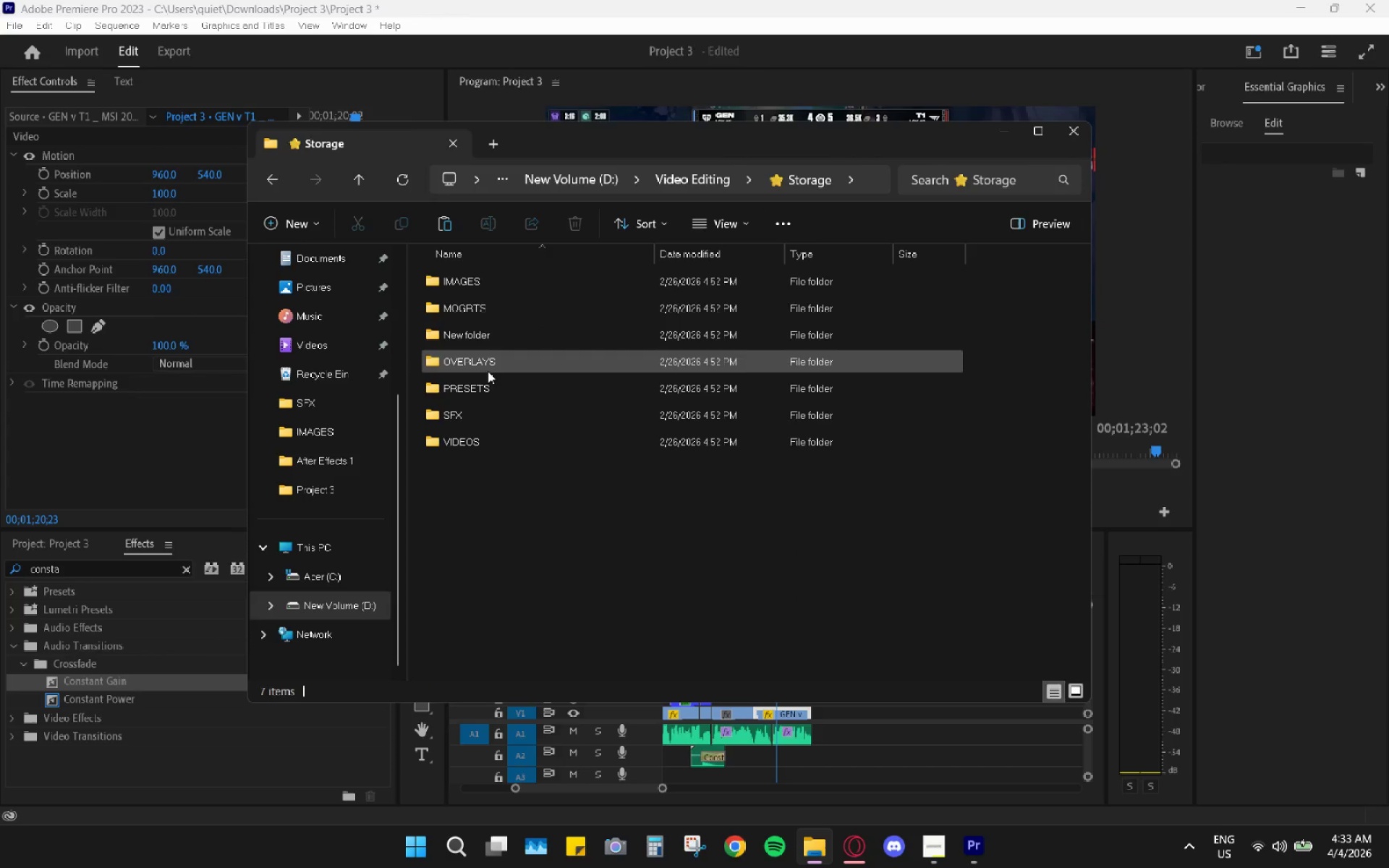 
double_click([488, 371])
 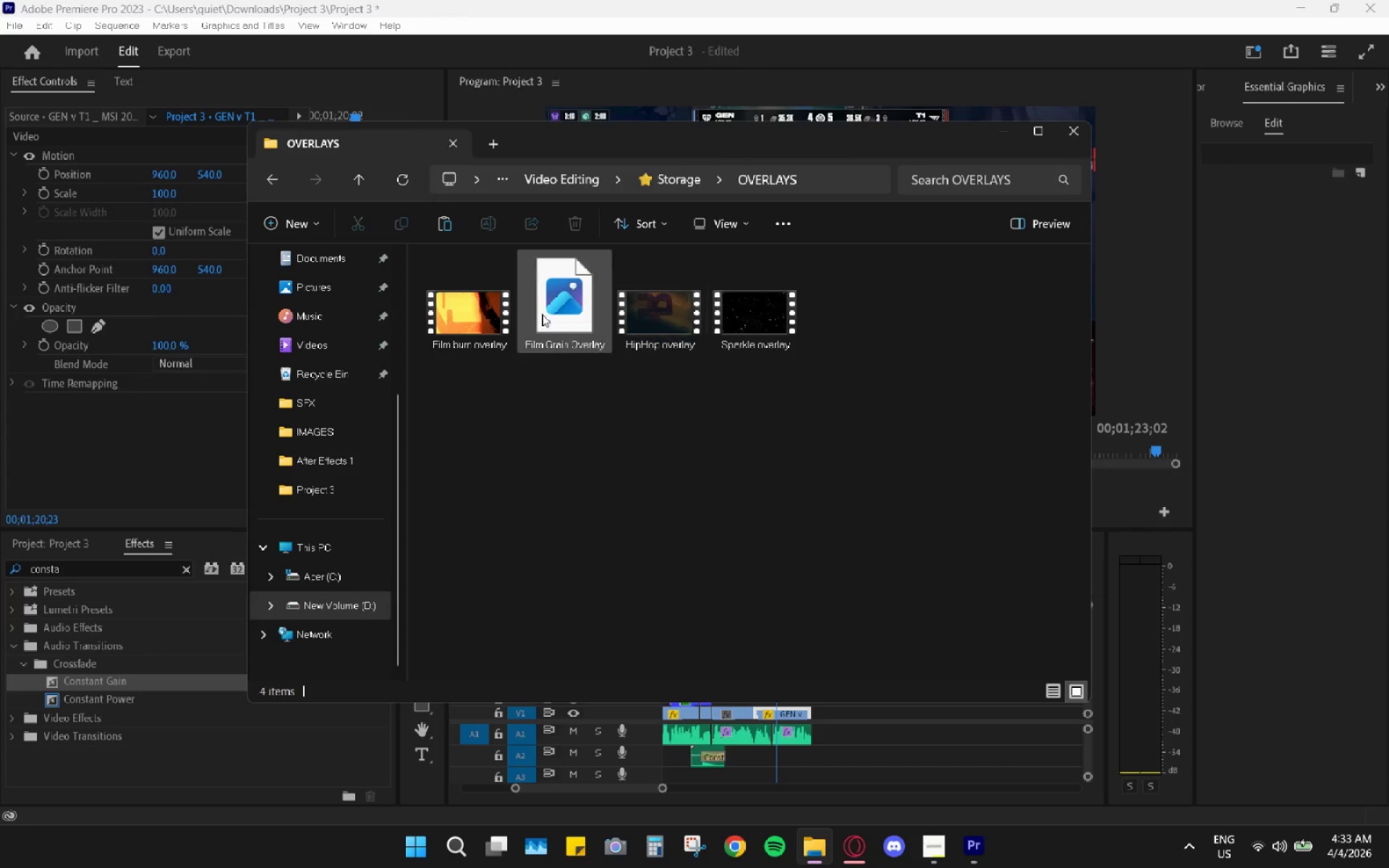 
left_click([274, 190])
 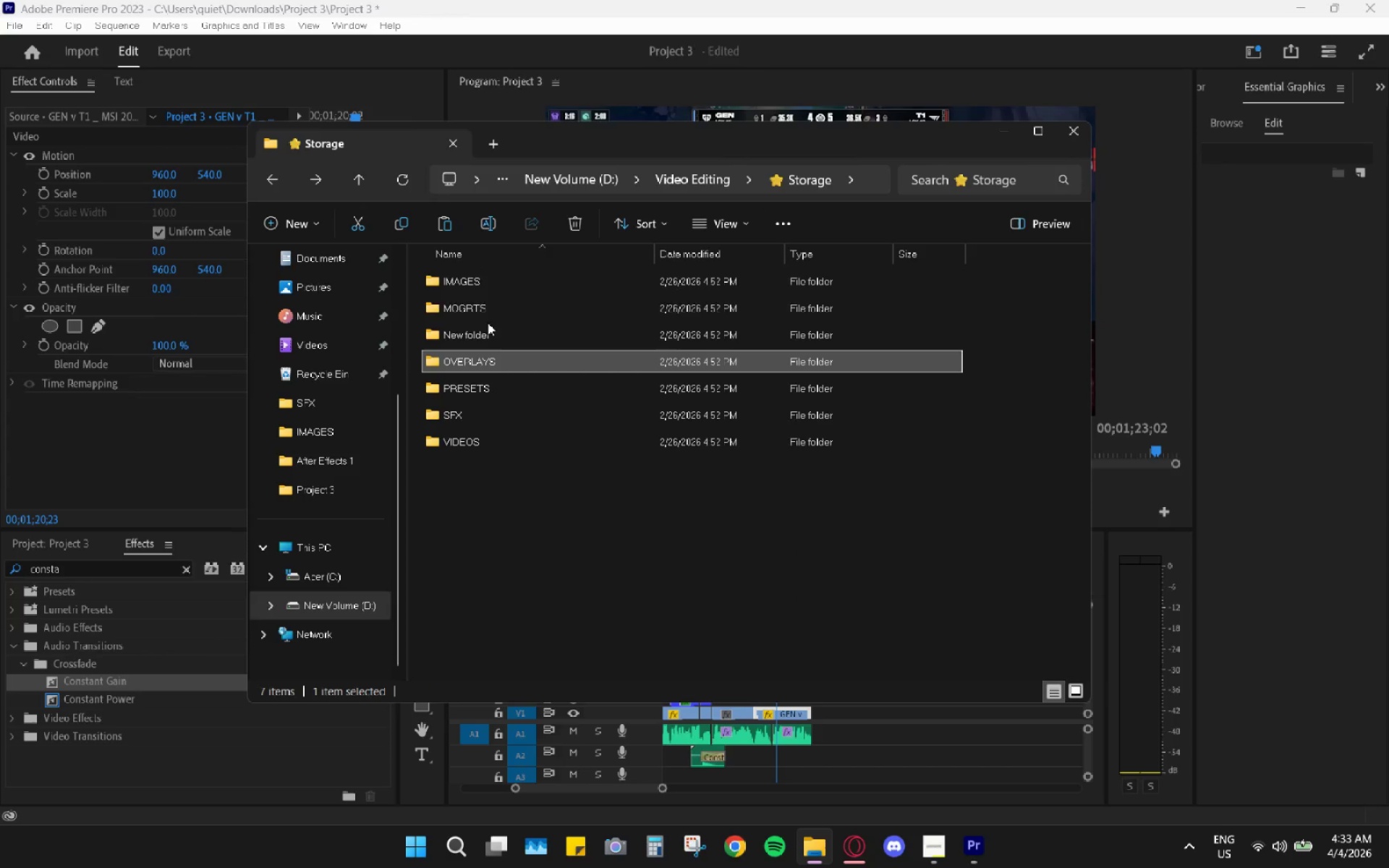 
double_click([490, 301])
 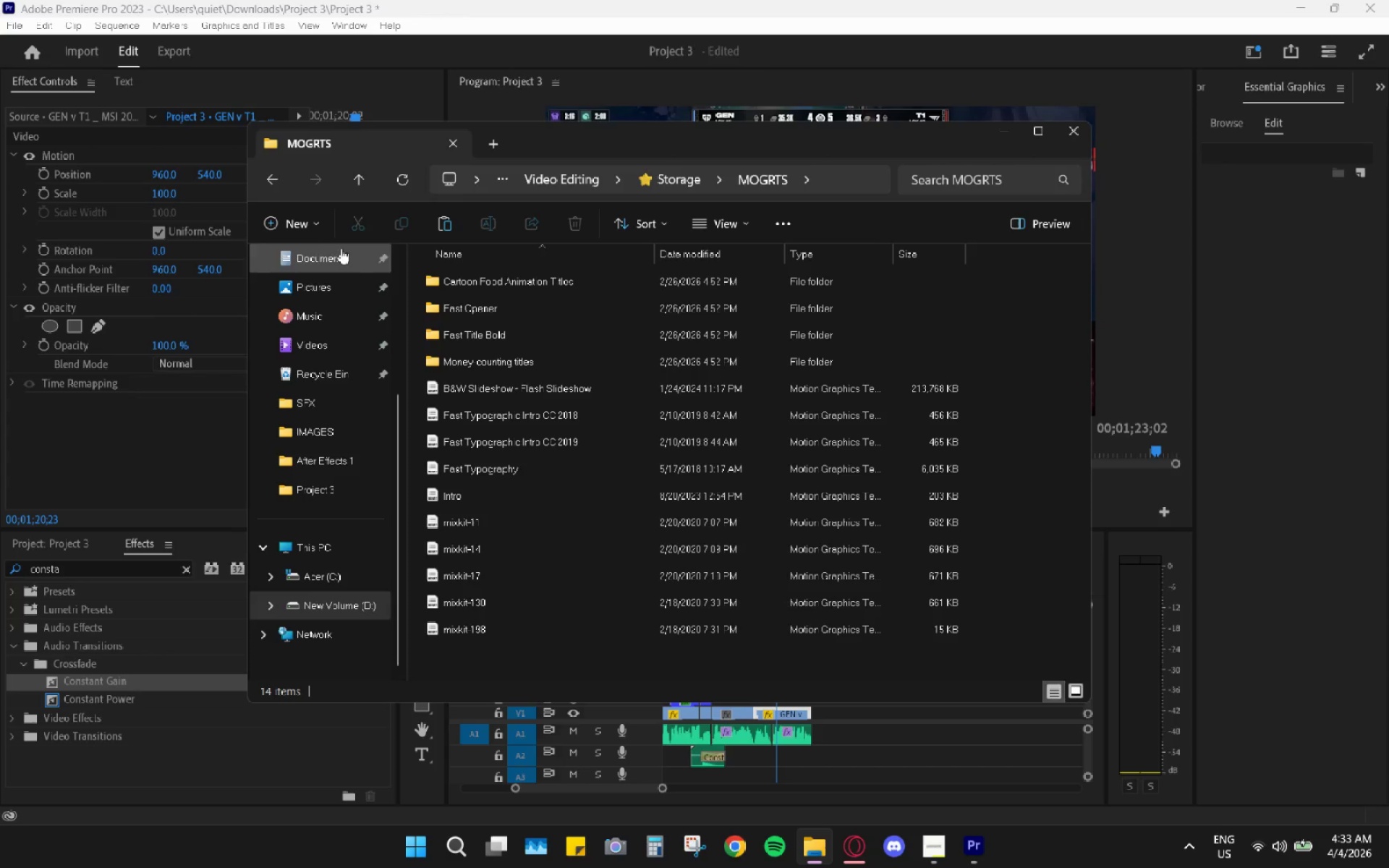 
left_click([273, 182])
 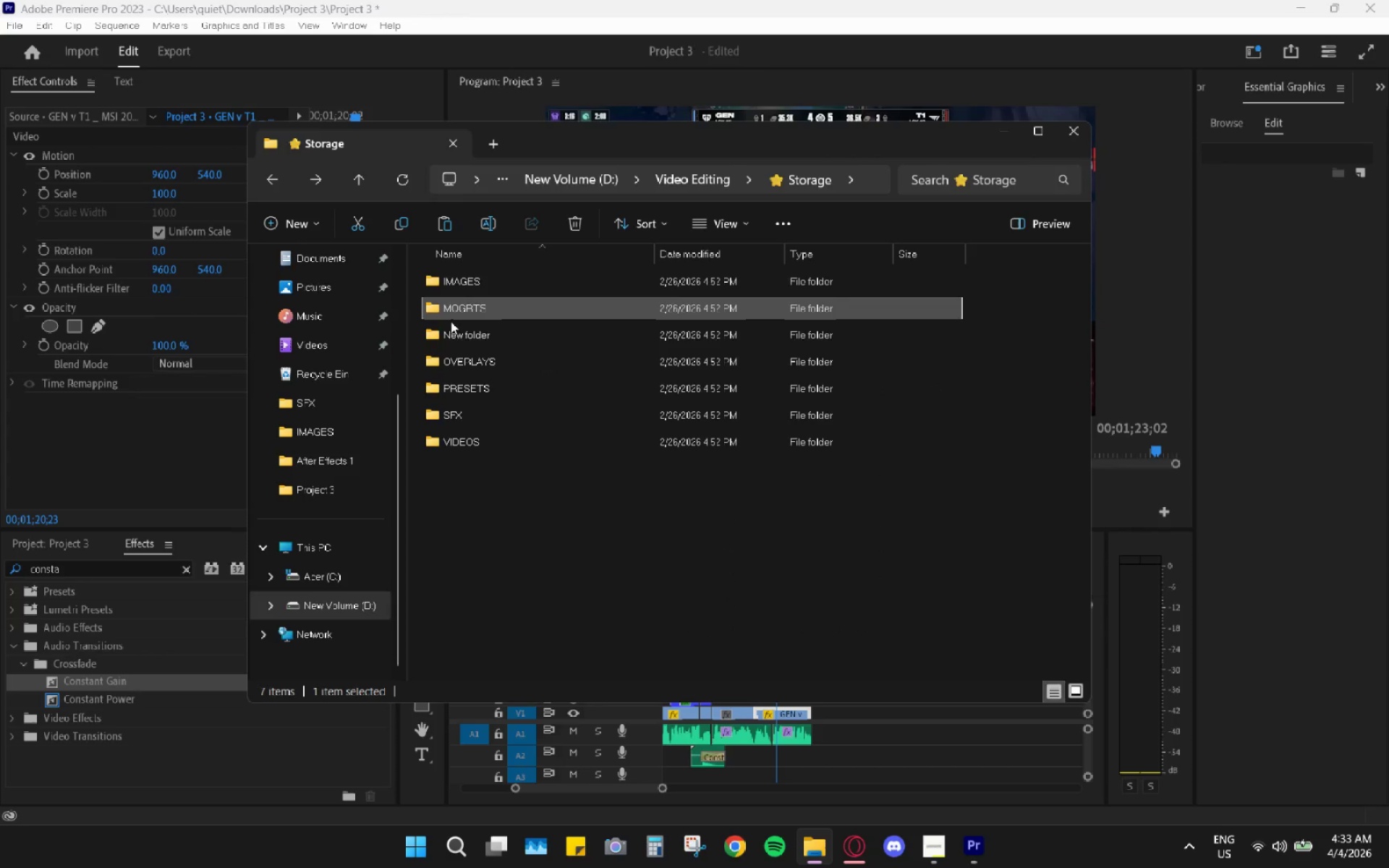 
double_click([460, 331])
 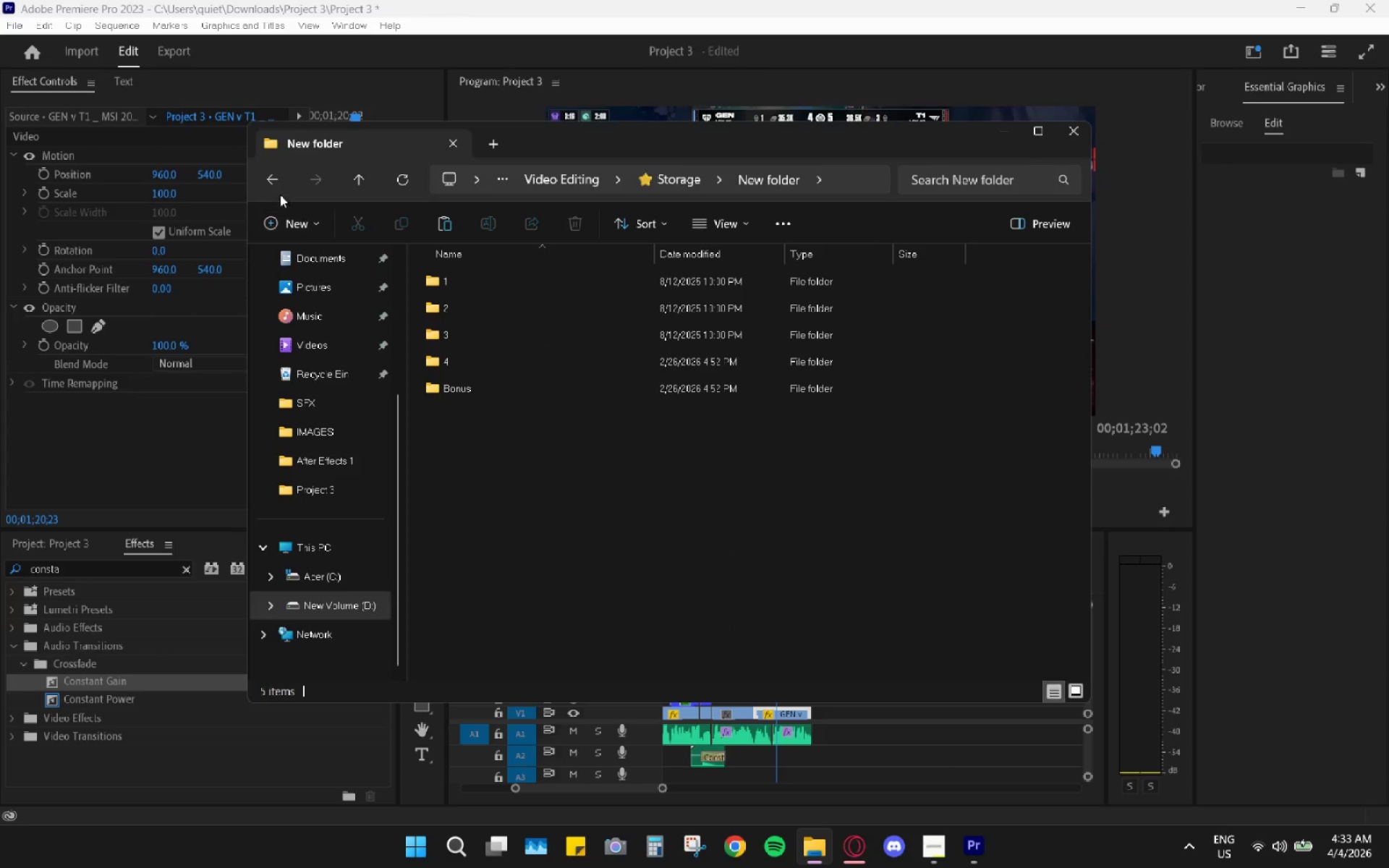 
left_click([269, 174])
 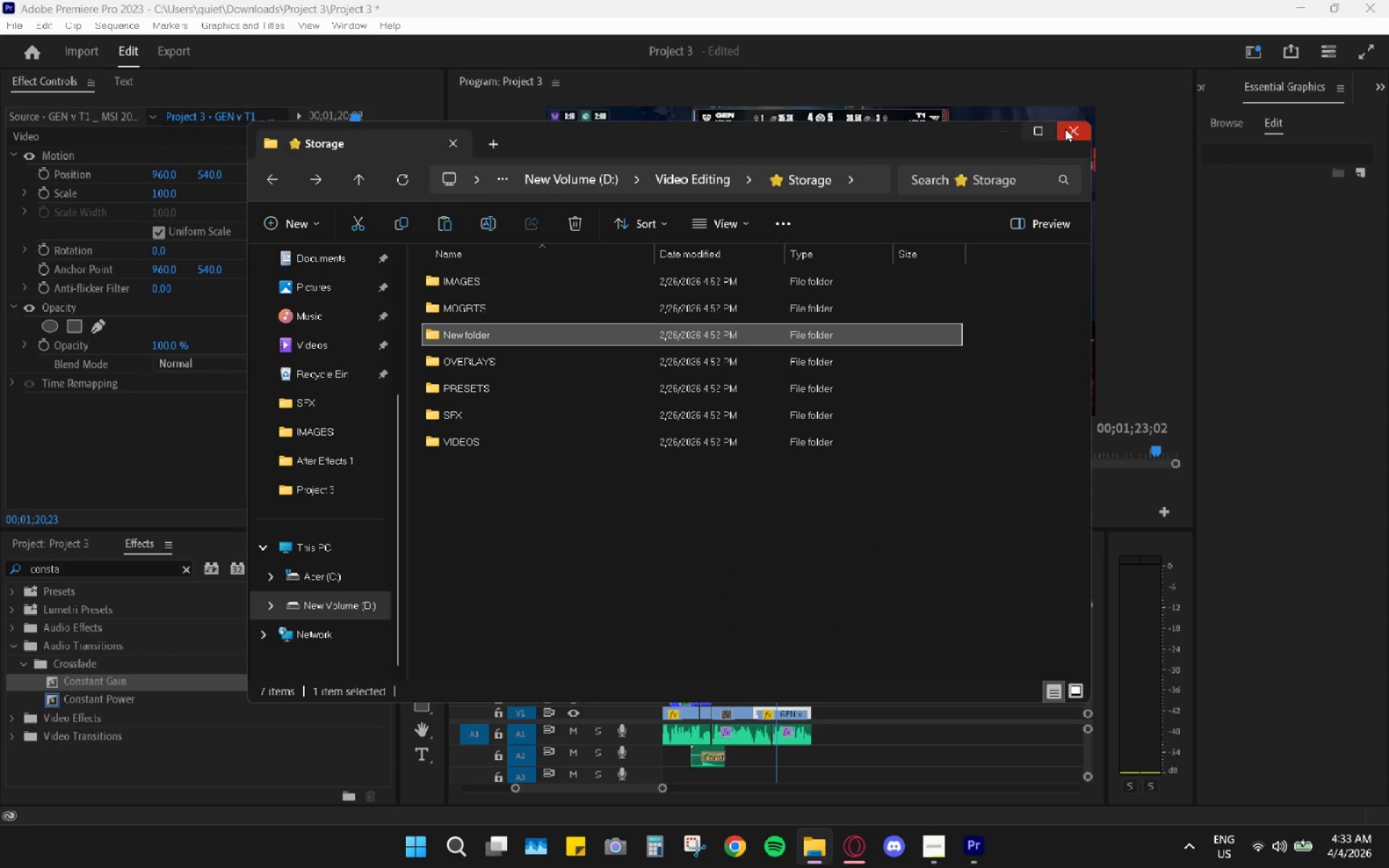 
left_click([1067, 127])
 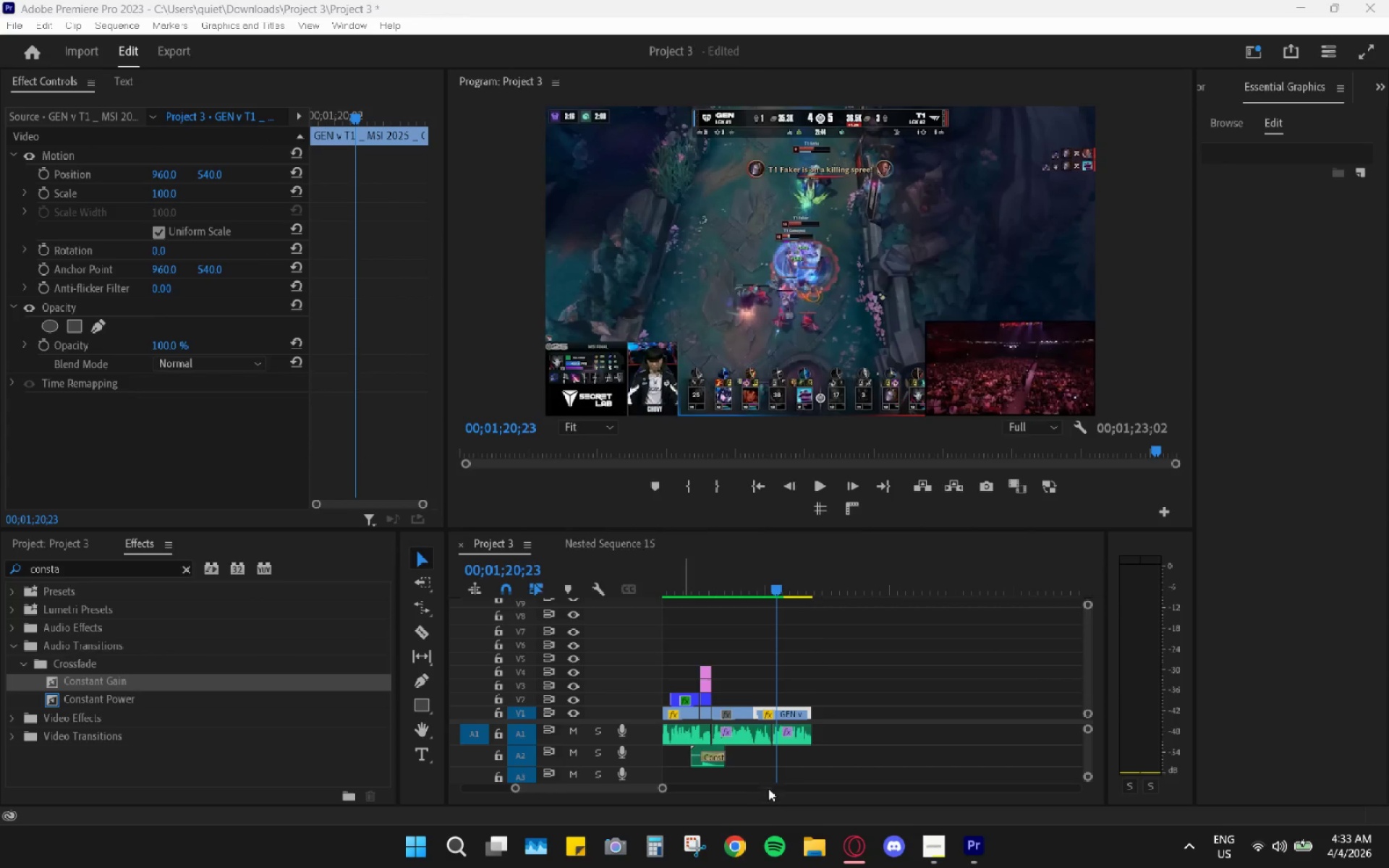 
left_click([826, 844])
 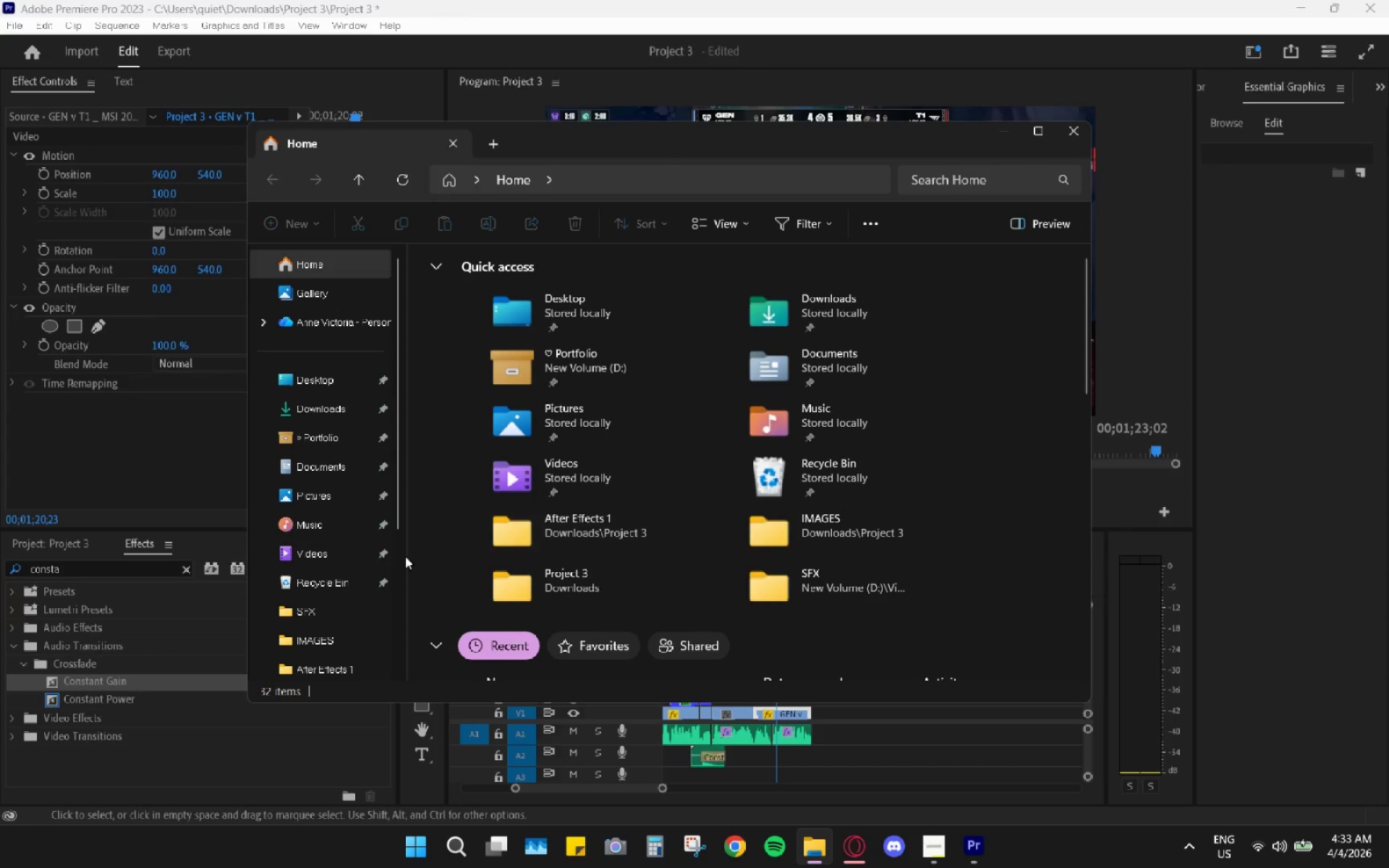 
left_click([601, 359])
 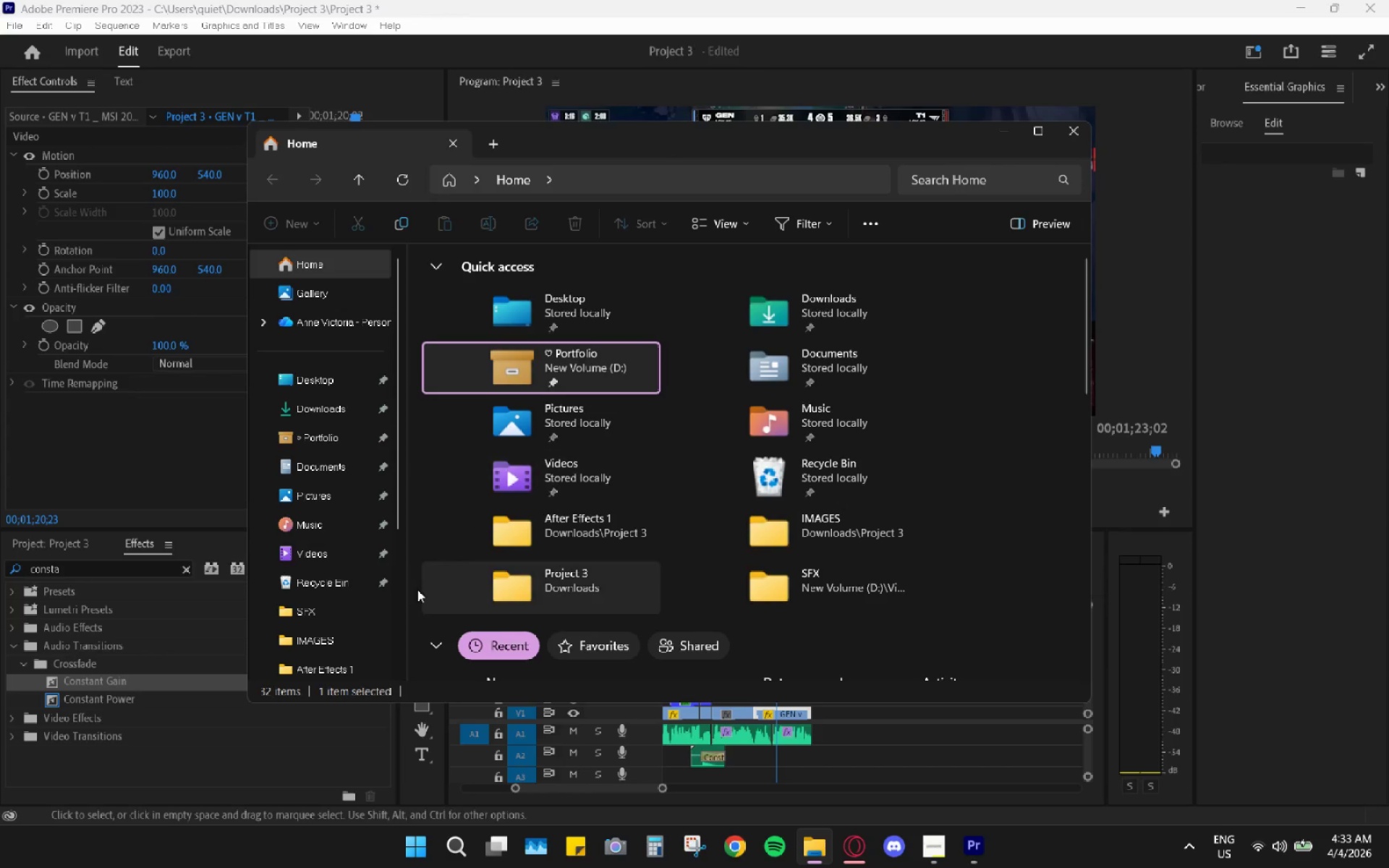 
scroll: coordinate [339, 640], scroll_direction: down, amount: 6.0
 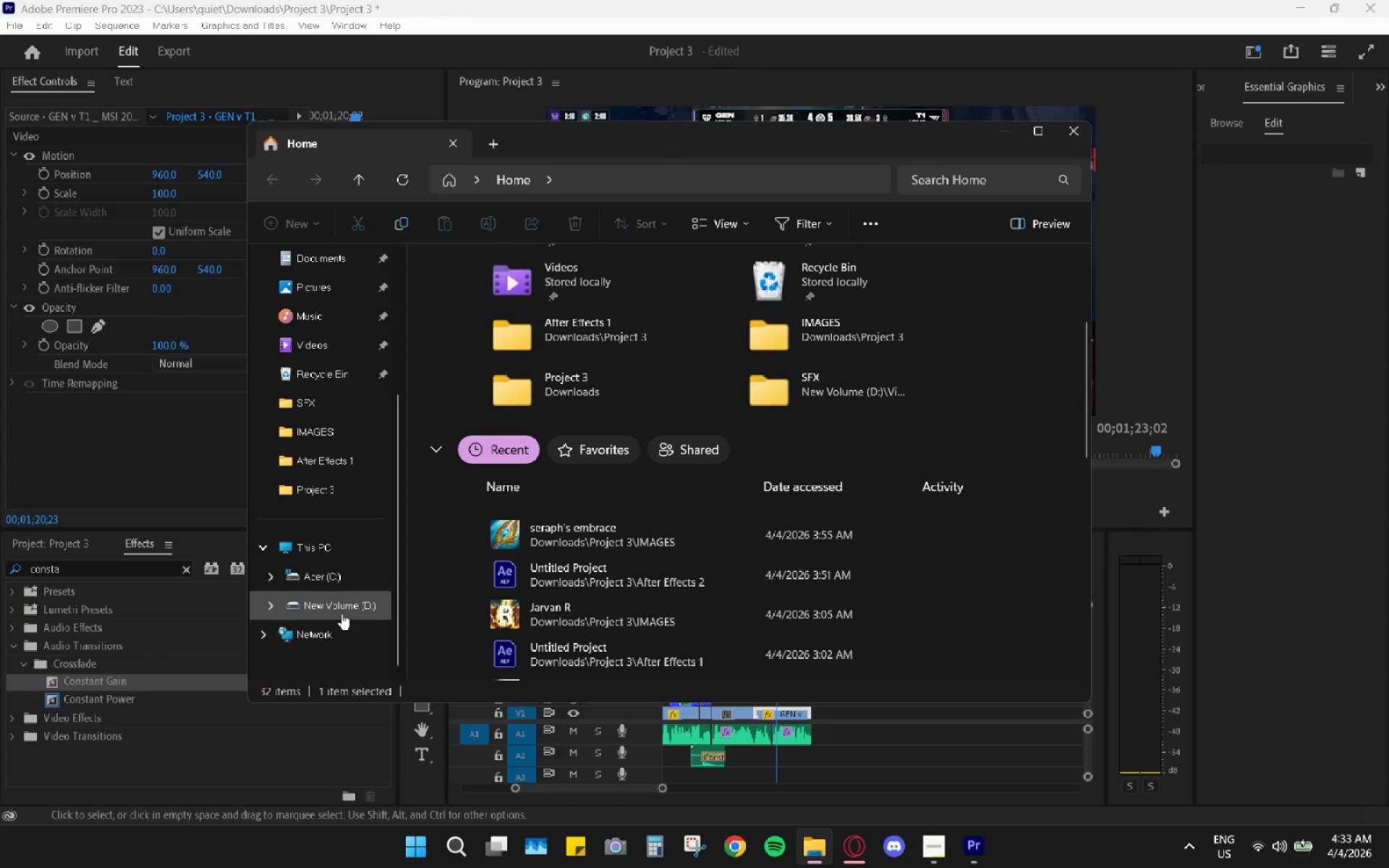 
left_click([341, 612])
 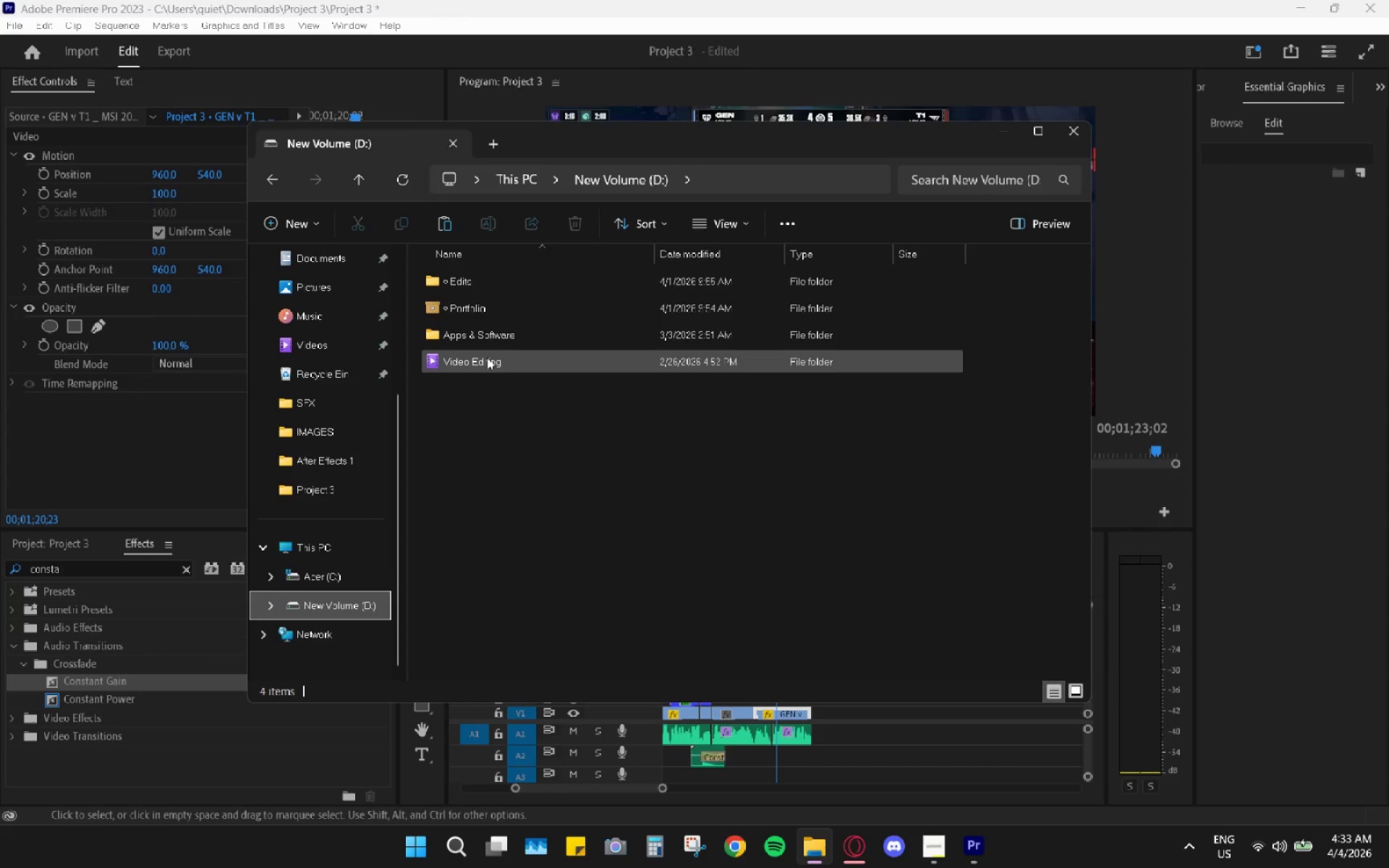 
left_click([487, 357])
 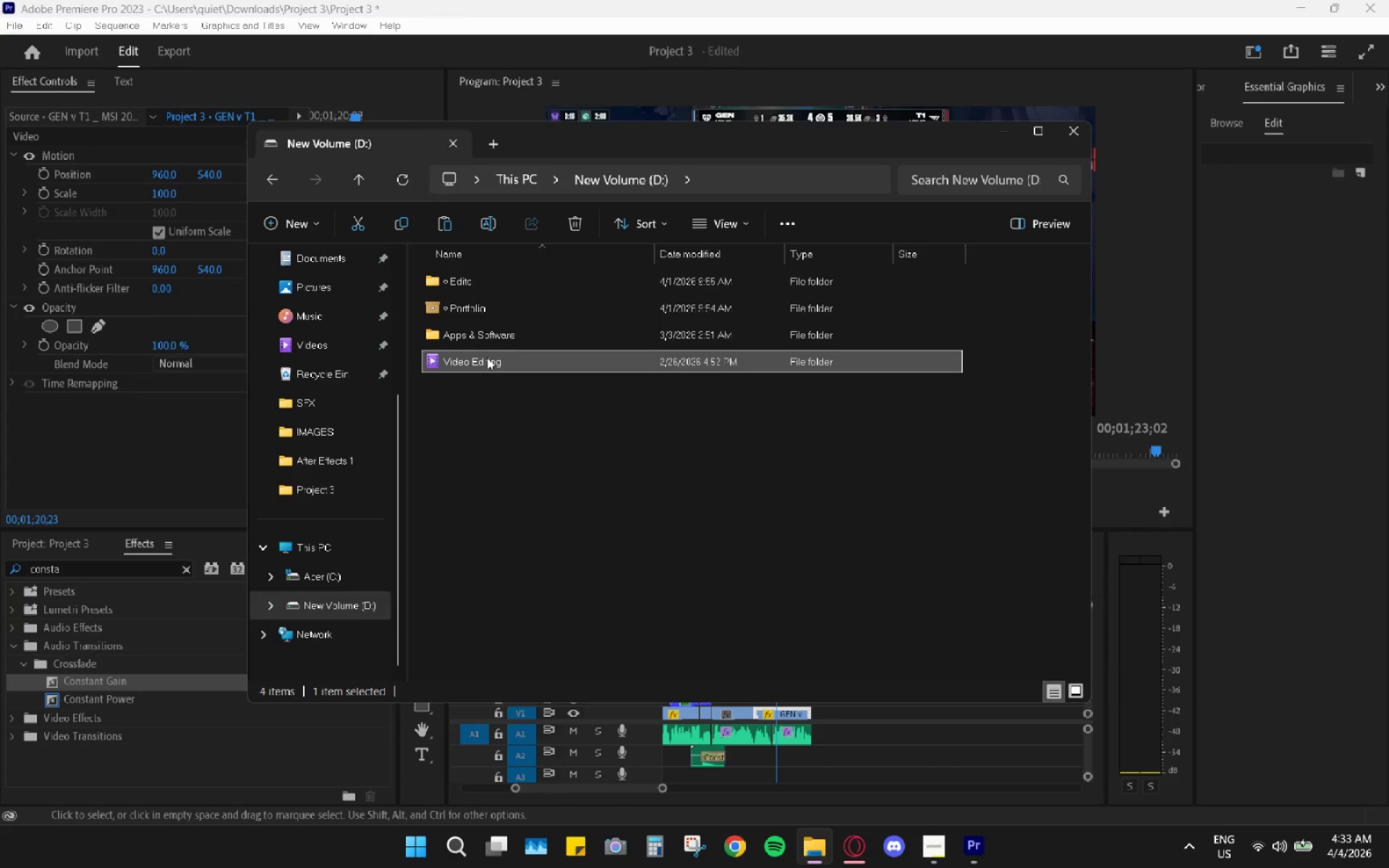 
double_click([487, 357])
 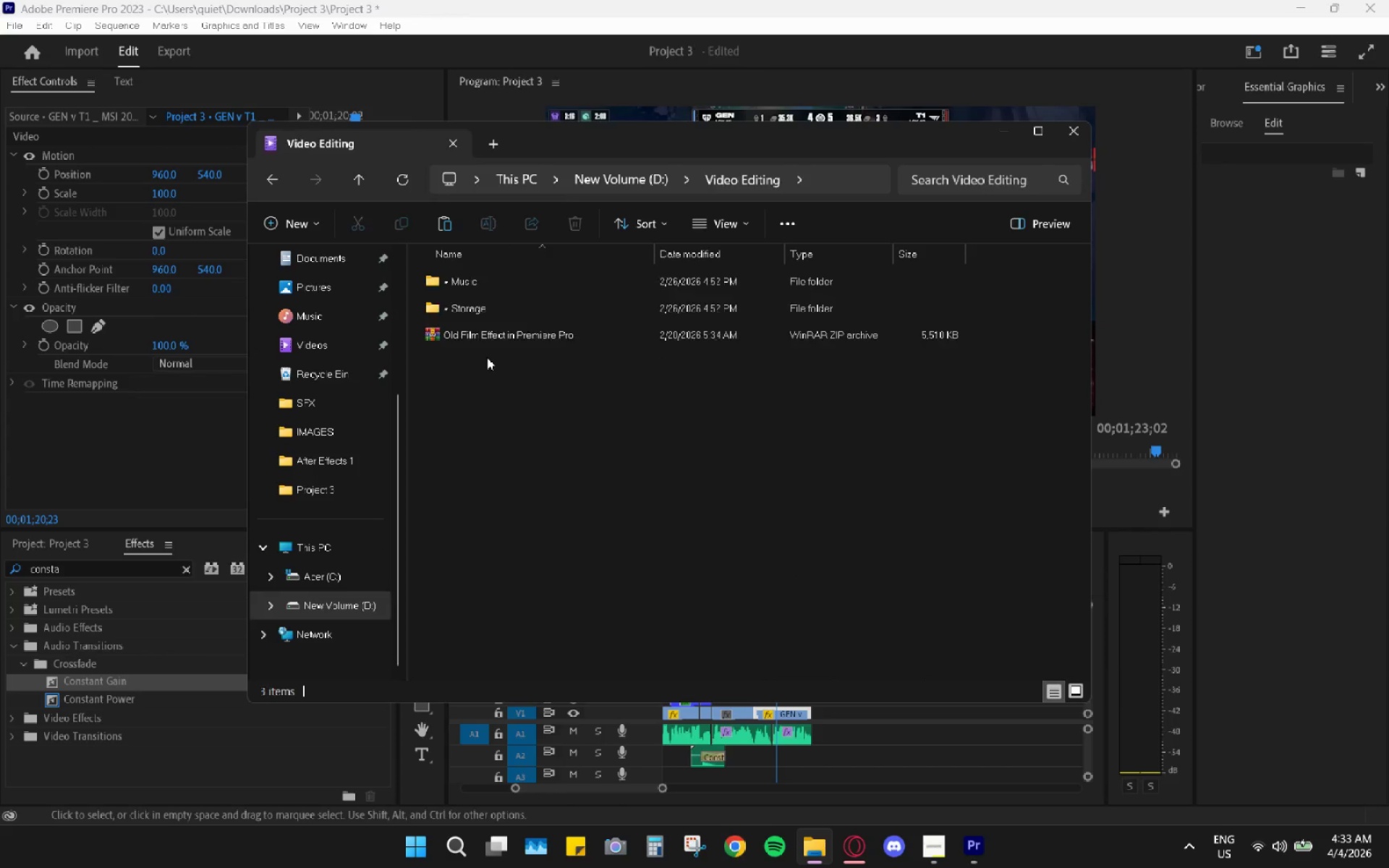 
triple_click([487, 357])
 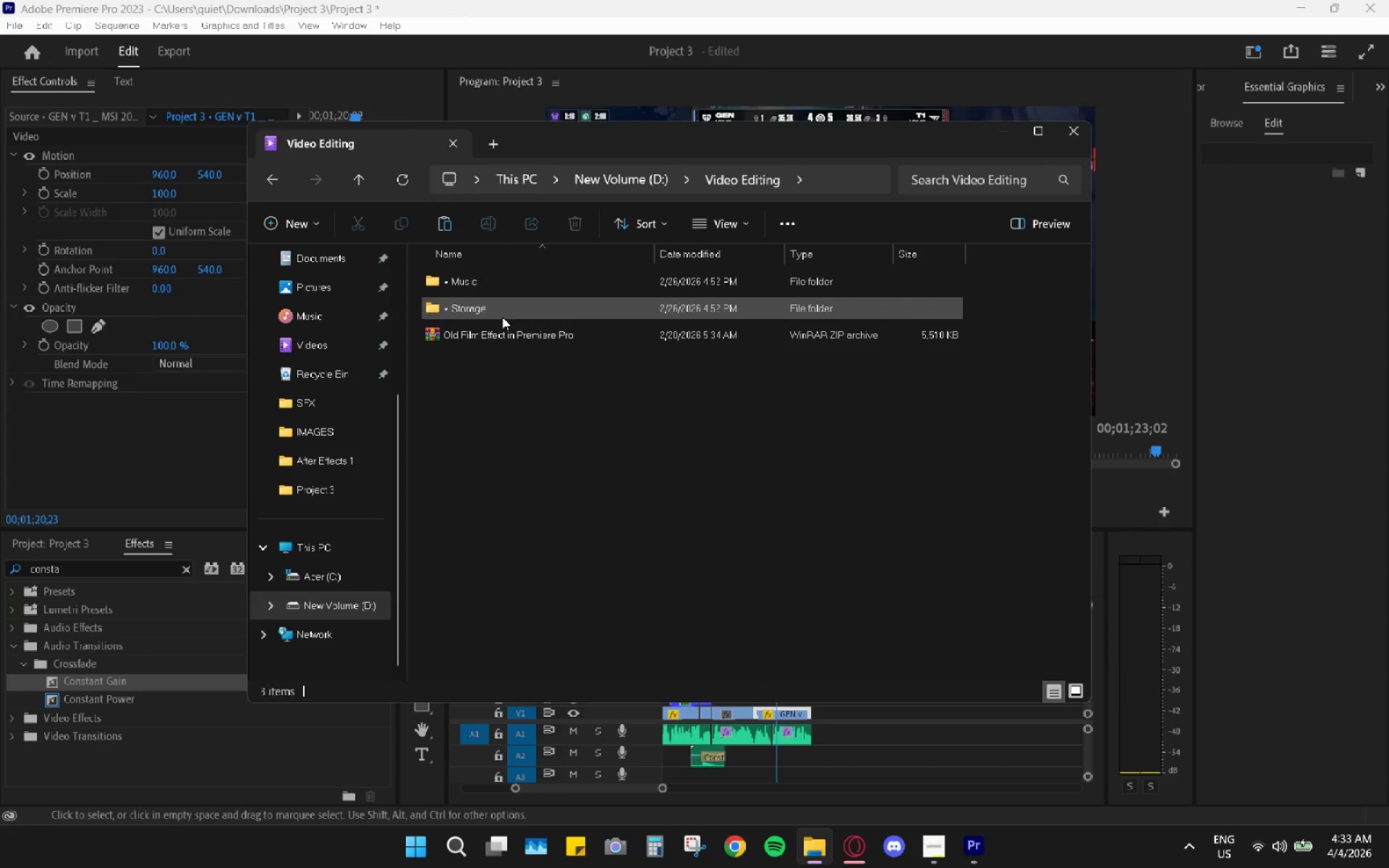 
double_click([502, 315])
 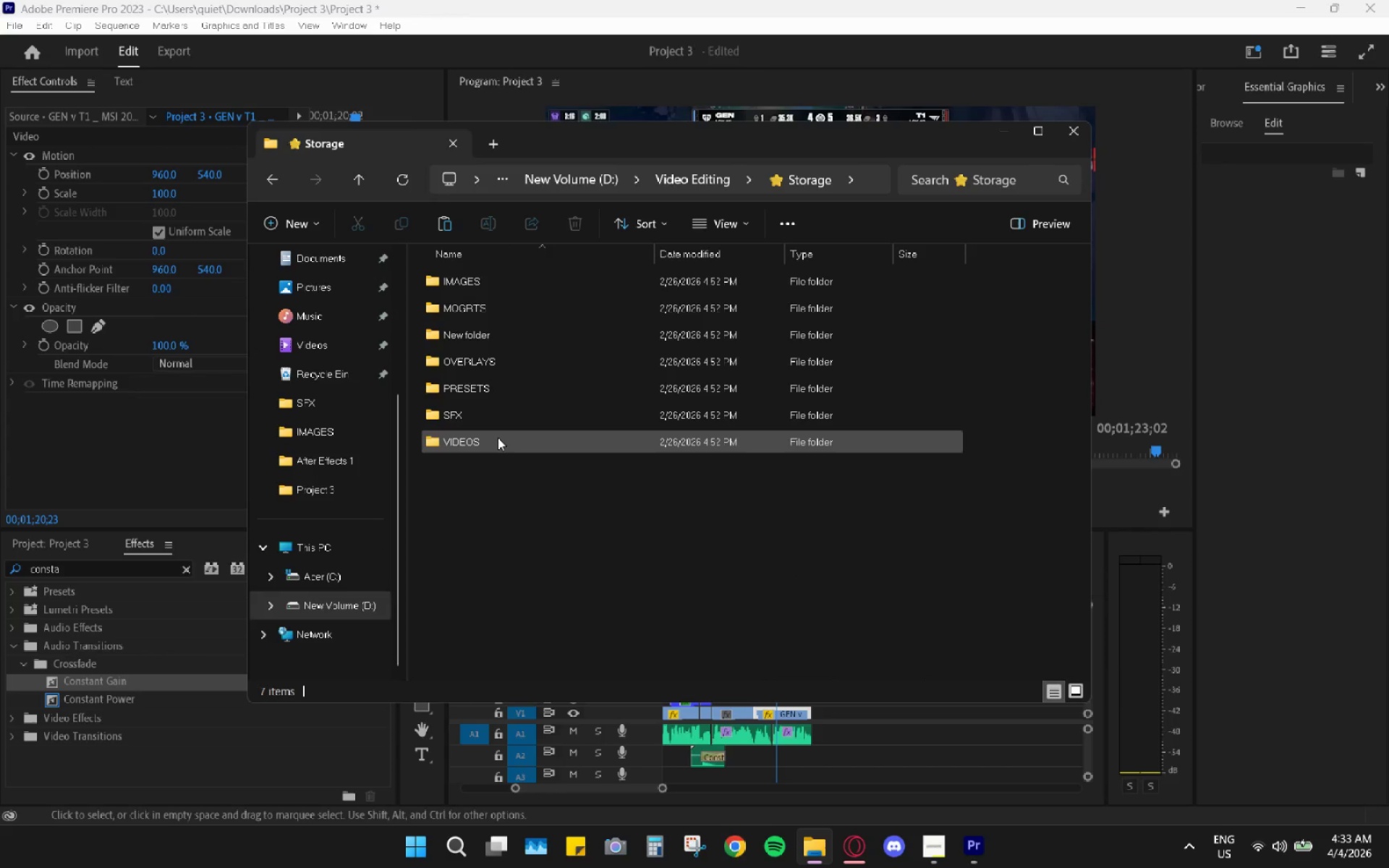 
double_click([497, 438])
 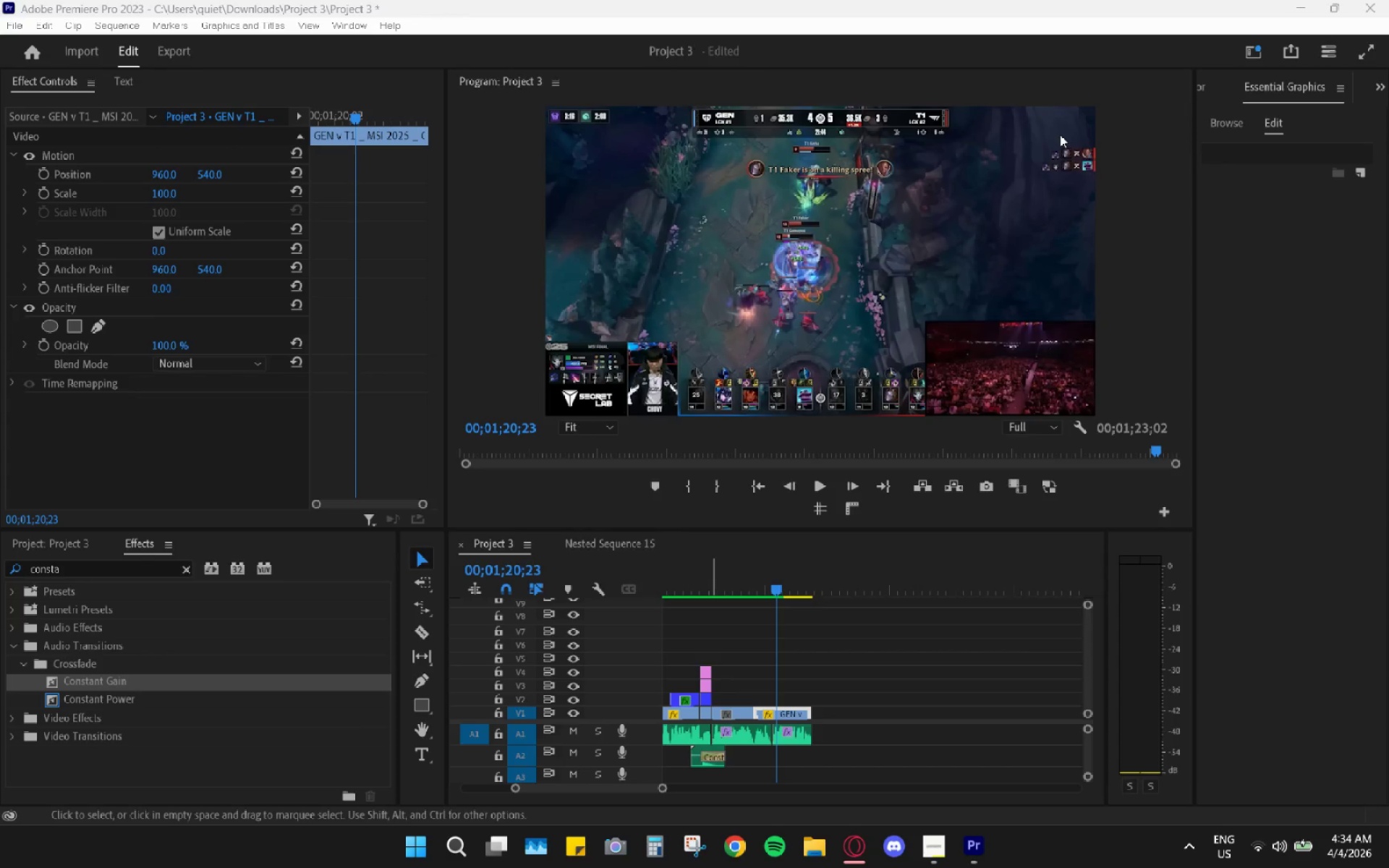 
wait(60.06)
 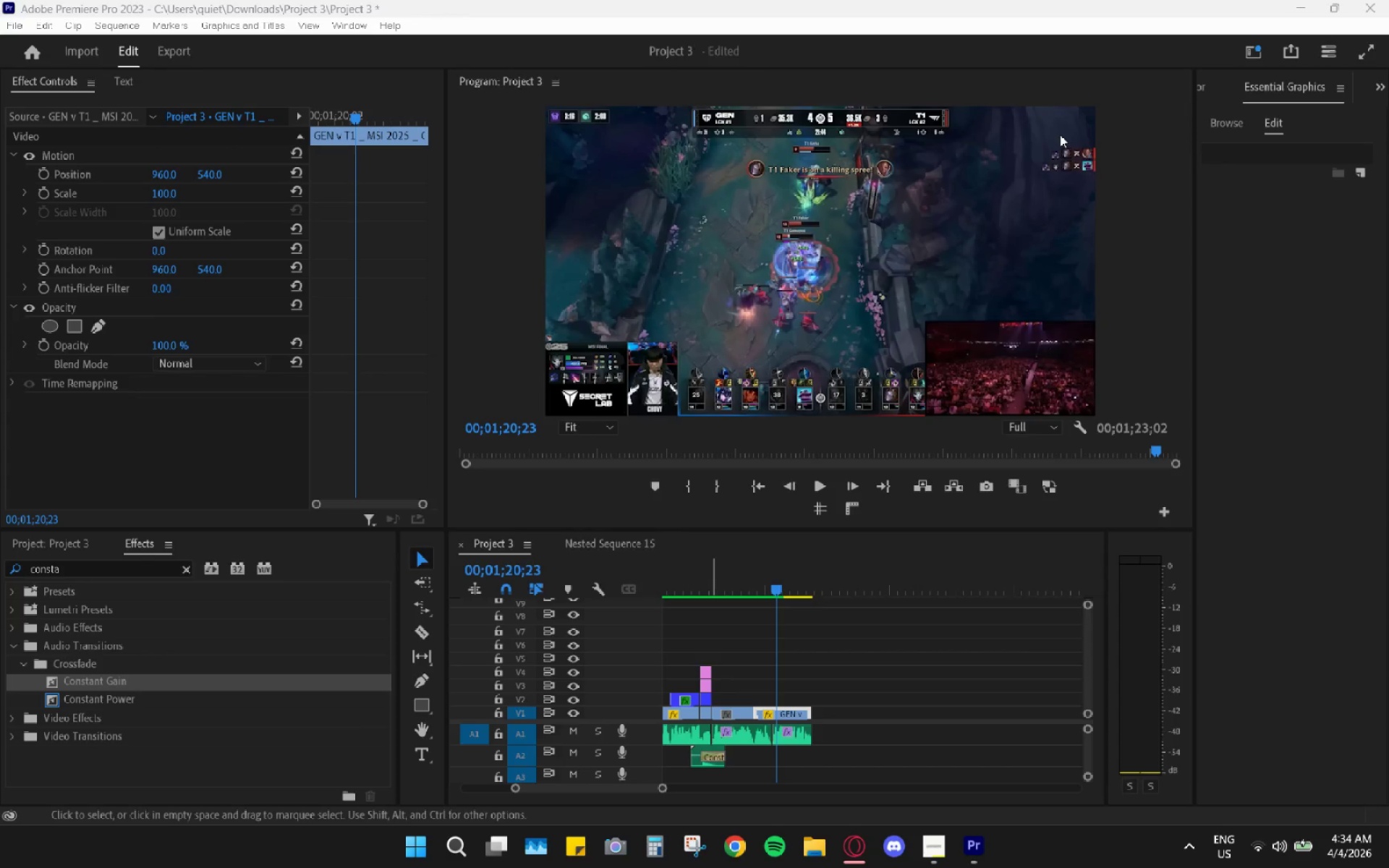 
left_click_drag(start_coordinate=[736, 567], to_coordinate=[740, 568])
 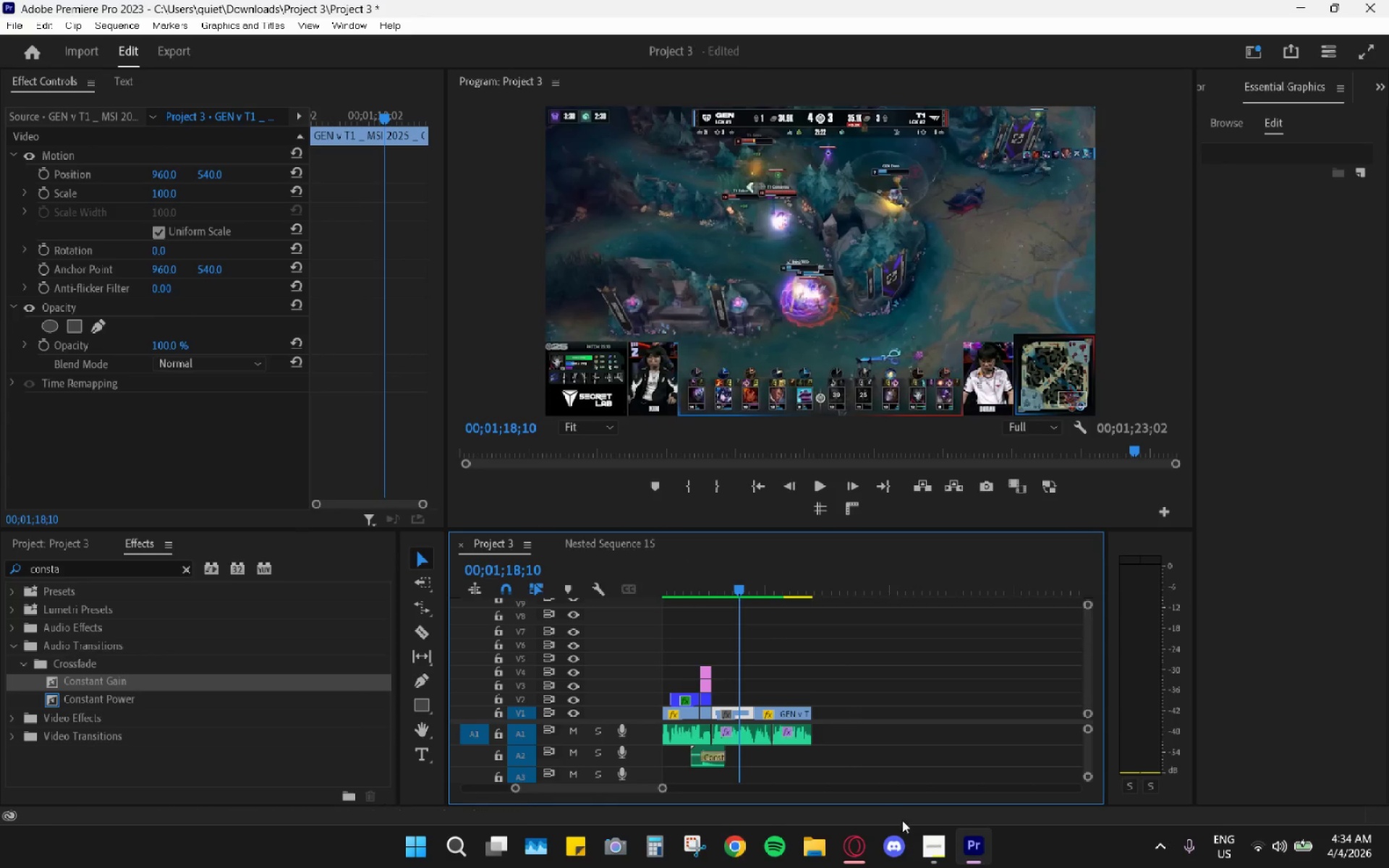 
left_click([865, 852])
 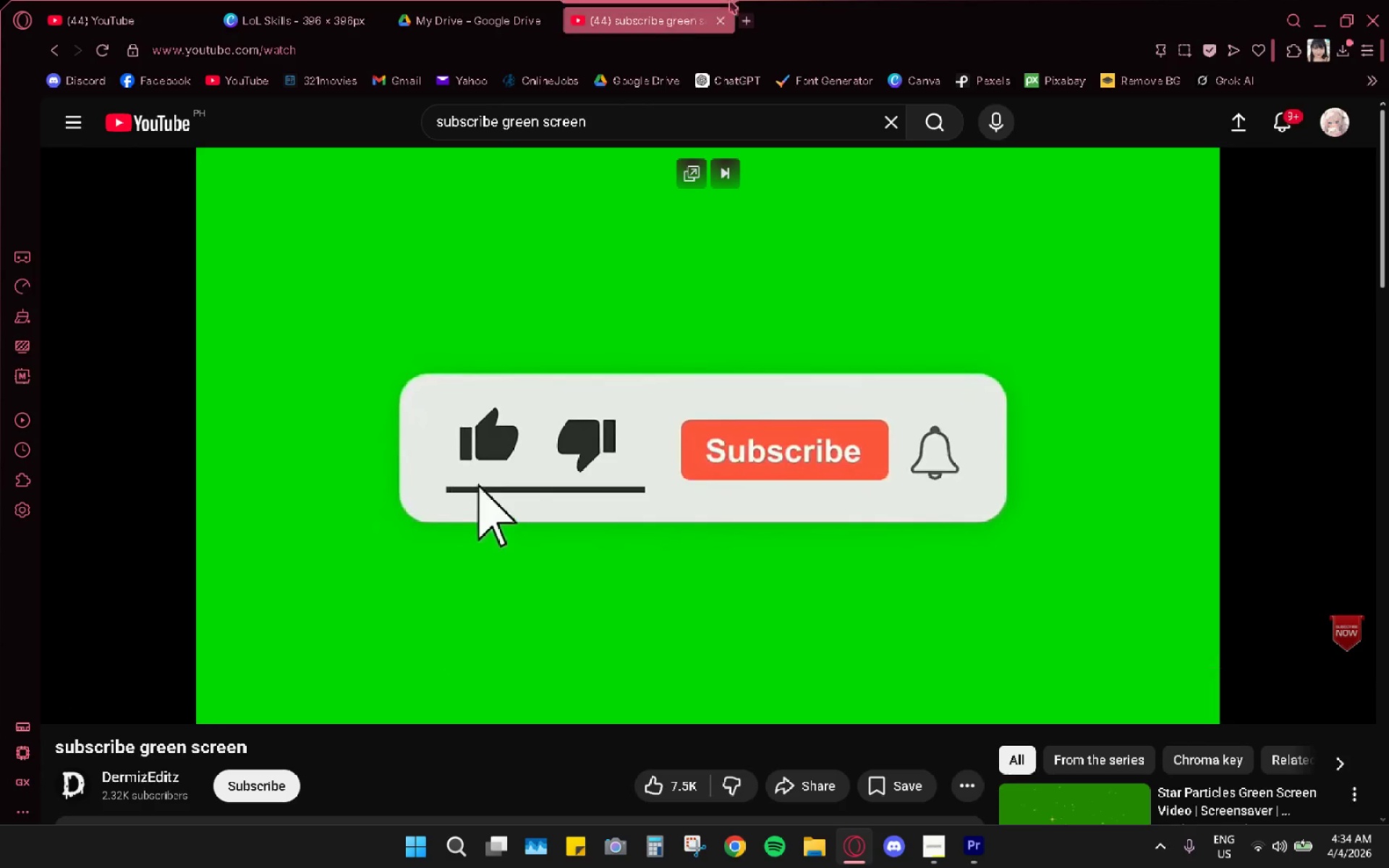 
left_click([675, 50])
 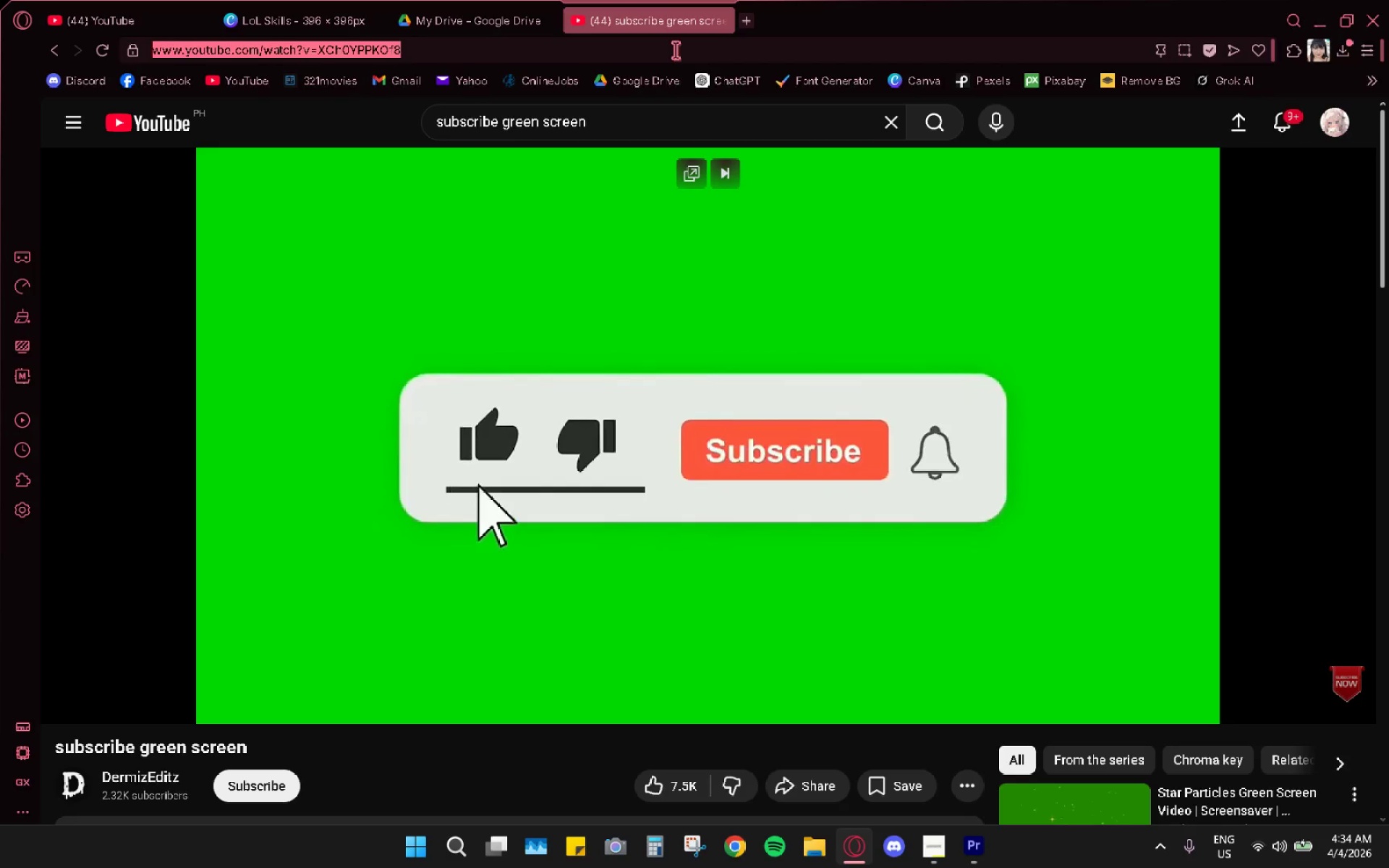 
key(Control+C)
 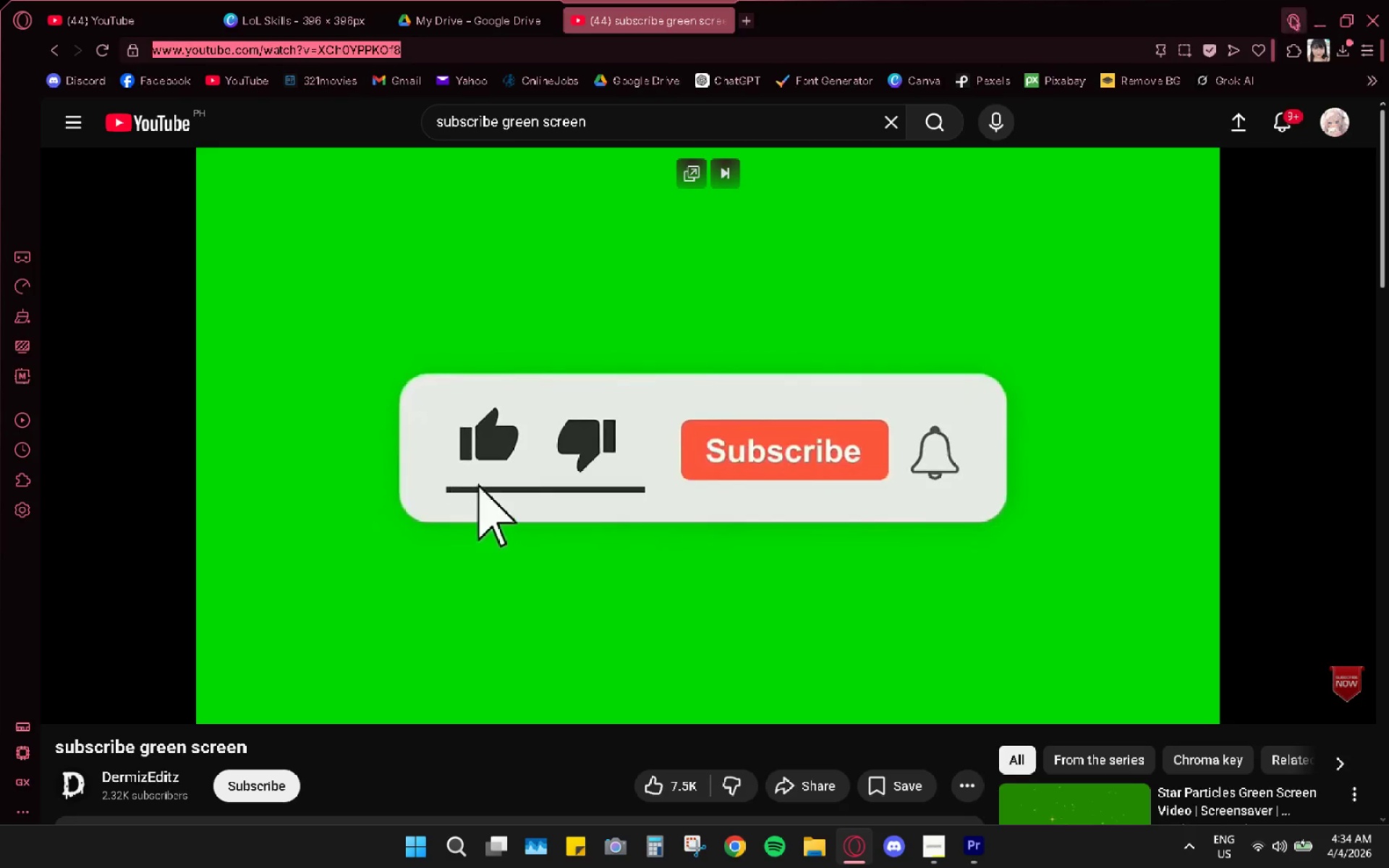 
left_click([1382, 79])
 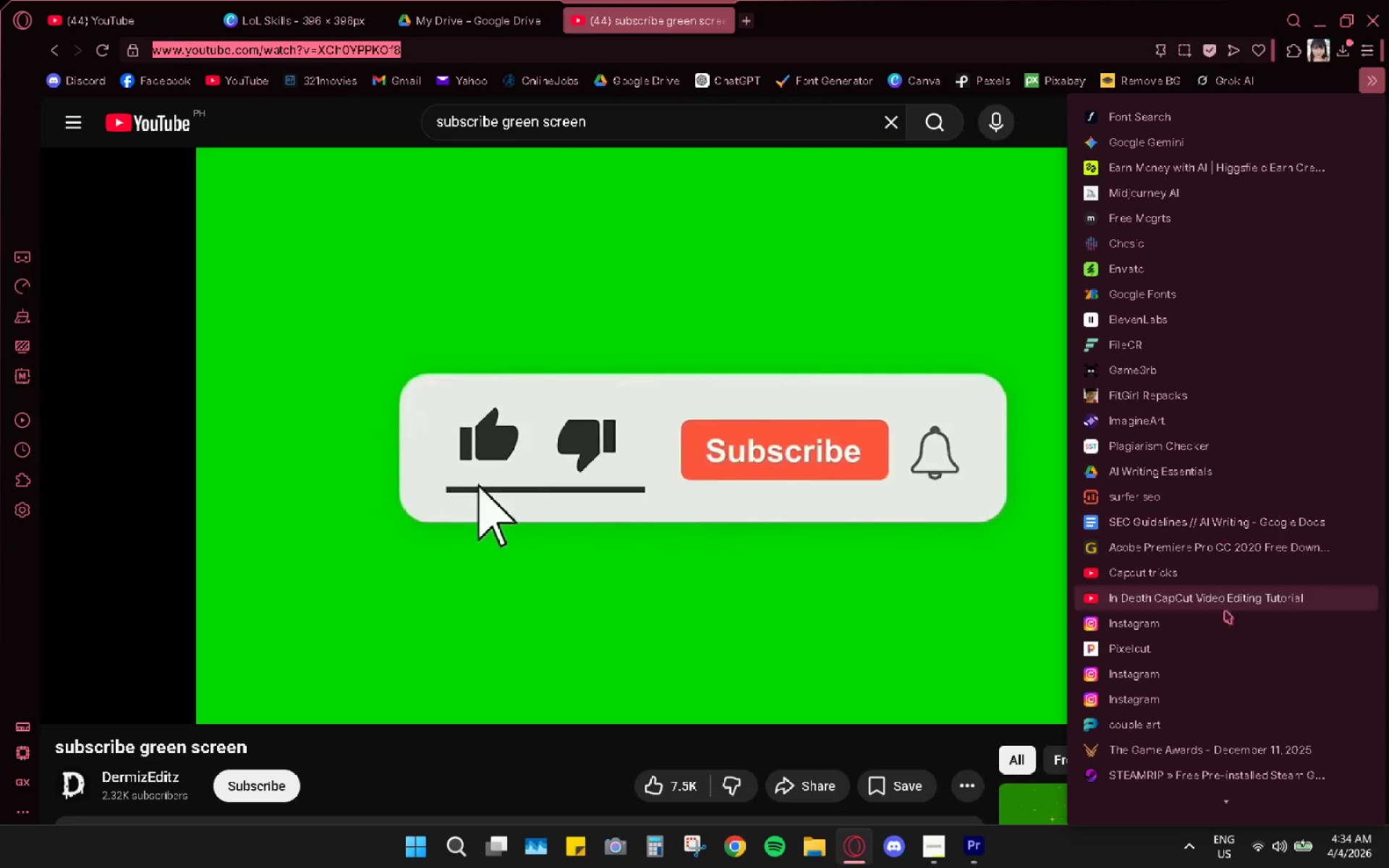 
scroll: coordinate [1190, 694], scroll_direction: down, amount: 14.0
 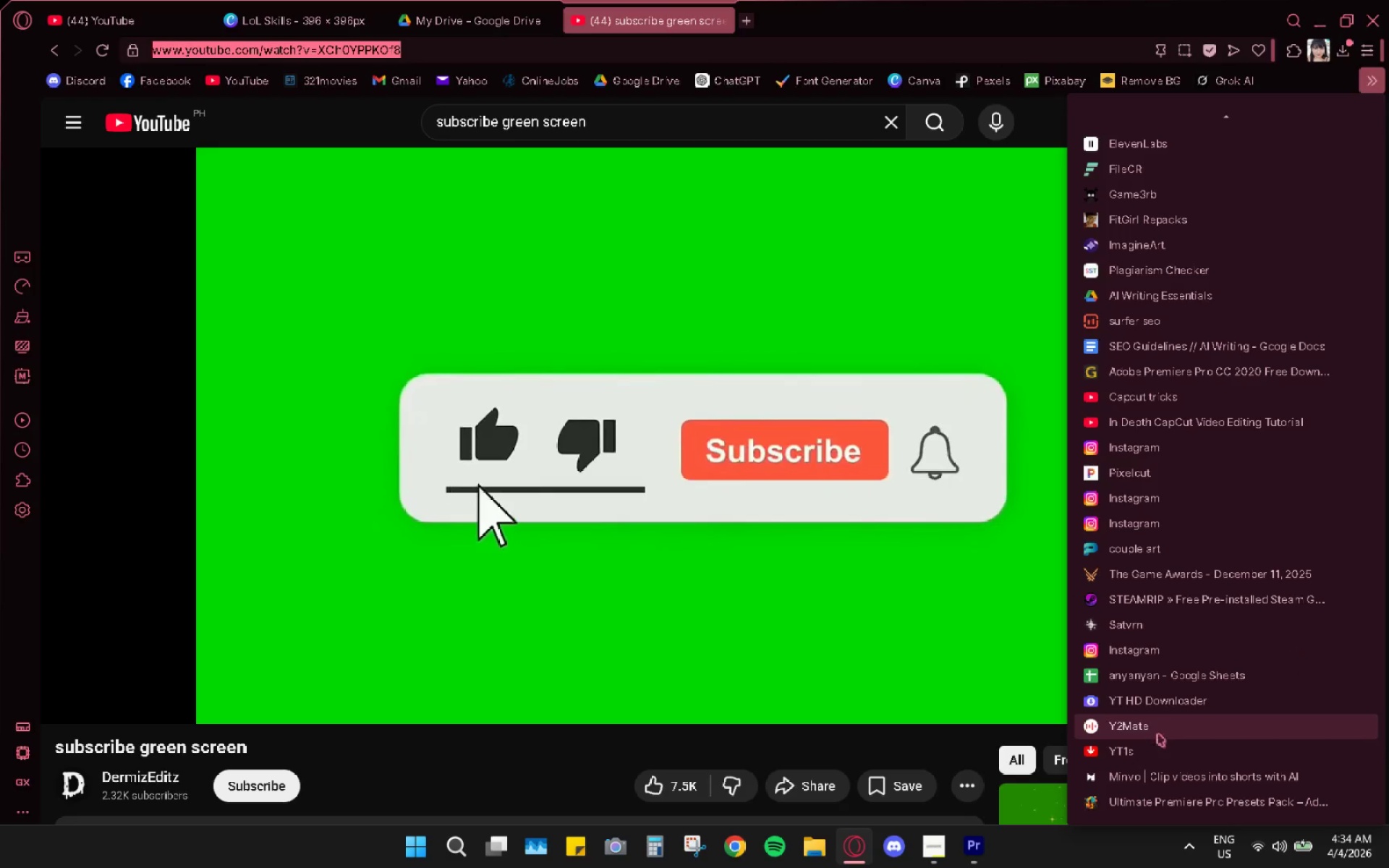 
mouse_move([1151, 725])
 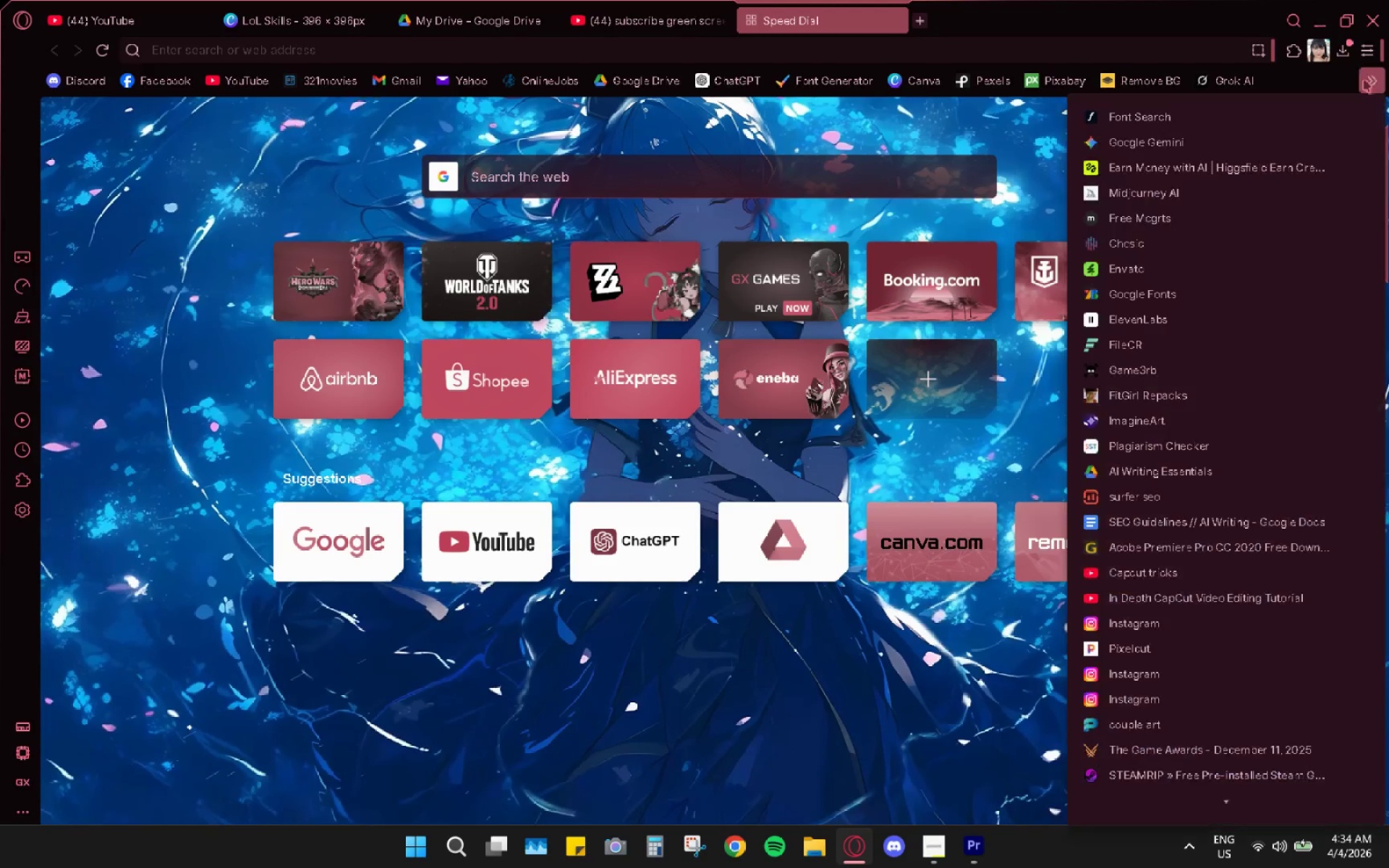 
left_click([1144, 742])
 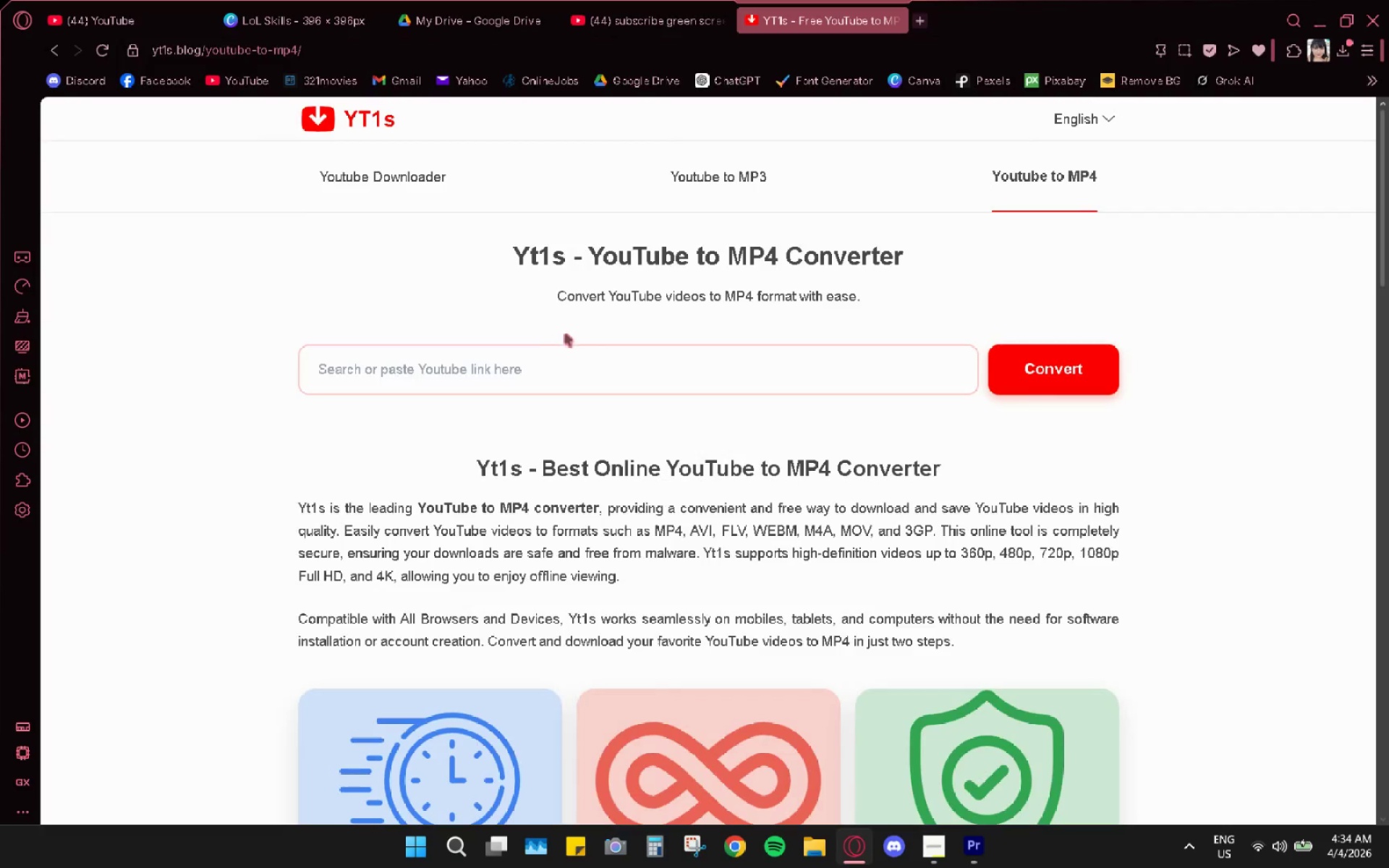 
scroll: coordinate [1145, 741], scroll_direction: down, amount: 14.0
 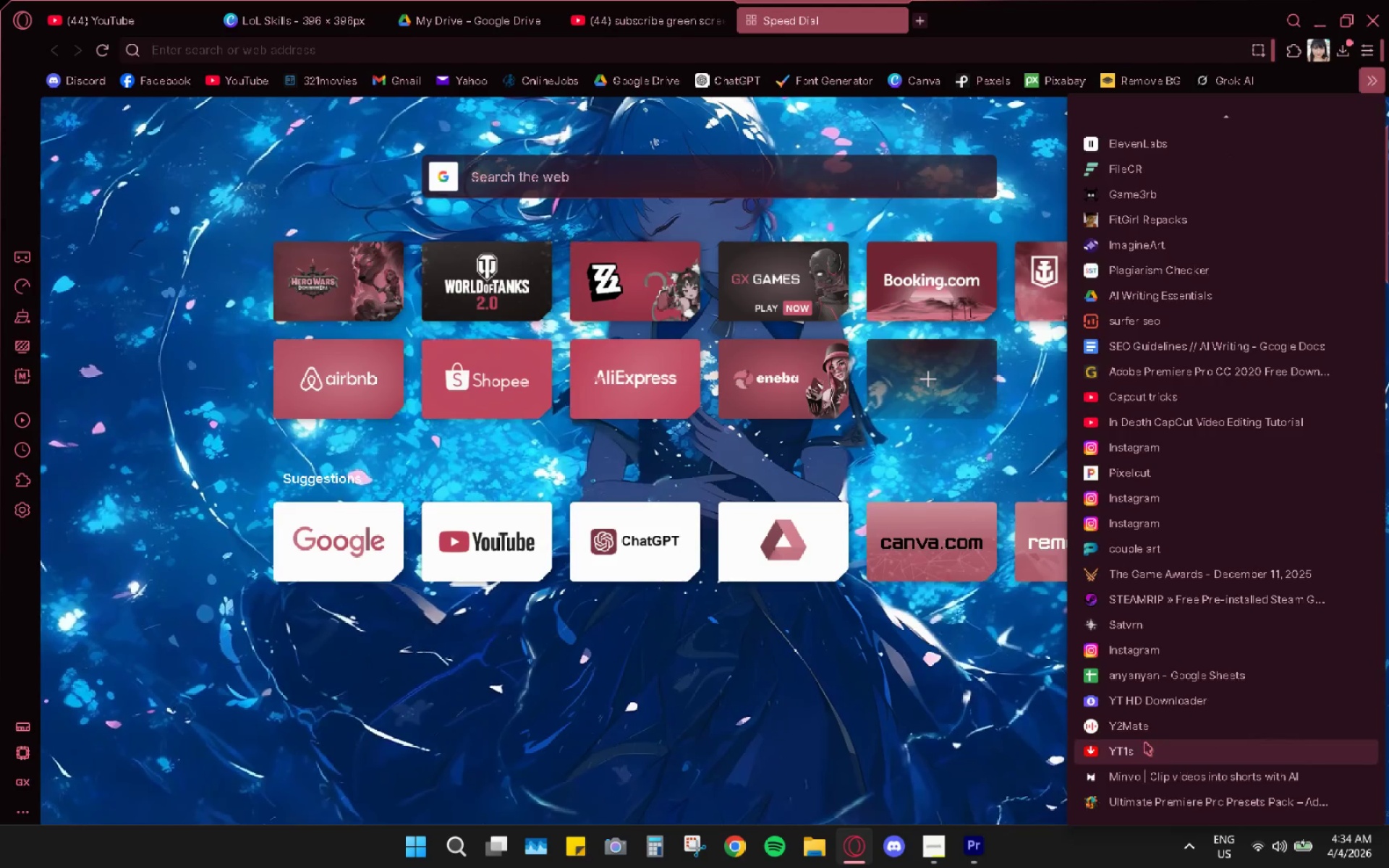 
left_click([581, 357])
 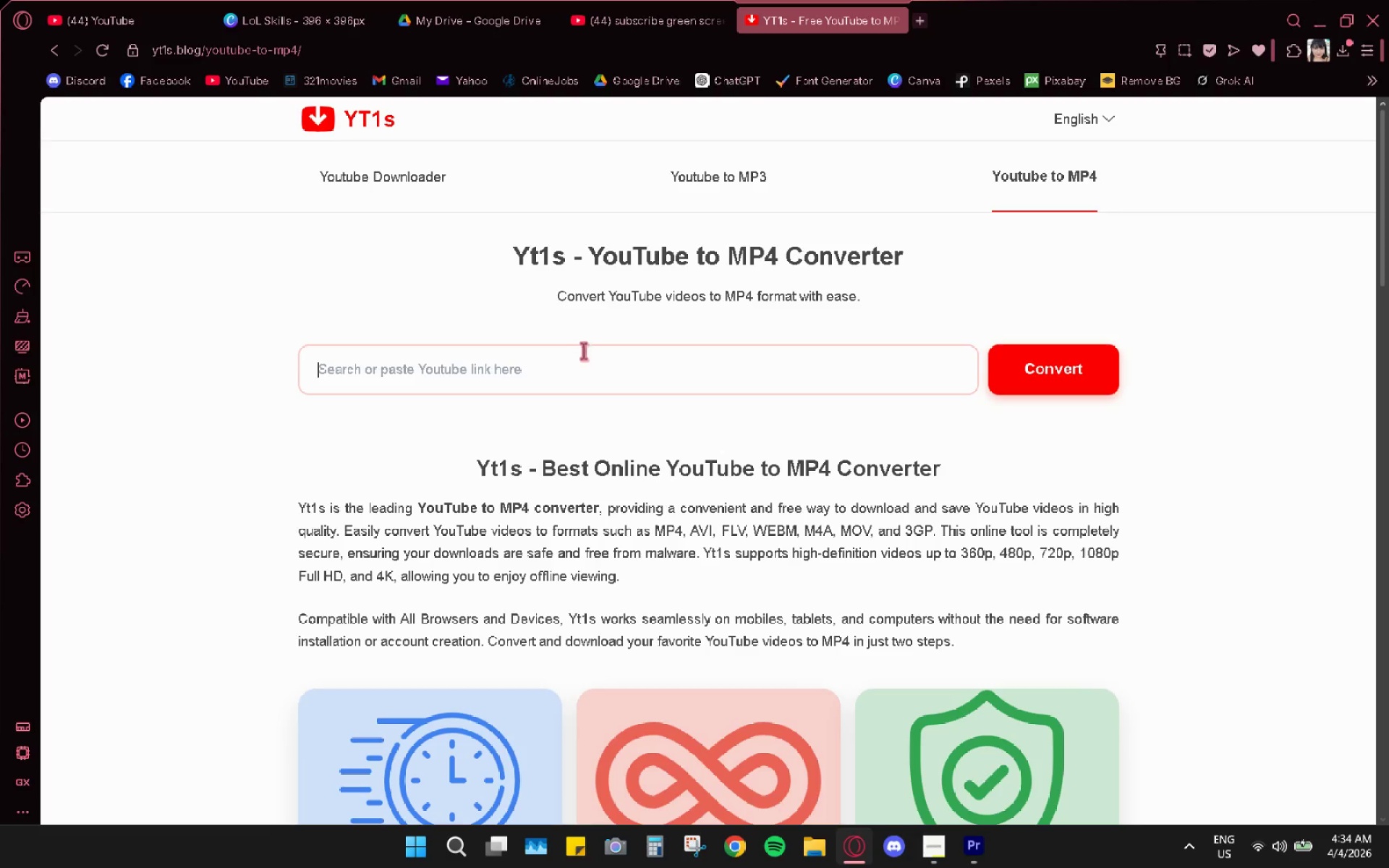 
key(Control+ControlLeft)
 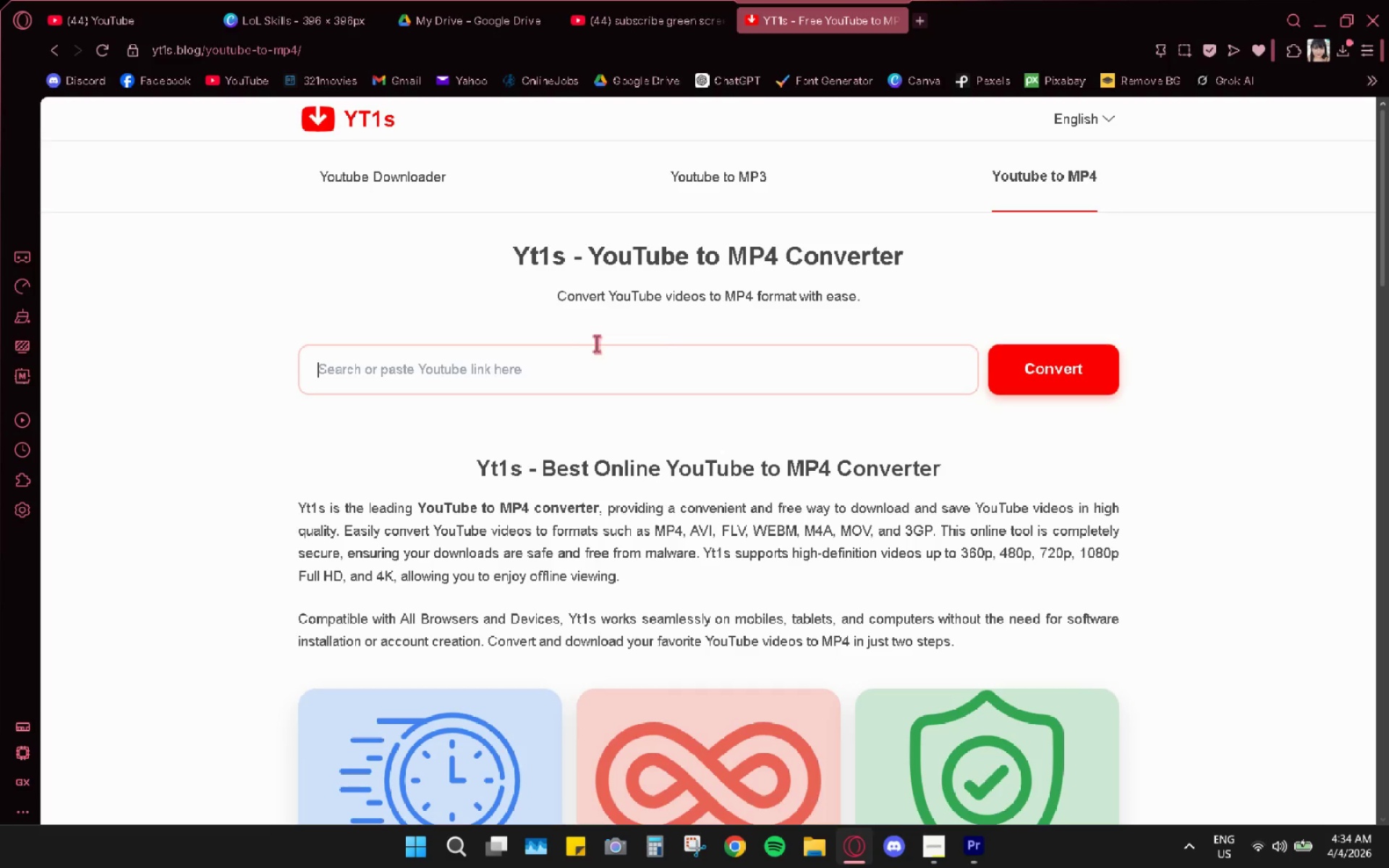 
key(Control+V)
 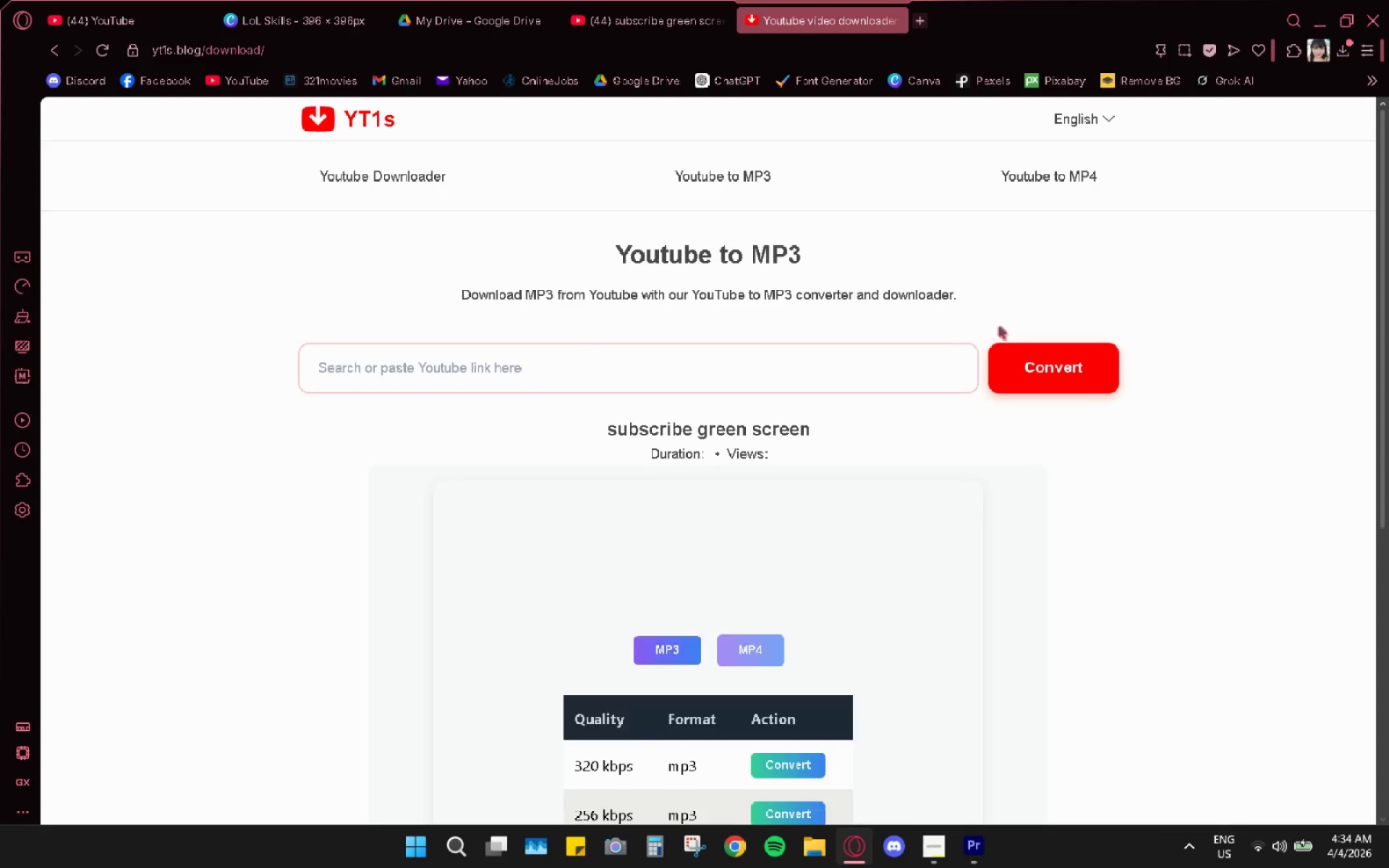 
scroll: coordinate [691, 677], scroll_direction: down, amount: 3.0
 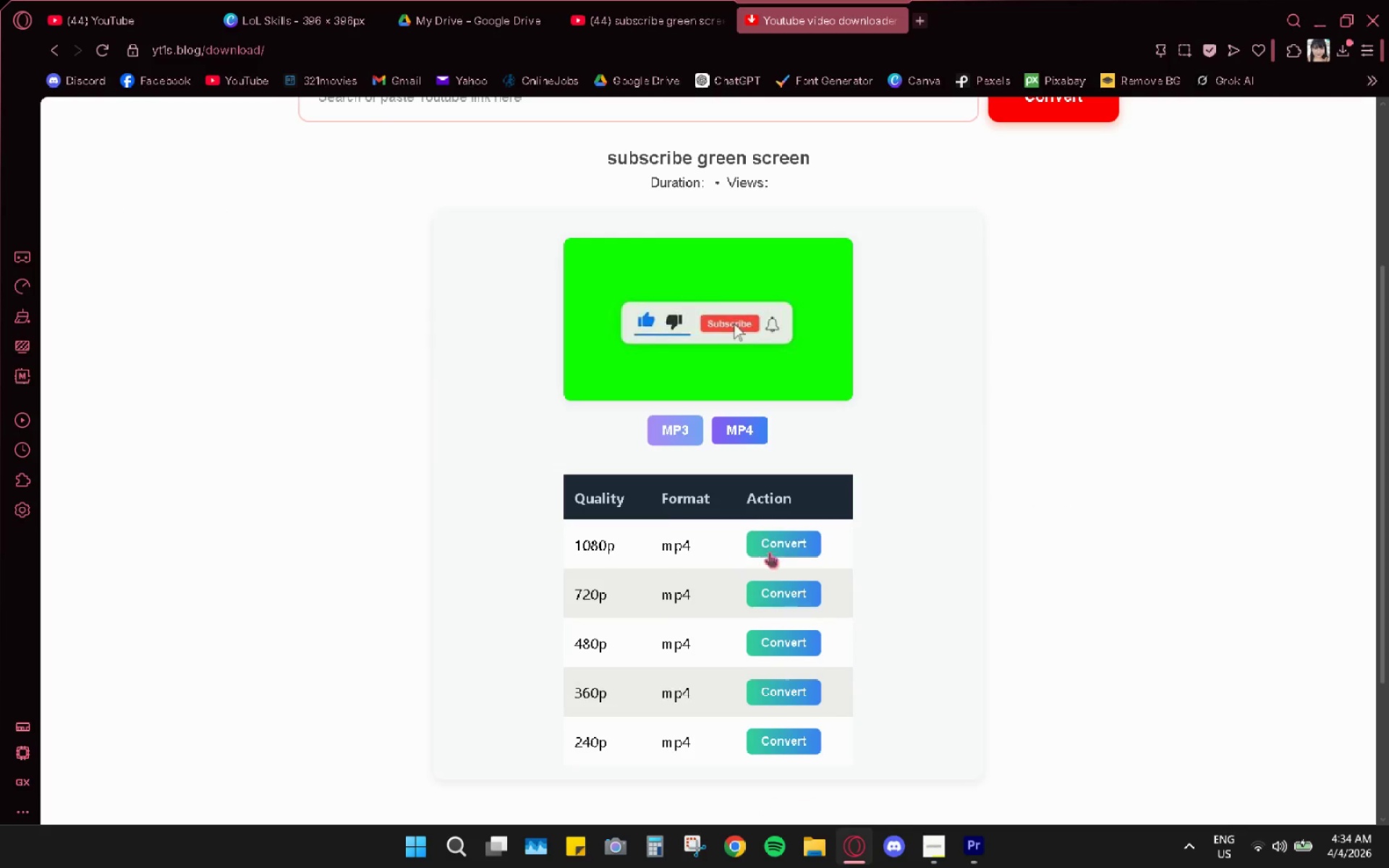 
left_click([778, 540])
 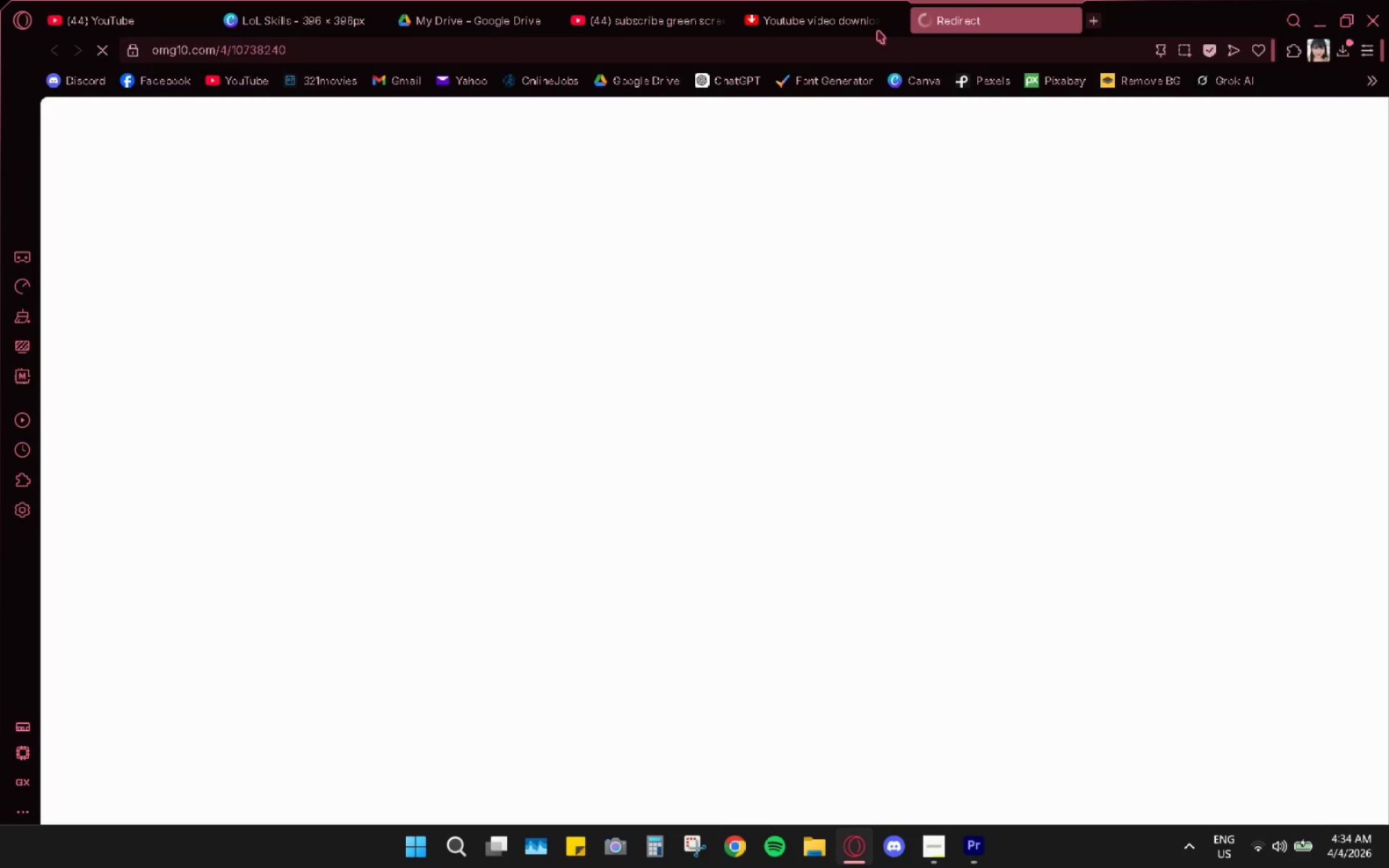 
mouse_move([903, 24])
 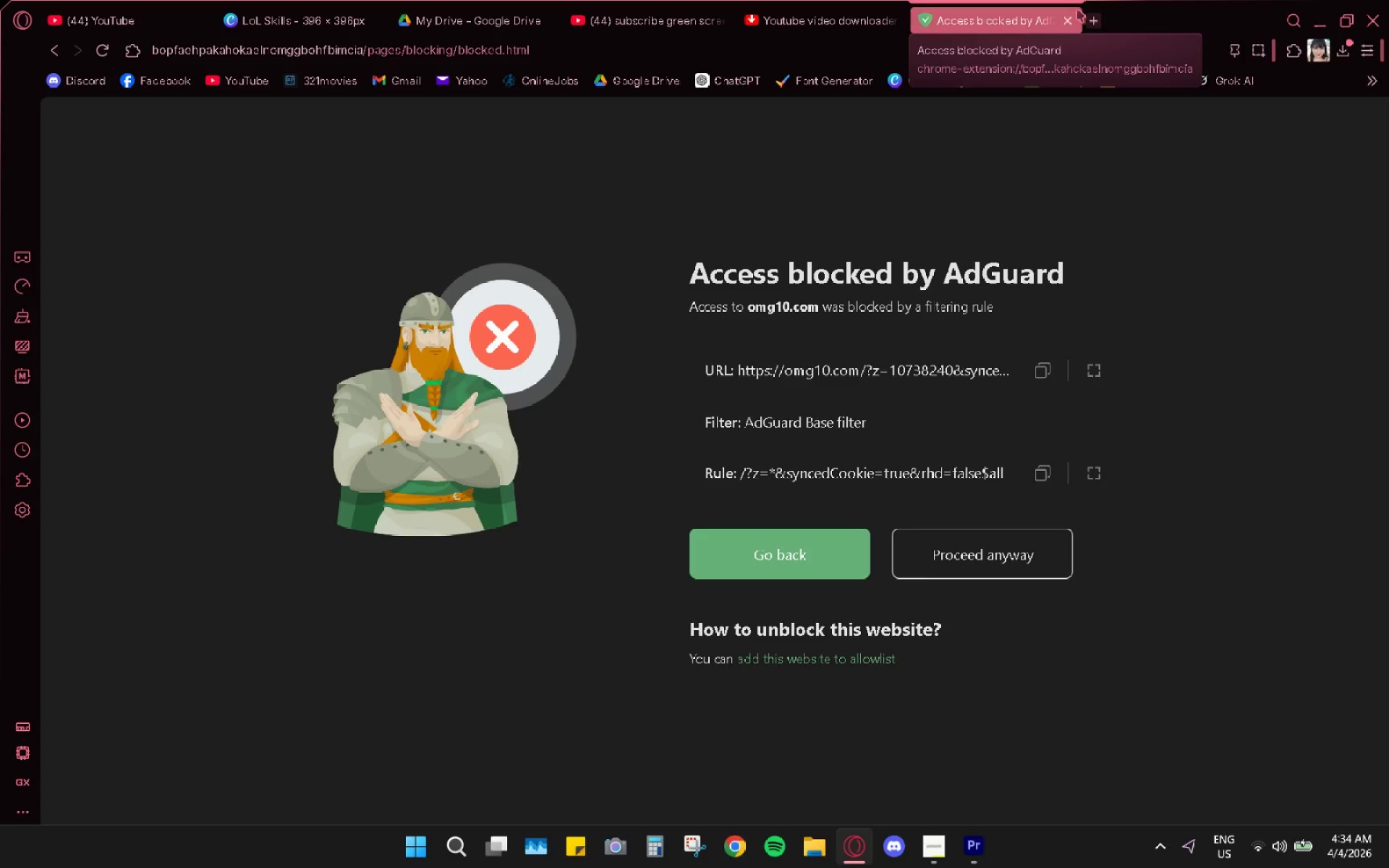 
left_click([1074, 21])
 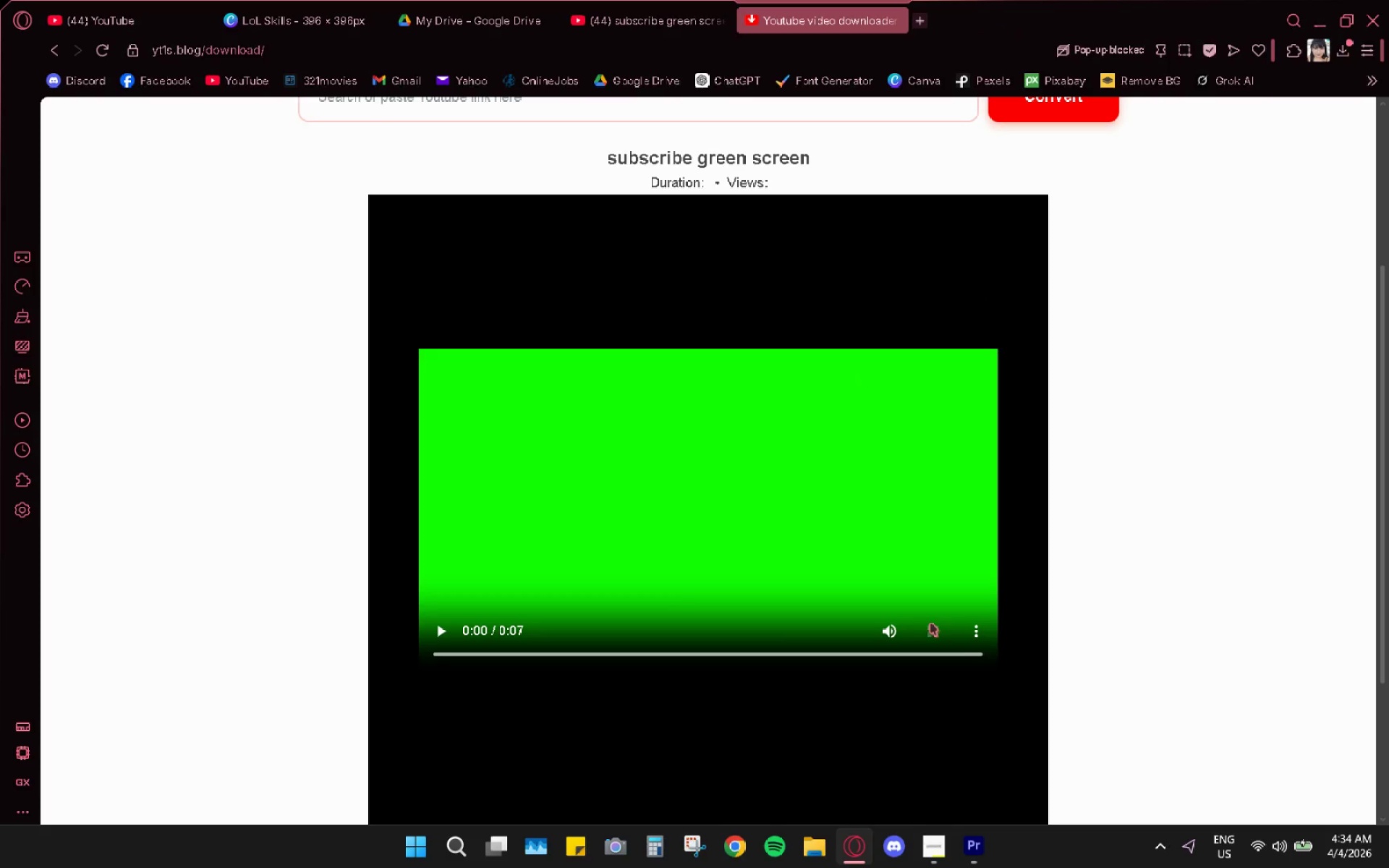 
left_click([972, 631])
 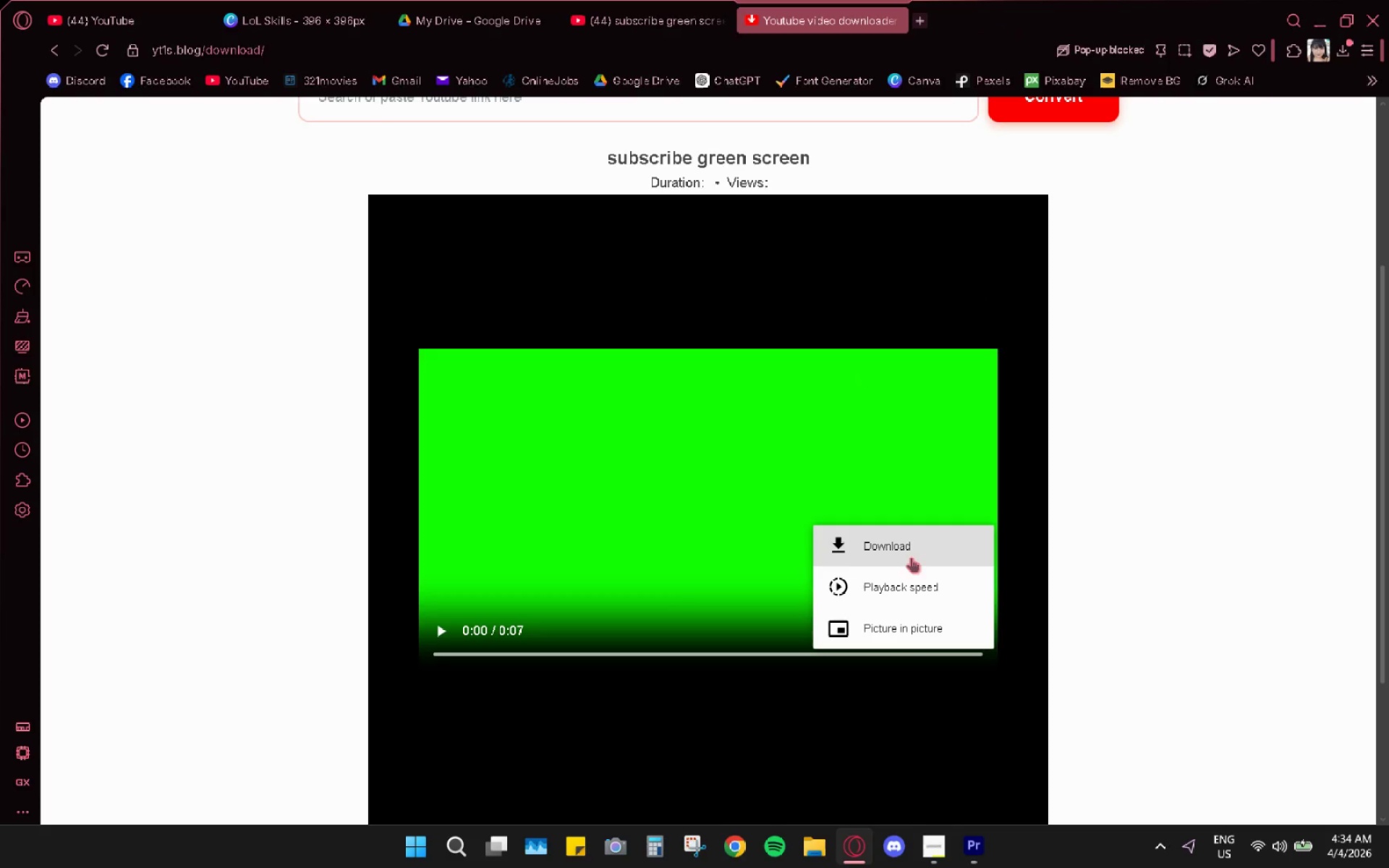 
left_click([910, 549])
 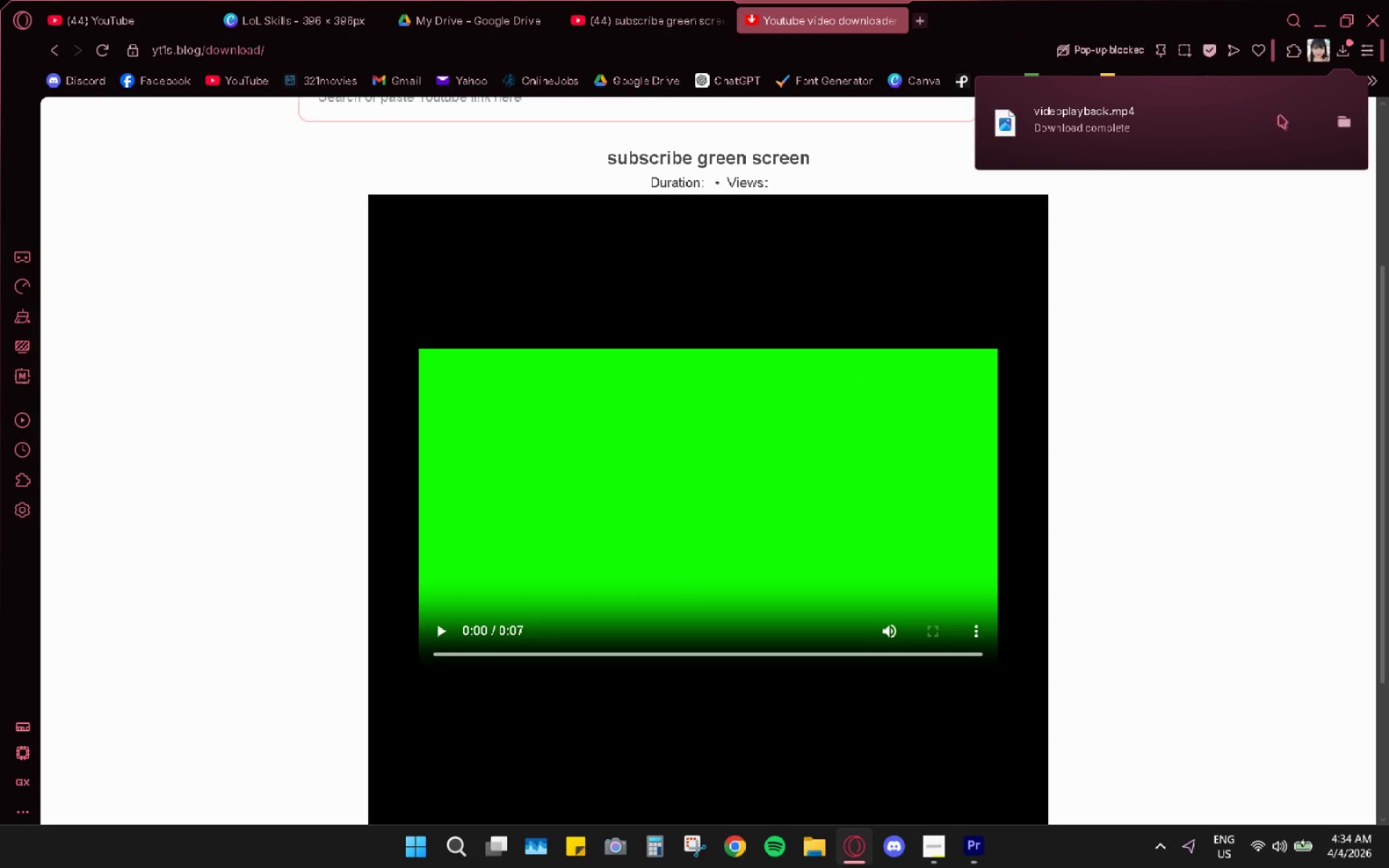 
left_click([1340, 117])
 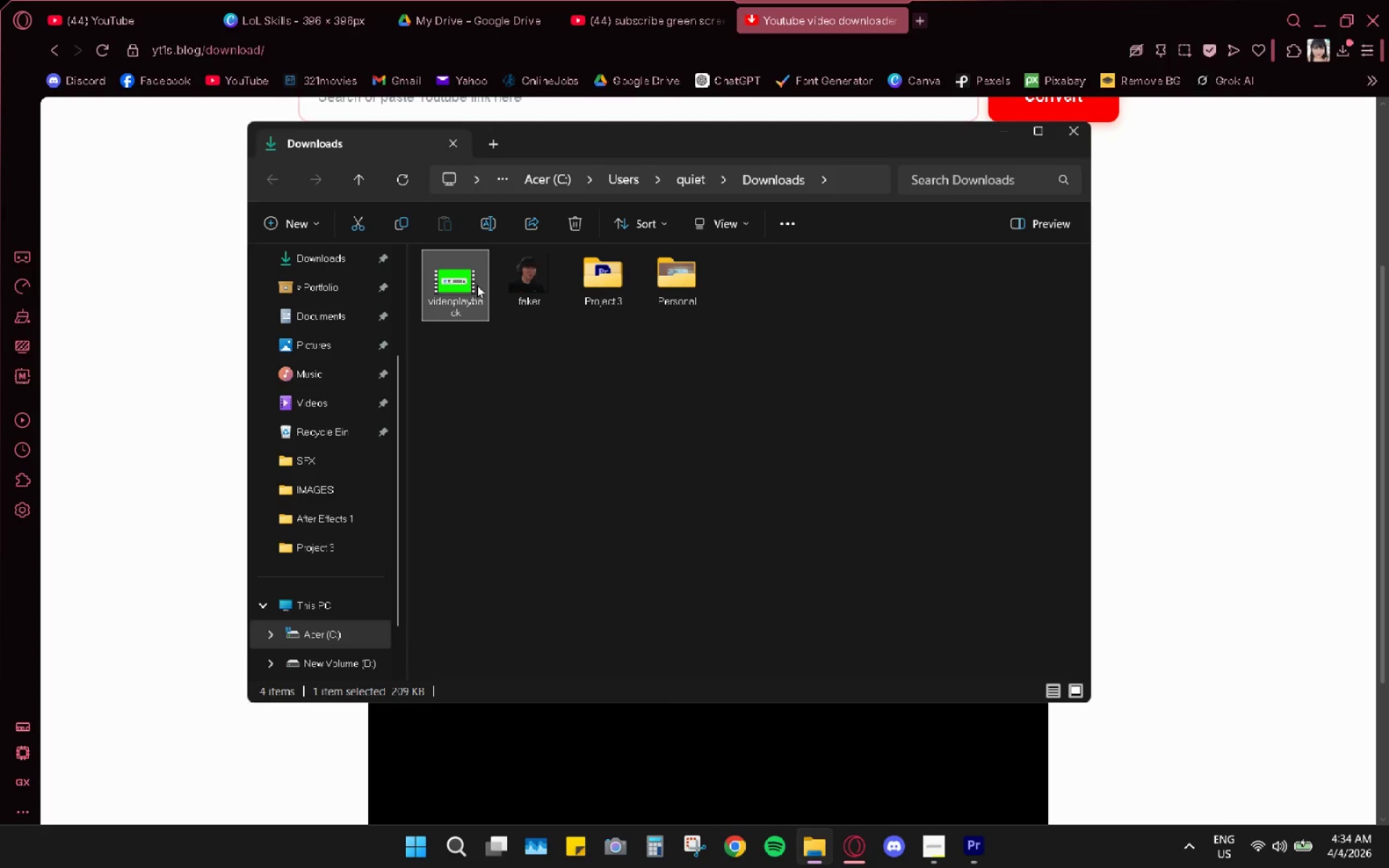 
double_click([471, 284])
 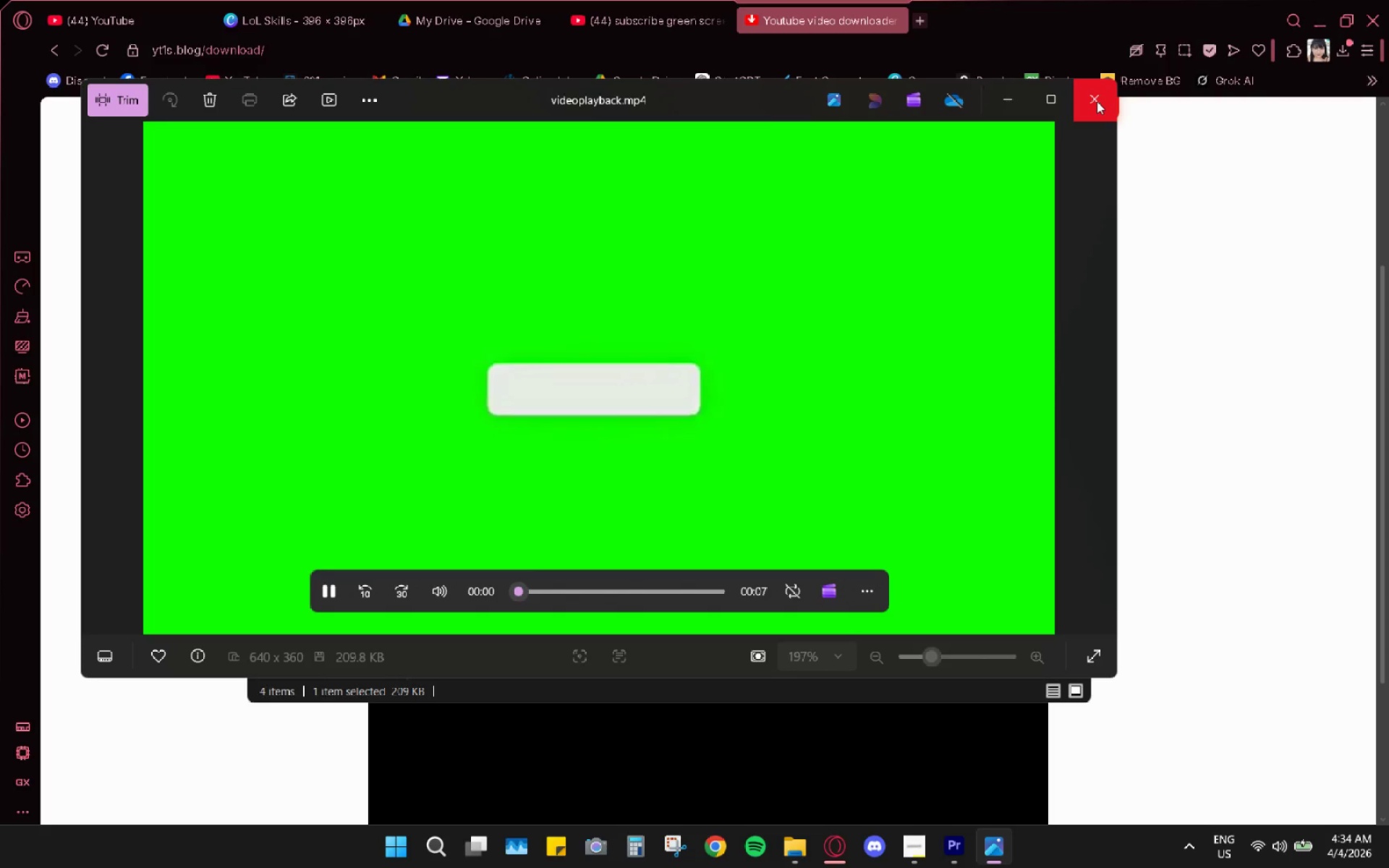 
left_click([1097, 101])
 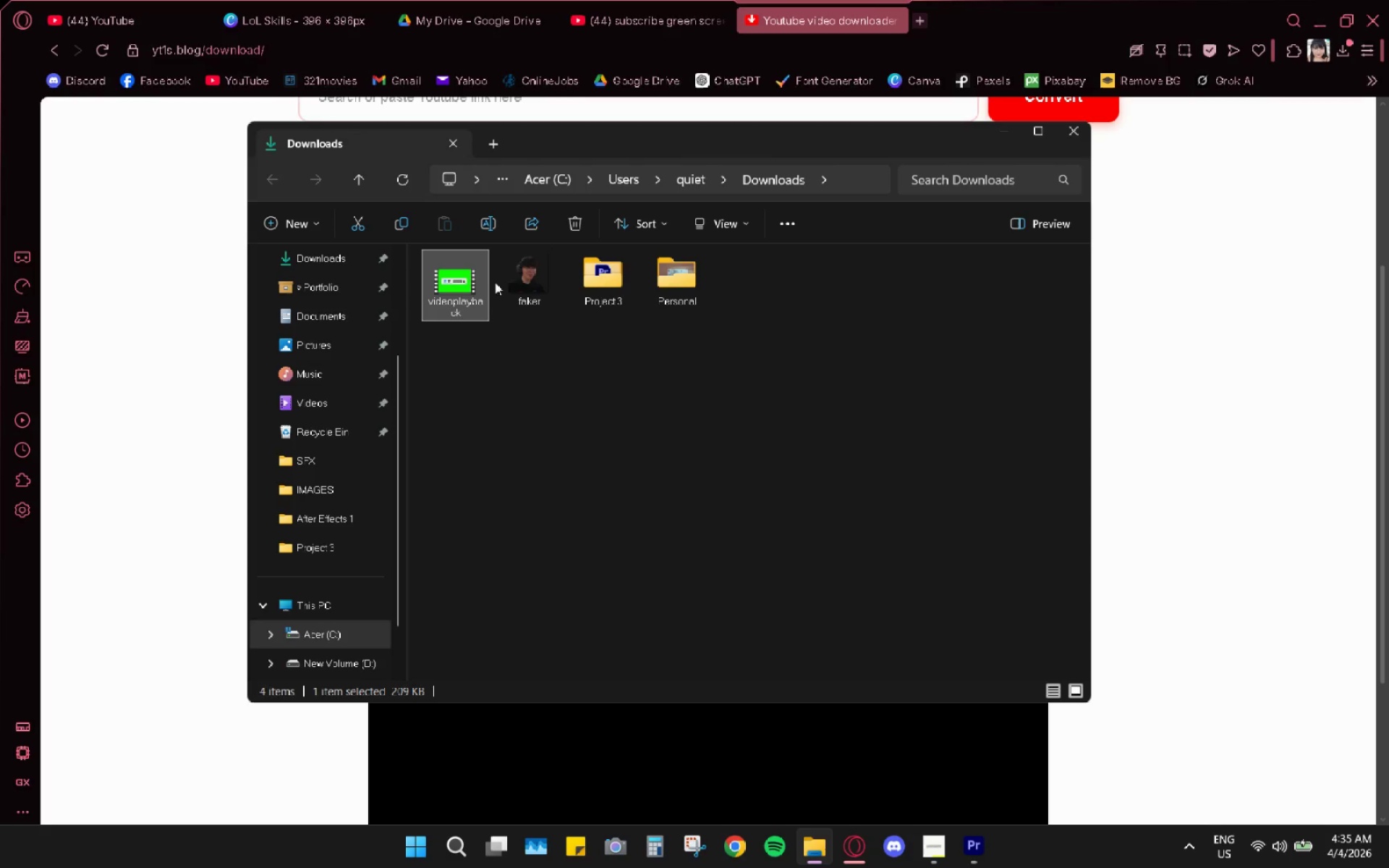 
right_click([447, 279])
 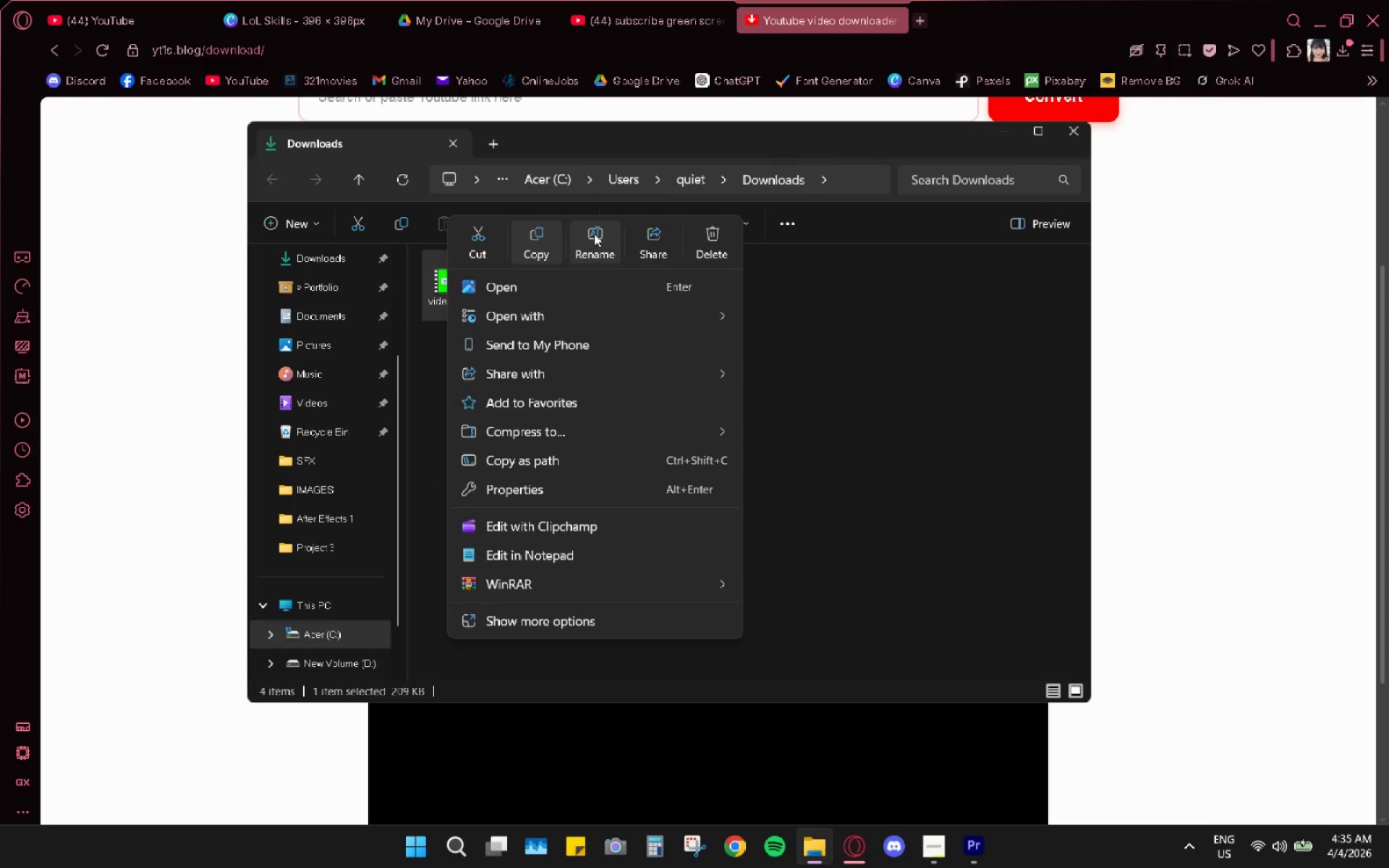 
left_click([603, 239])
 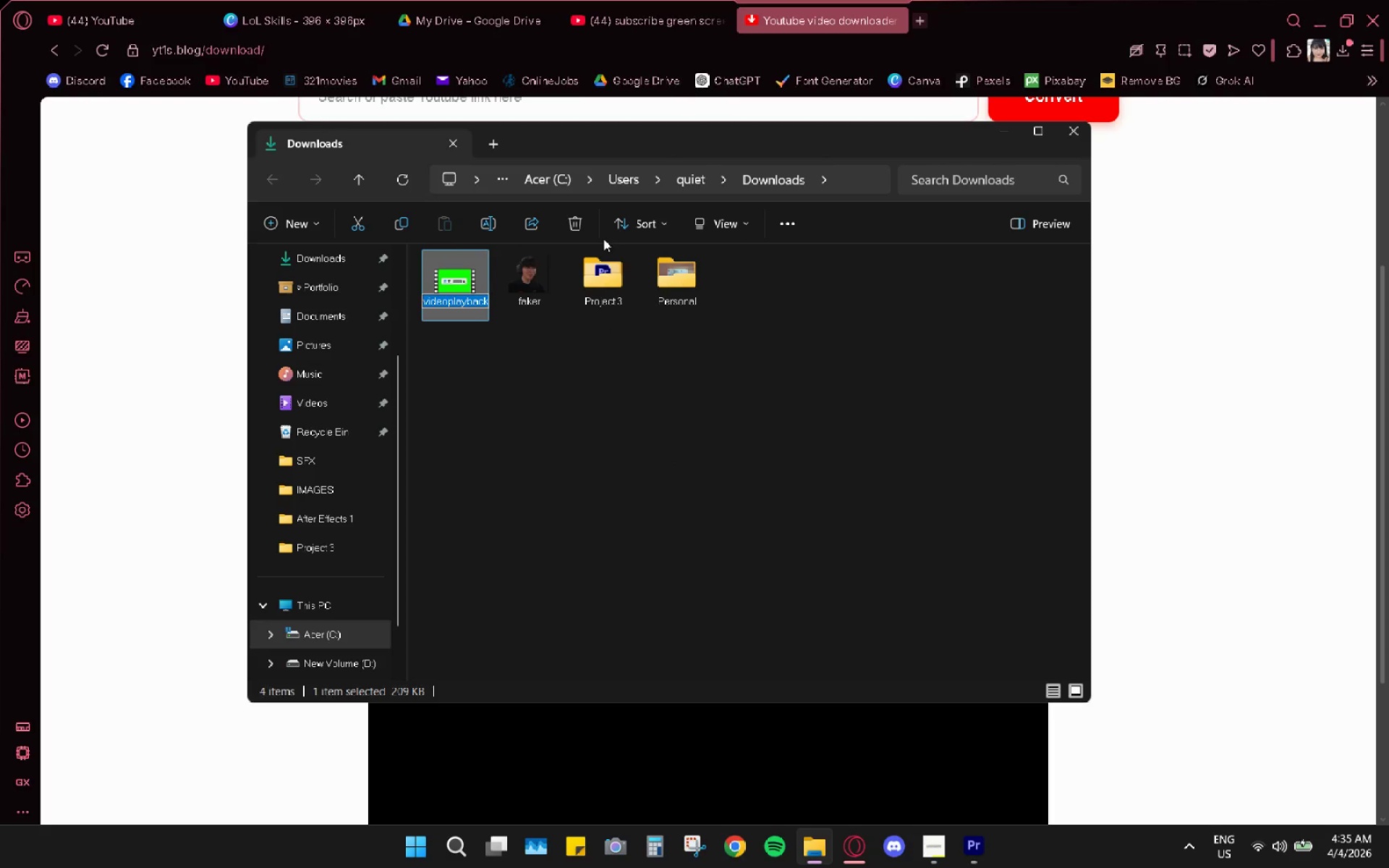 
type(subscribe rhe)
key(Backspace)
key(Backspace)
key(Backspace)
type(green screen)
 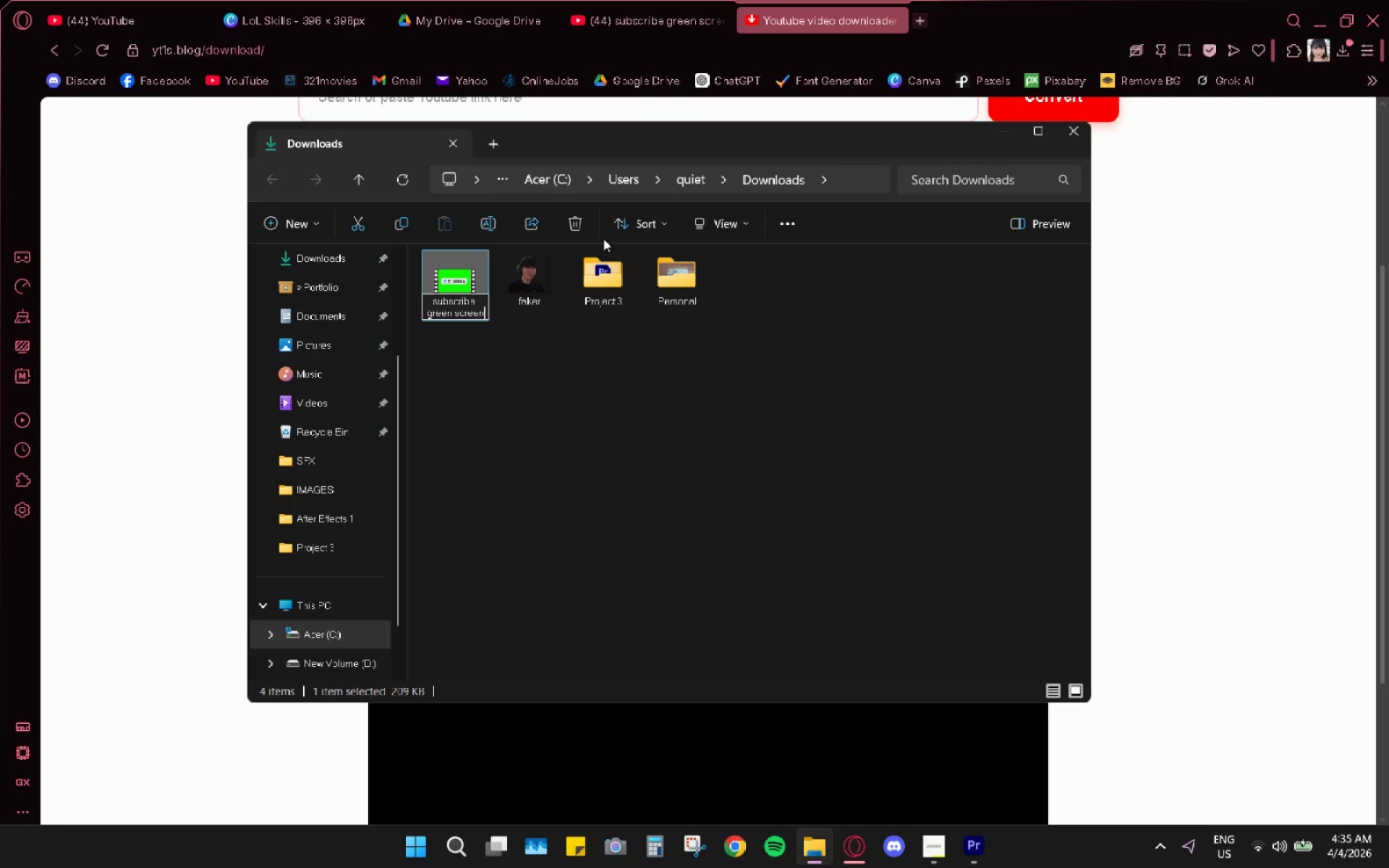 
key(Enter)
 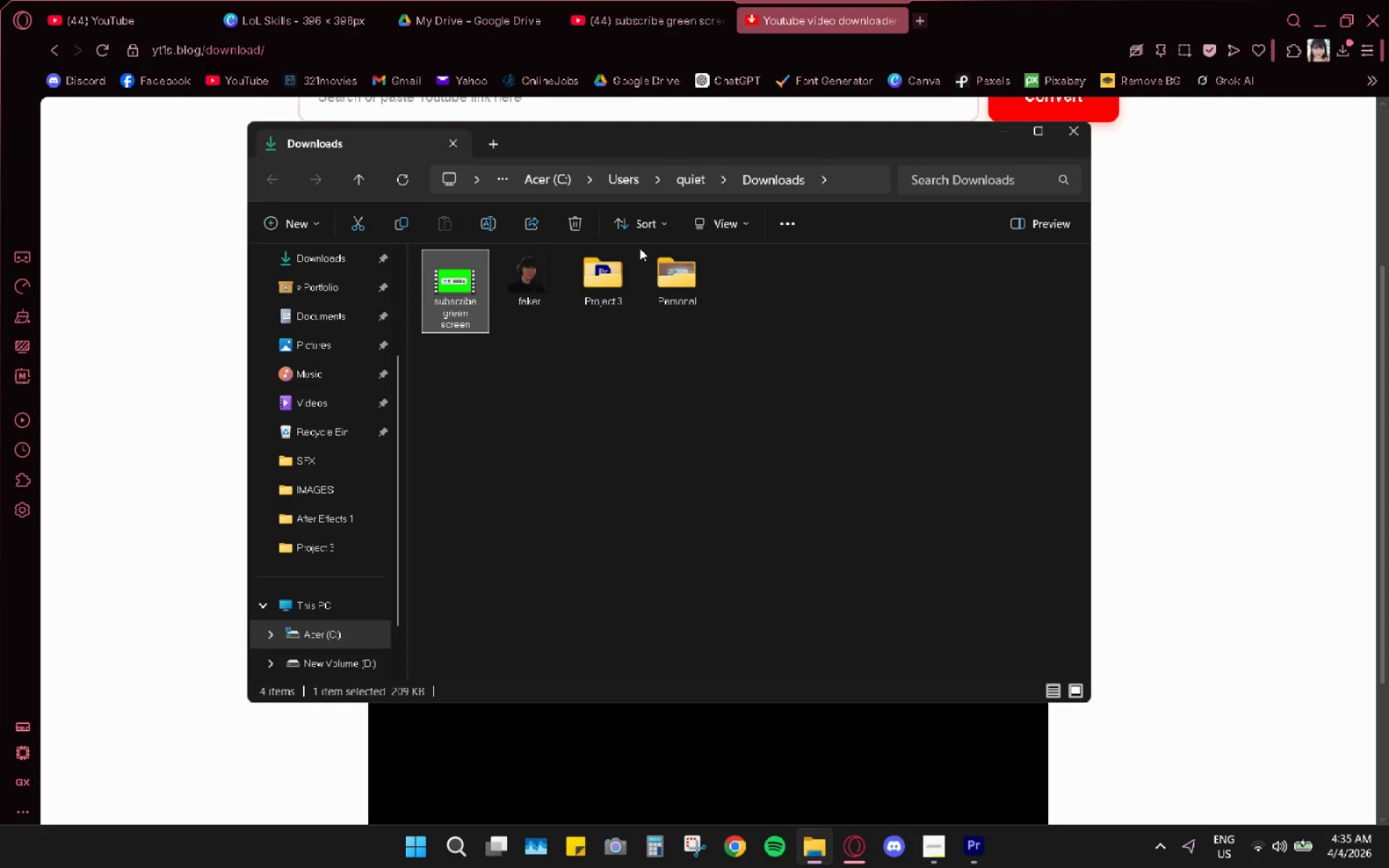 
left_click([543, 292])
 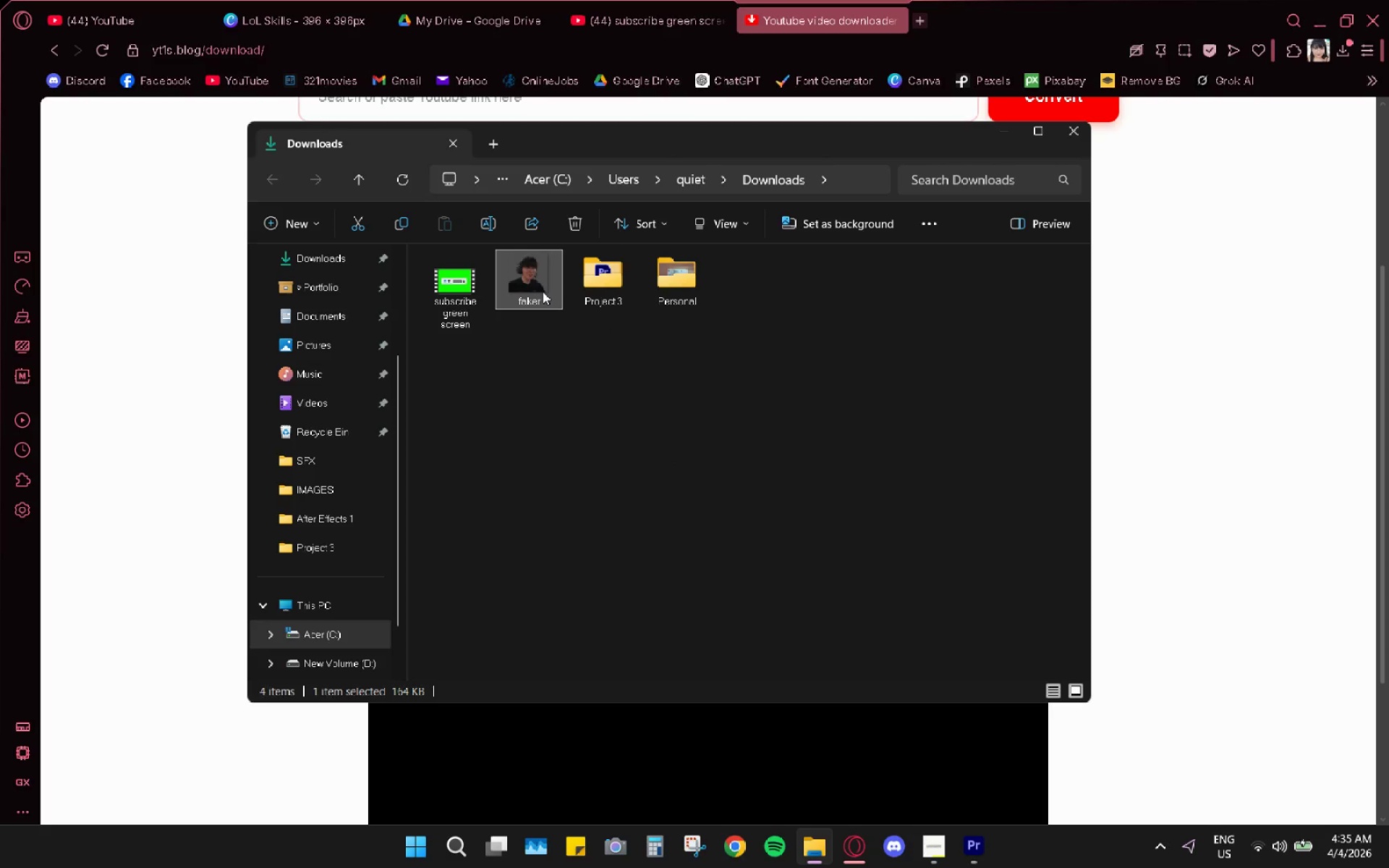 
key(Control+X)
 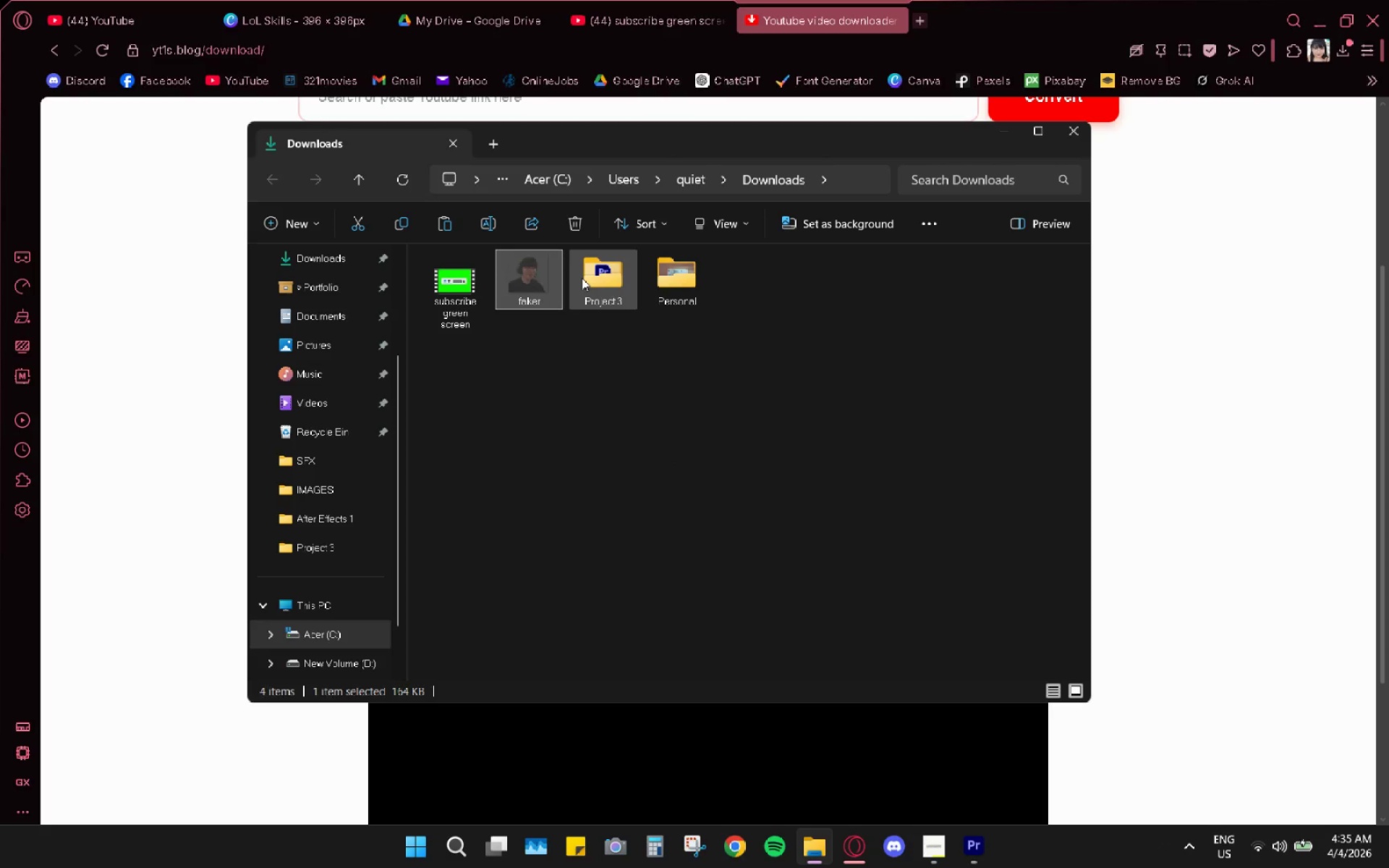 
left_click([582, 277])
 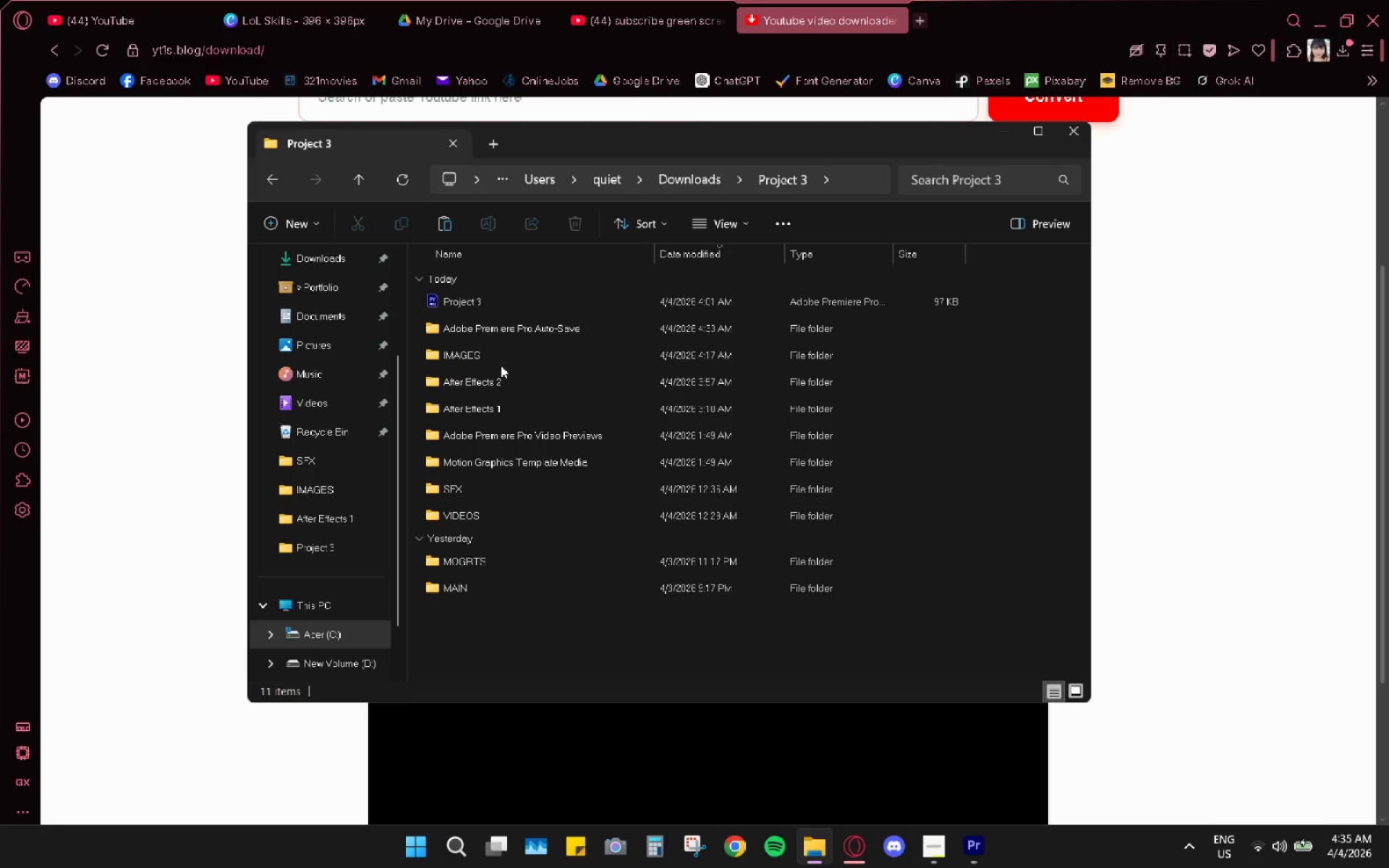 
double_click([502, 361])
 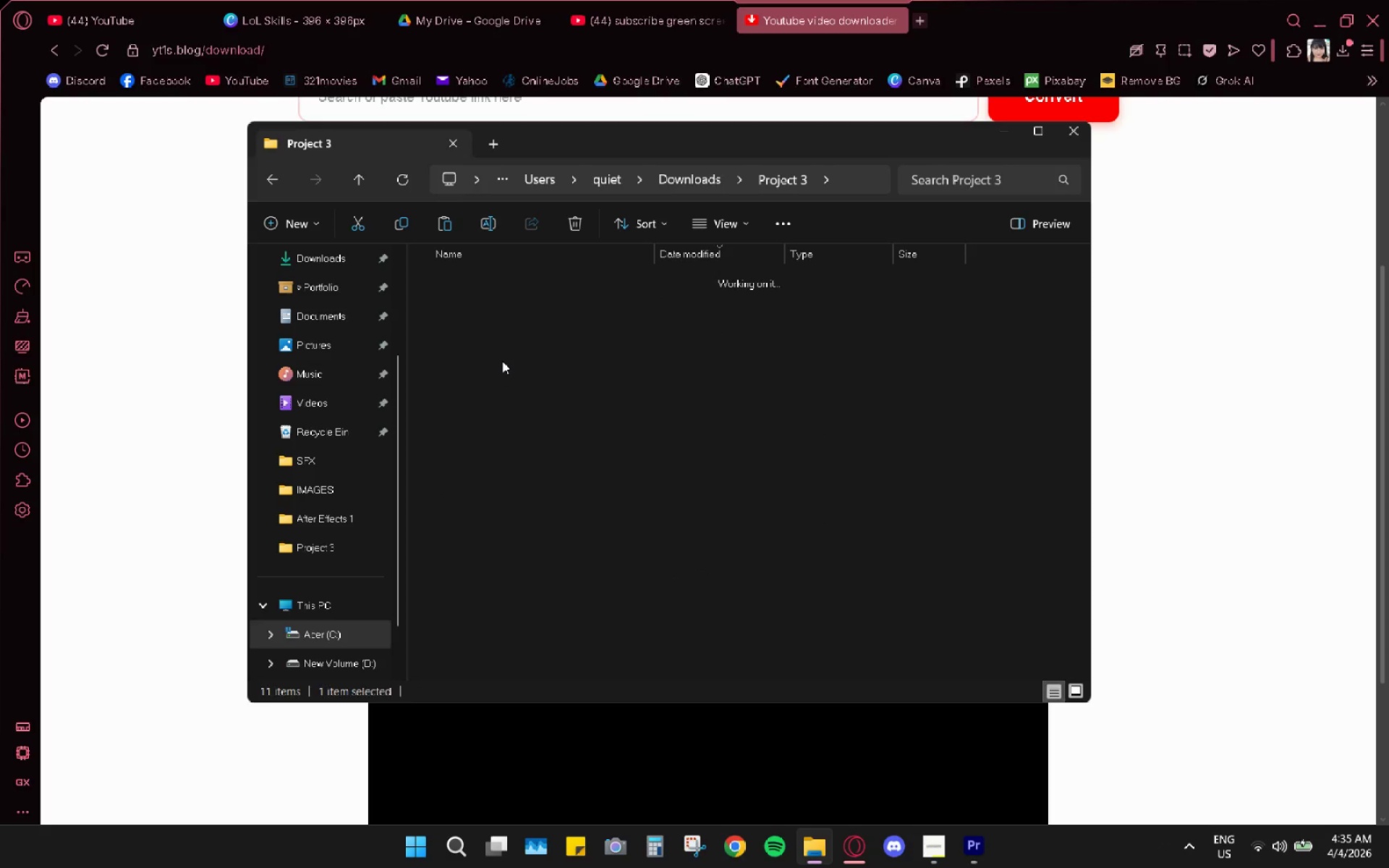 
key(Control+ControlLeft)
 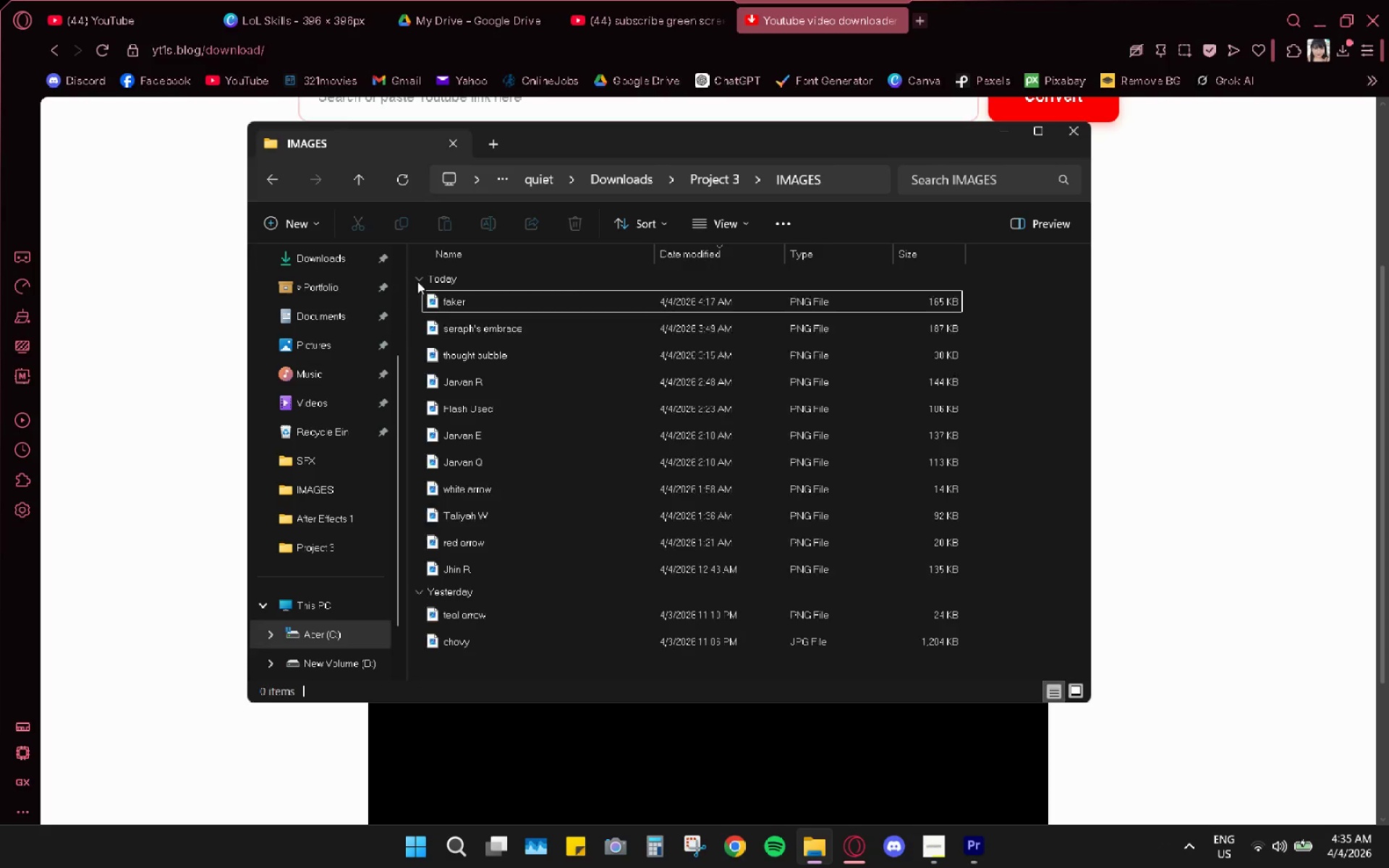 
key(Control+V)
 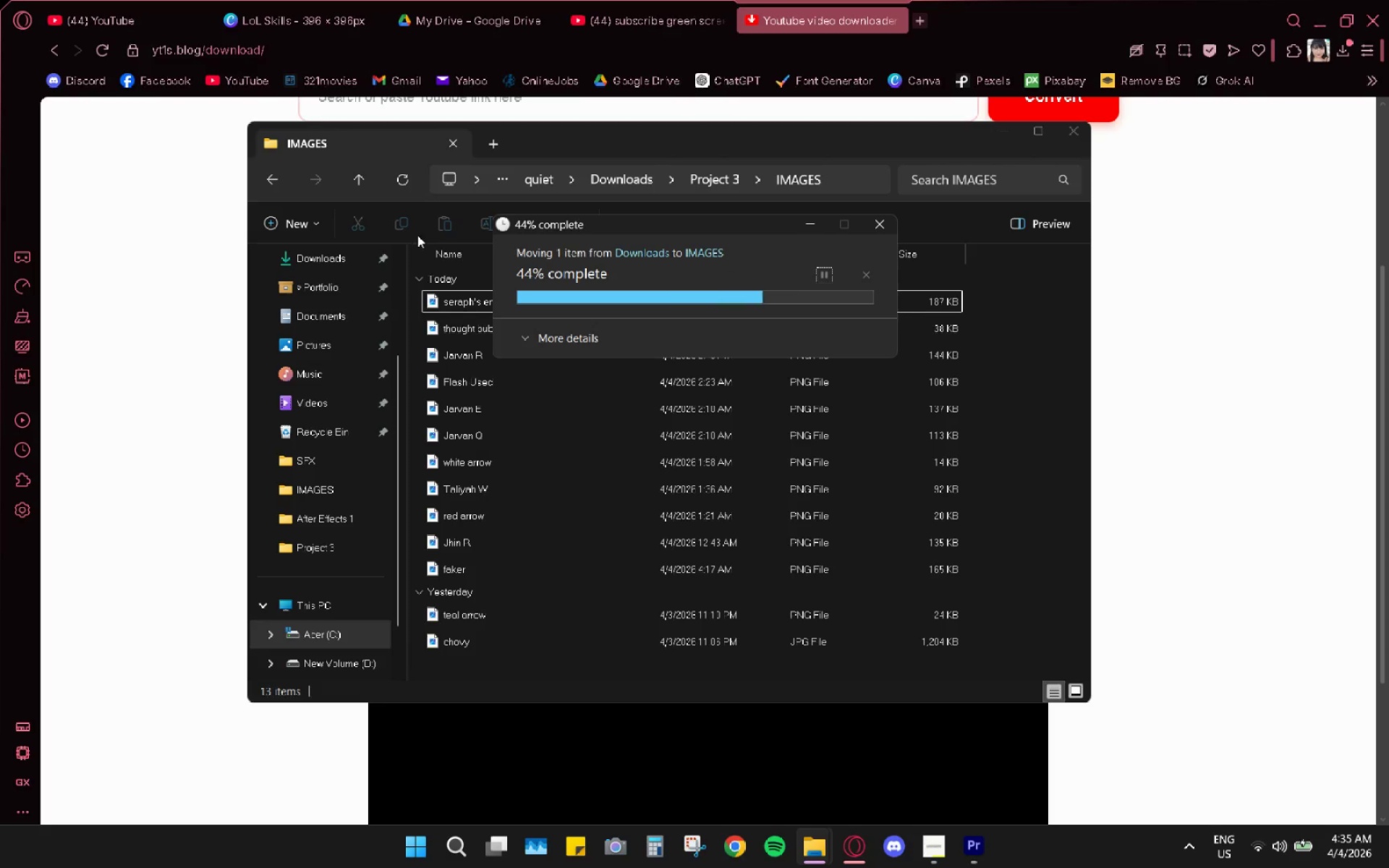 
left_click([256, 179])
 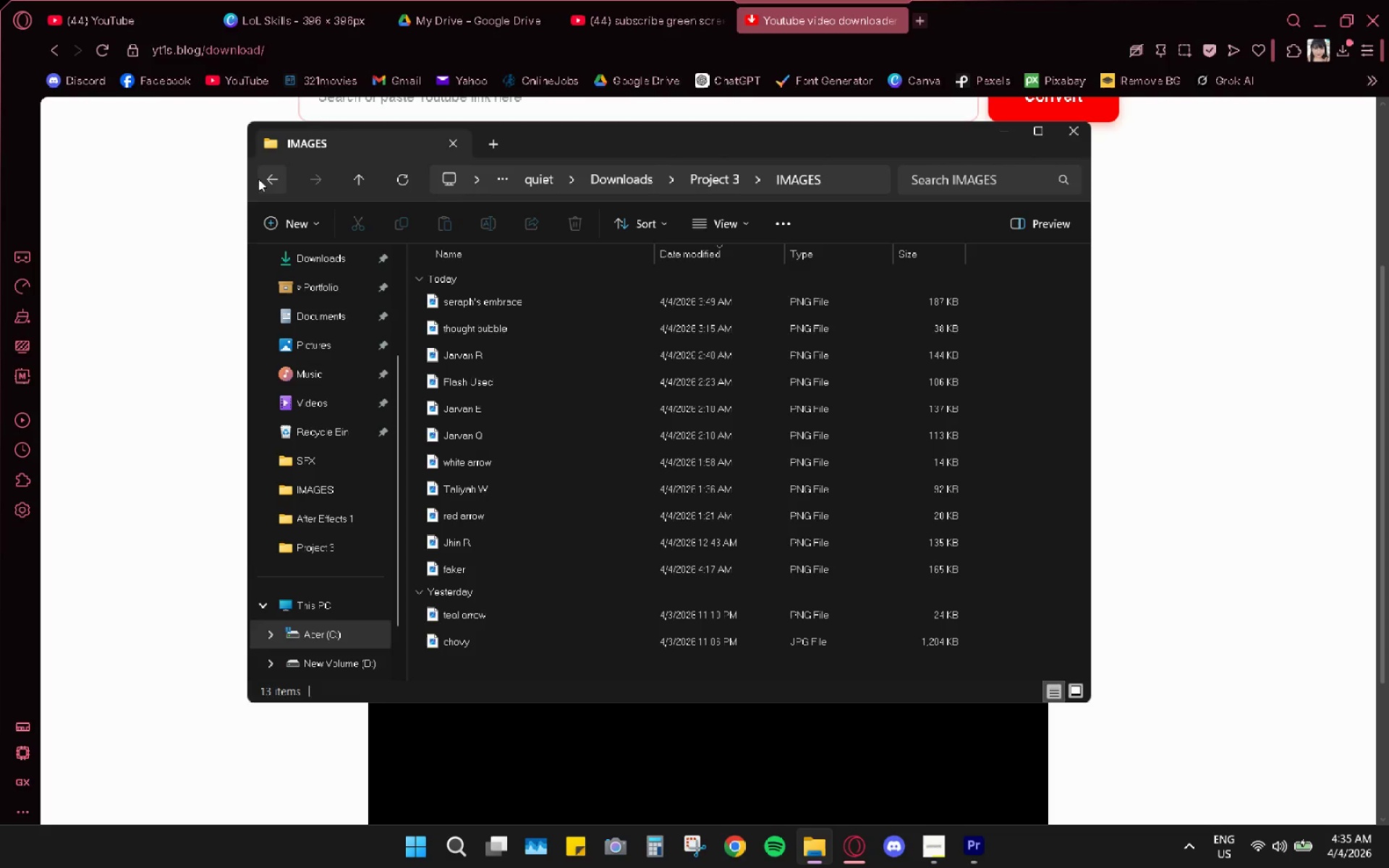 
left_click([266, 181])
 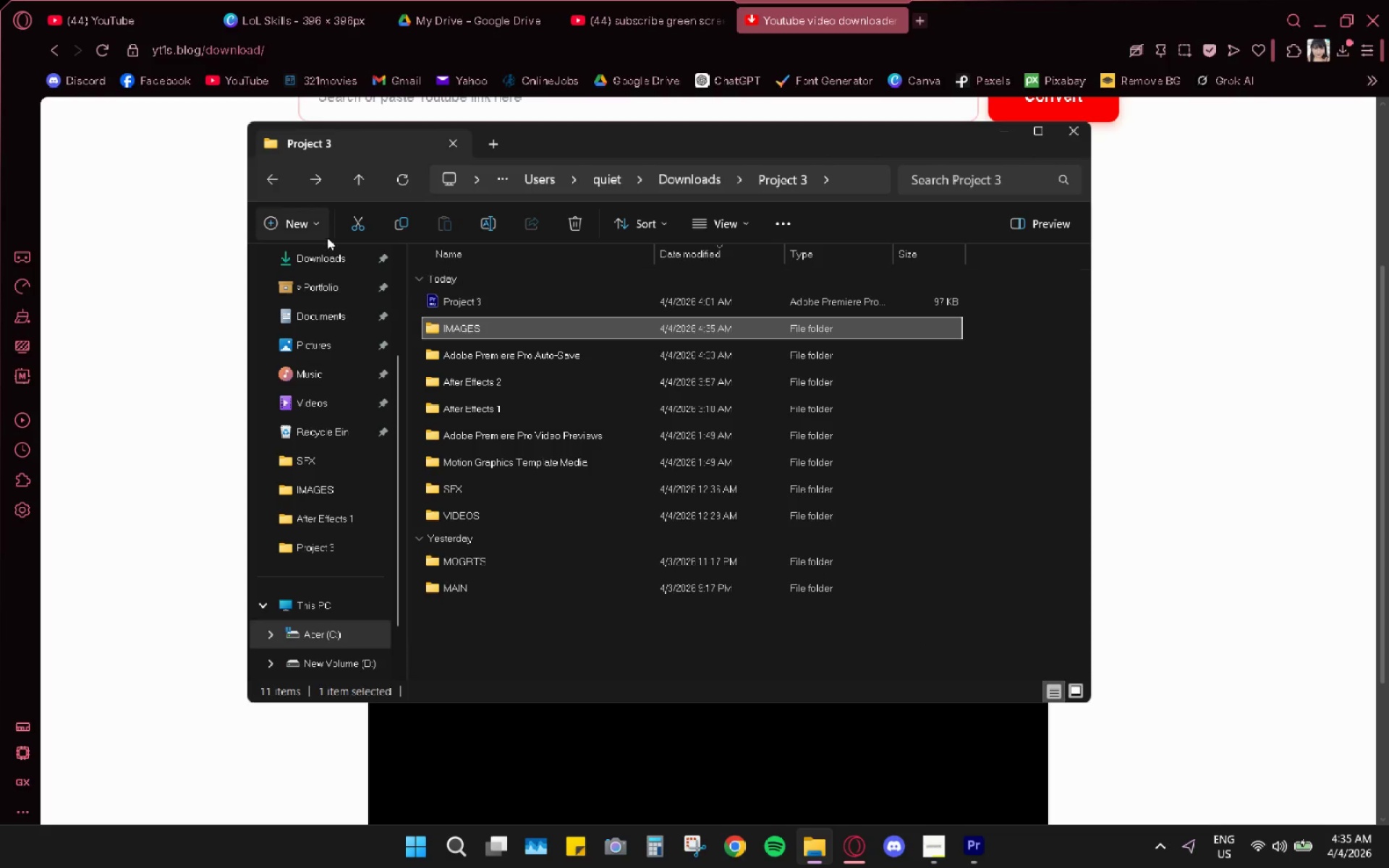 
left_click([273, 189])
 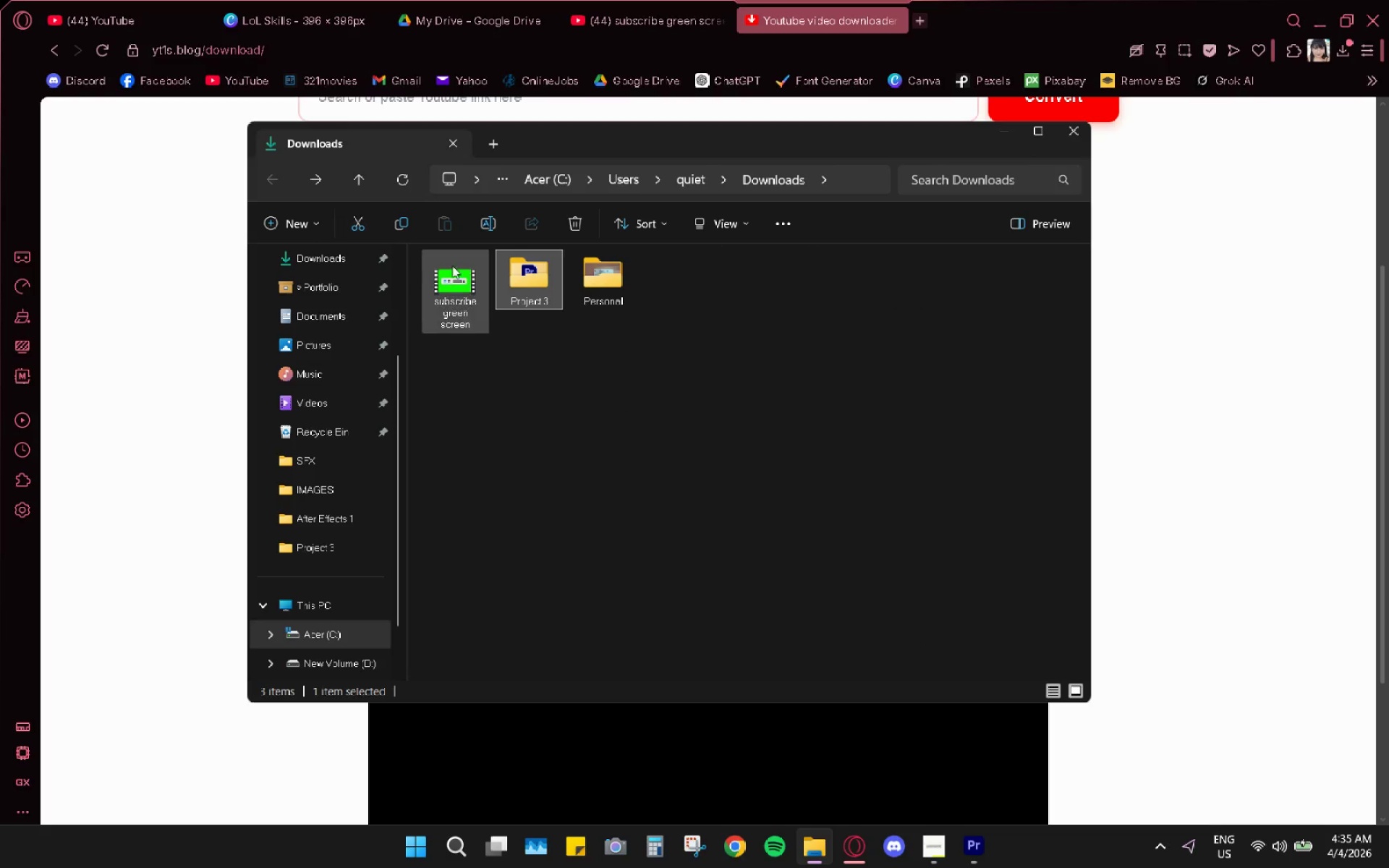 
left_click([459, 268])
 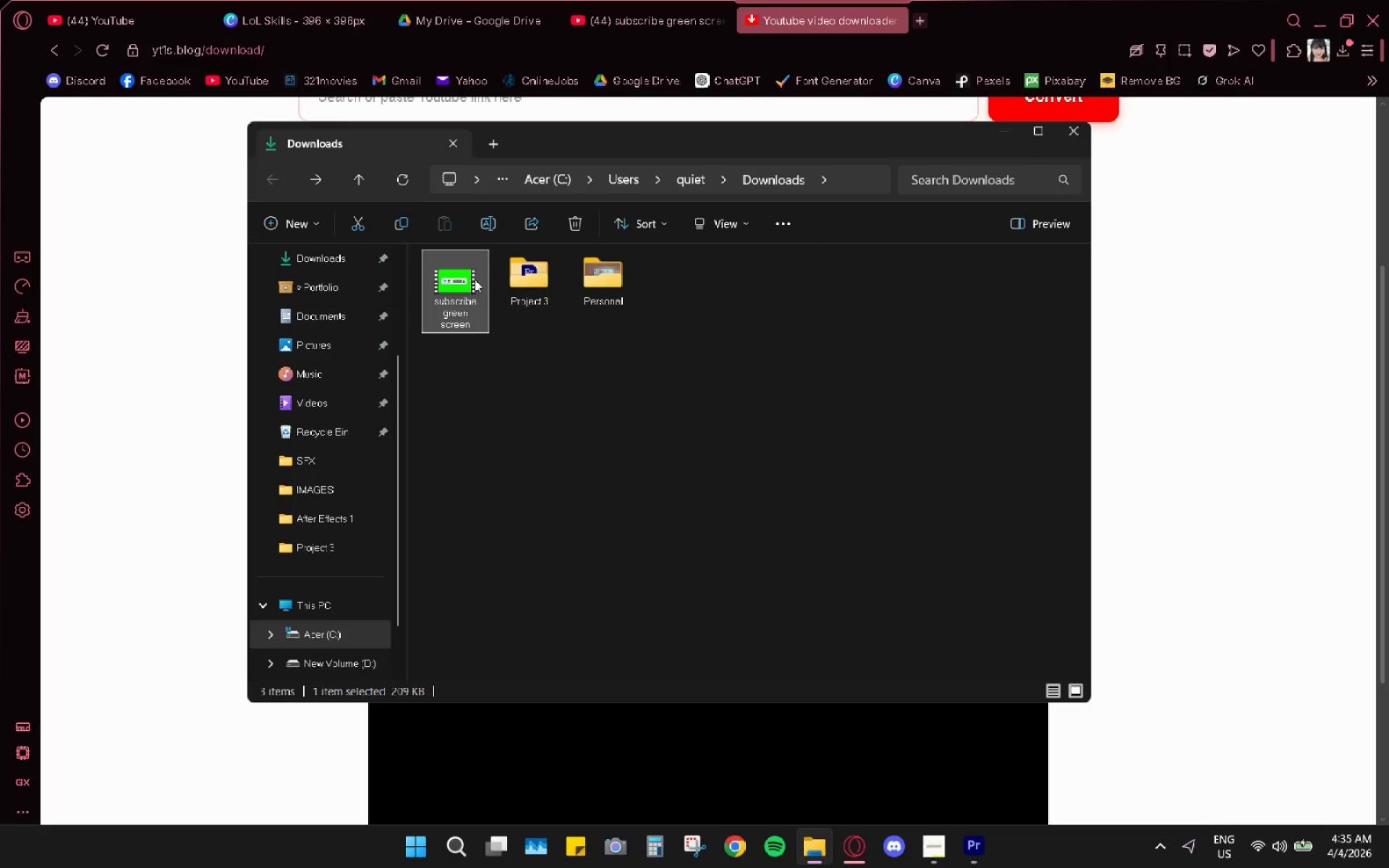 
key(Control+X)
 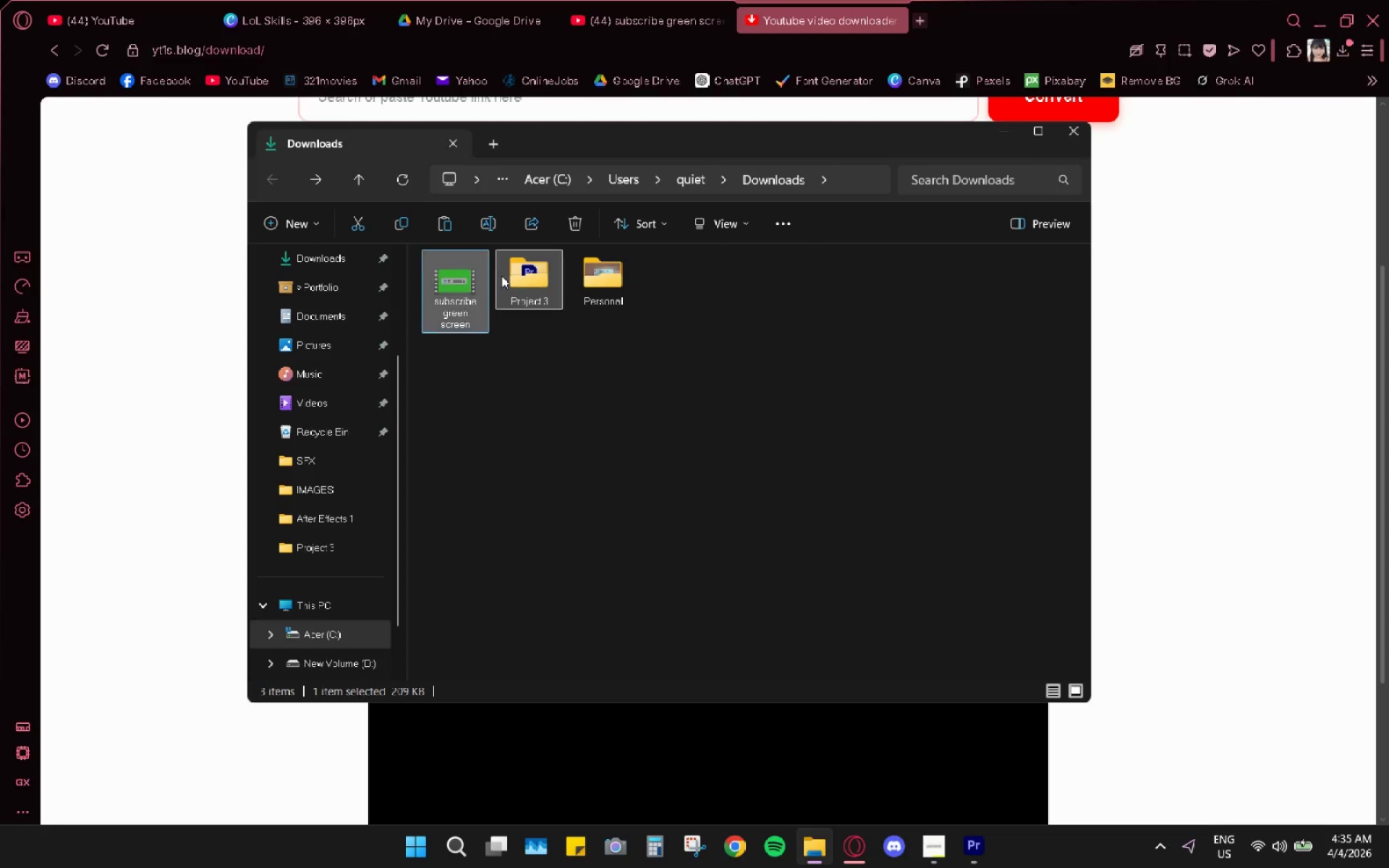 
double_click([501, 276])
 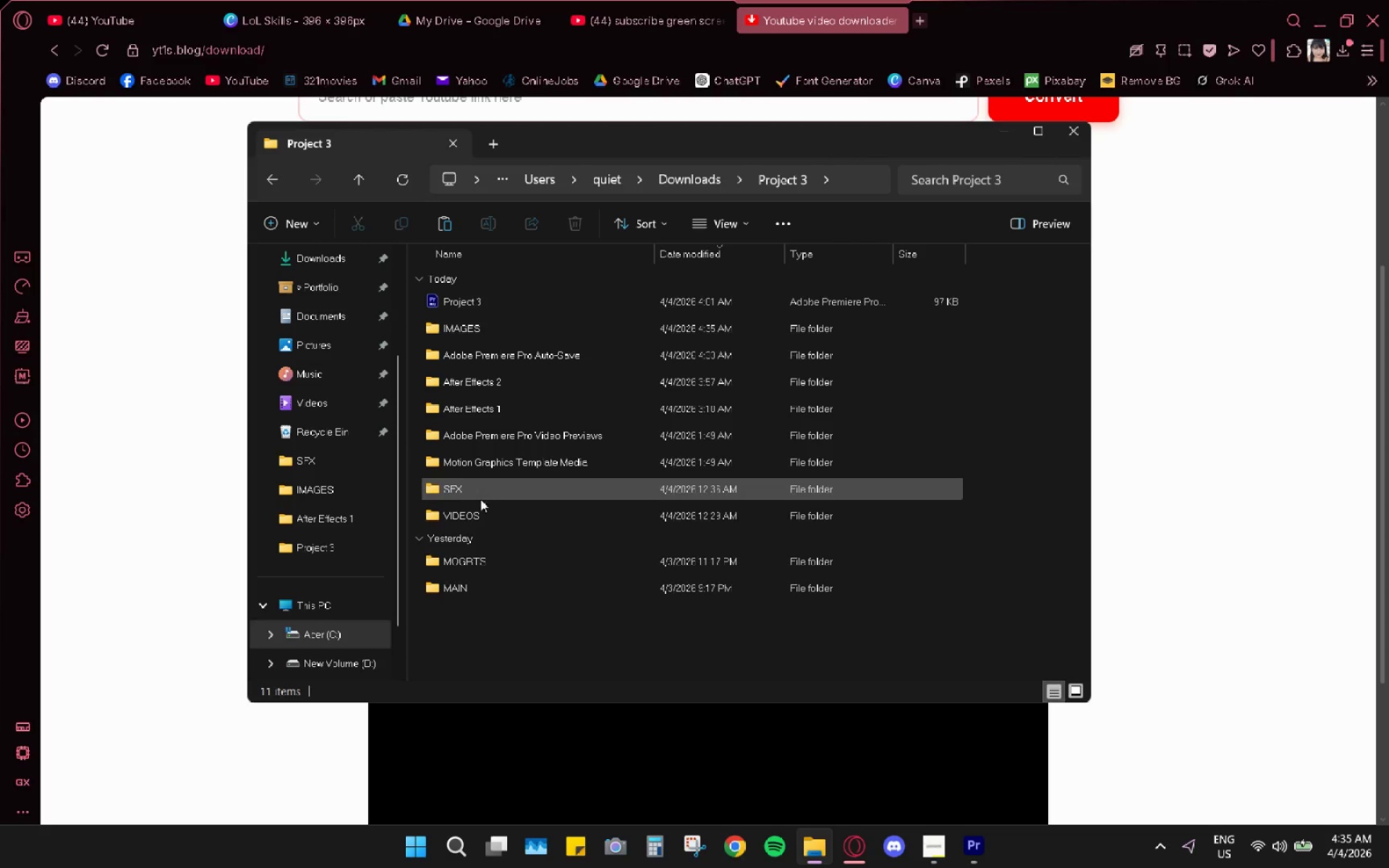 
double_click([481, 509])
 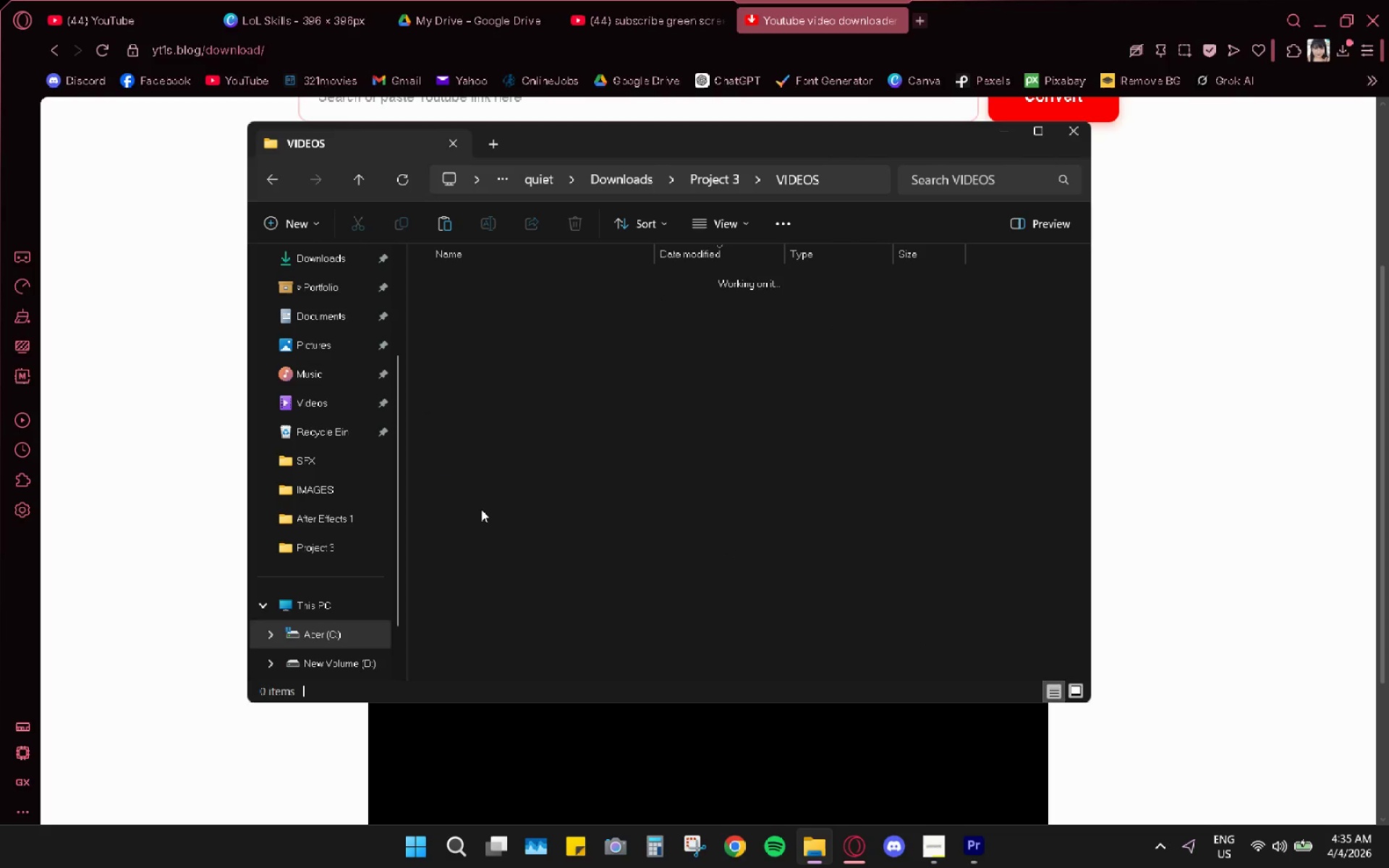 
key(Control+V)
 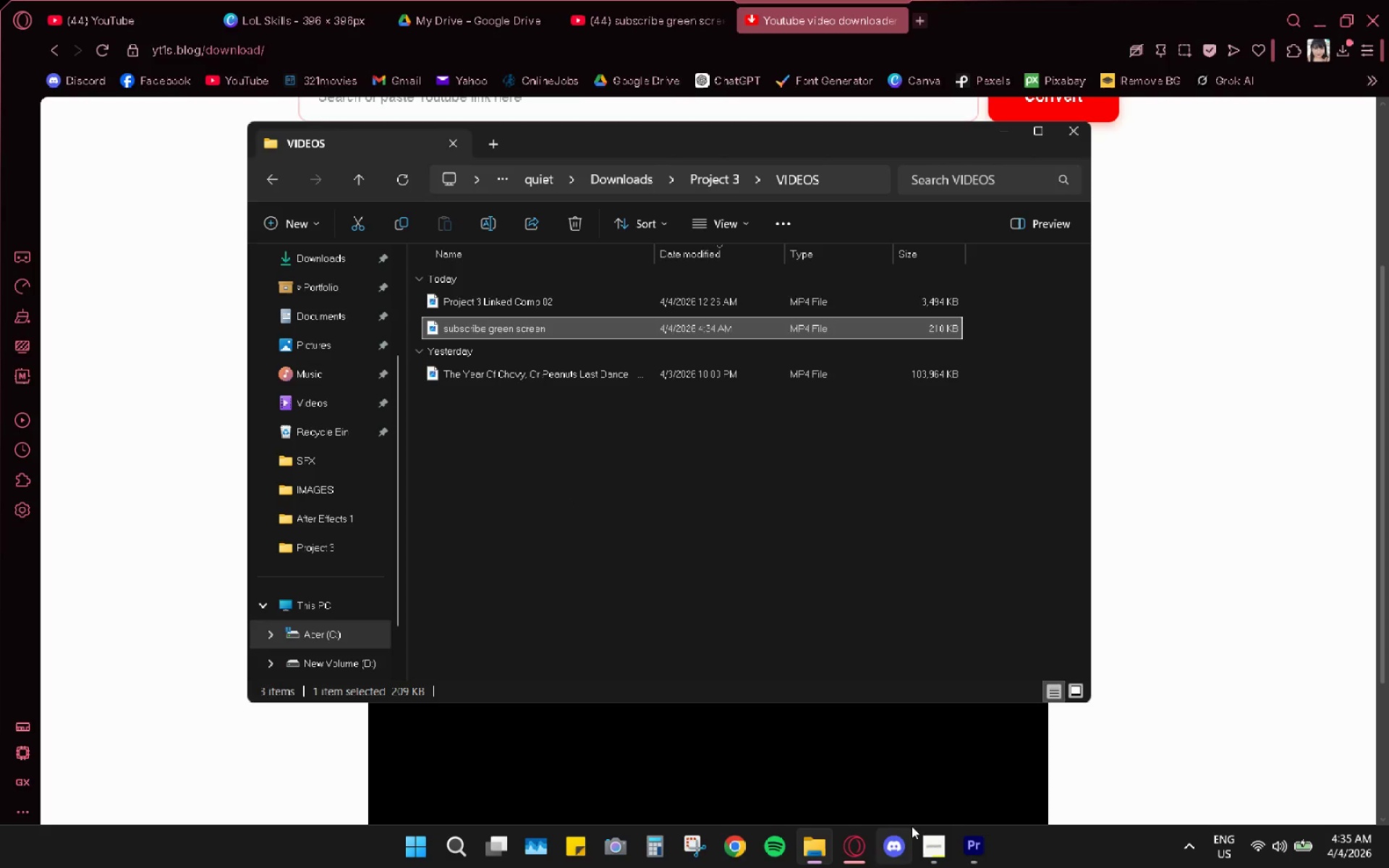 
left_click([964, 833])
 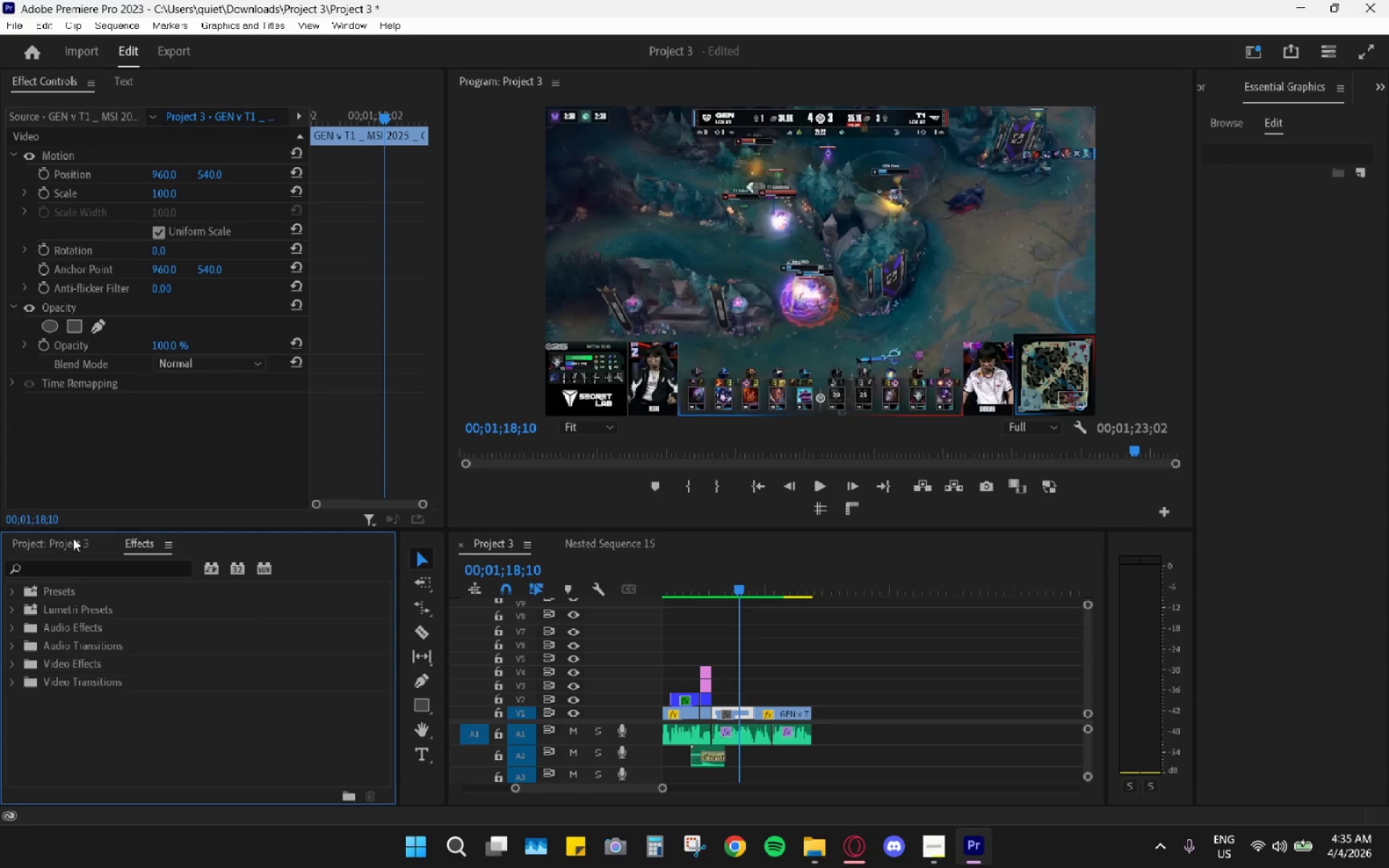 
left_click([51, 666])
 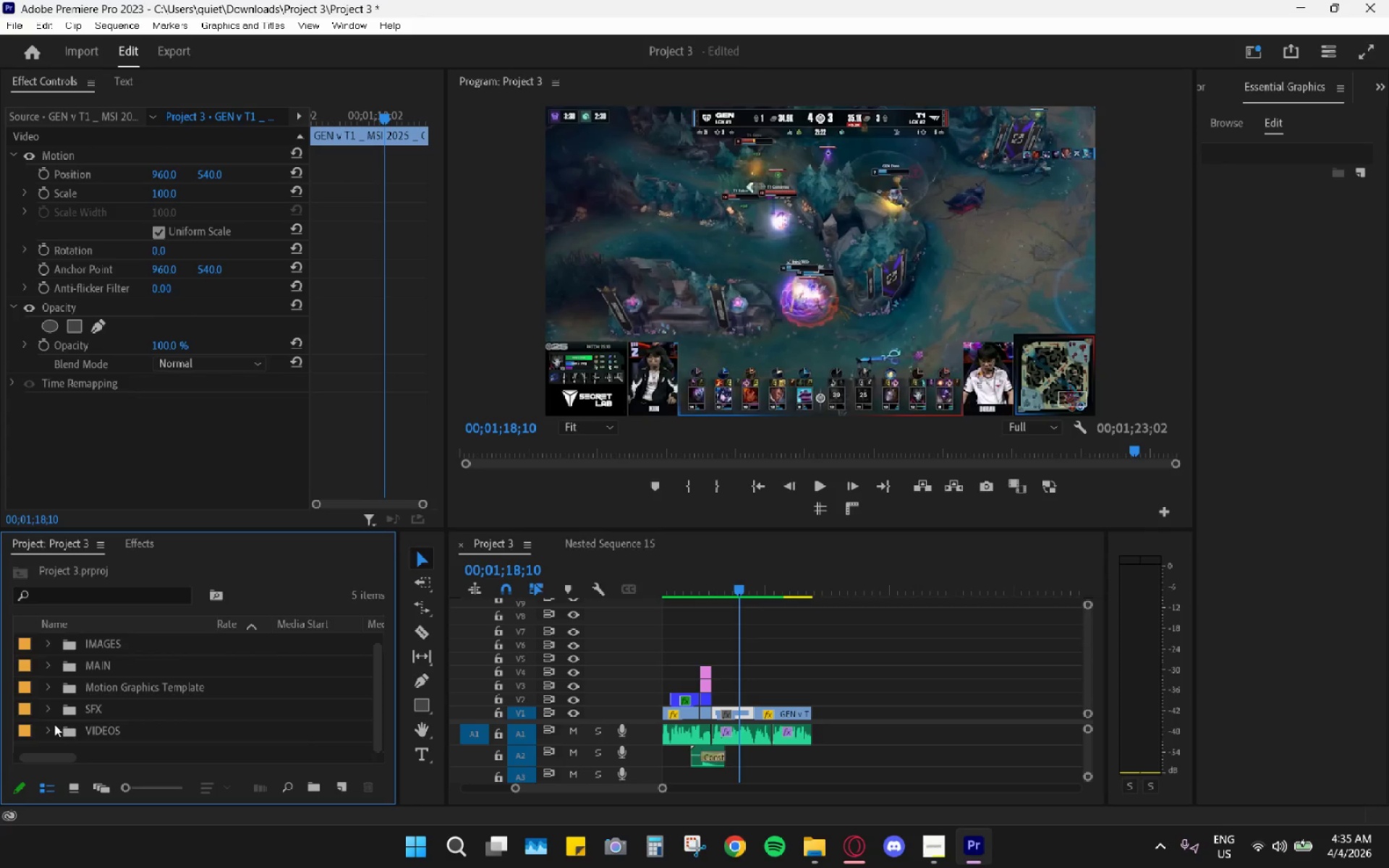 
left_click_drag(start_coordinate=[50, 724], to_coordinate=[50, 733])
 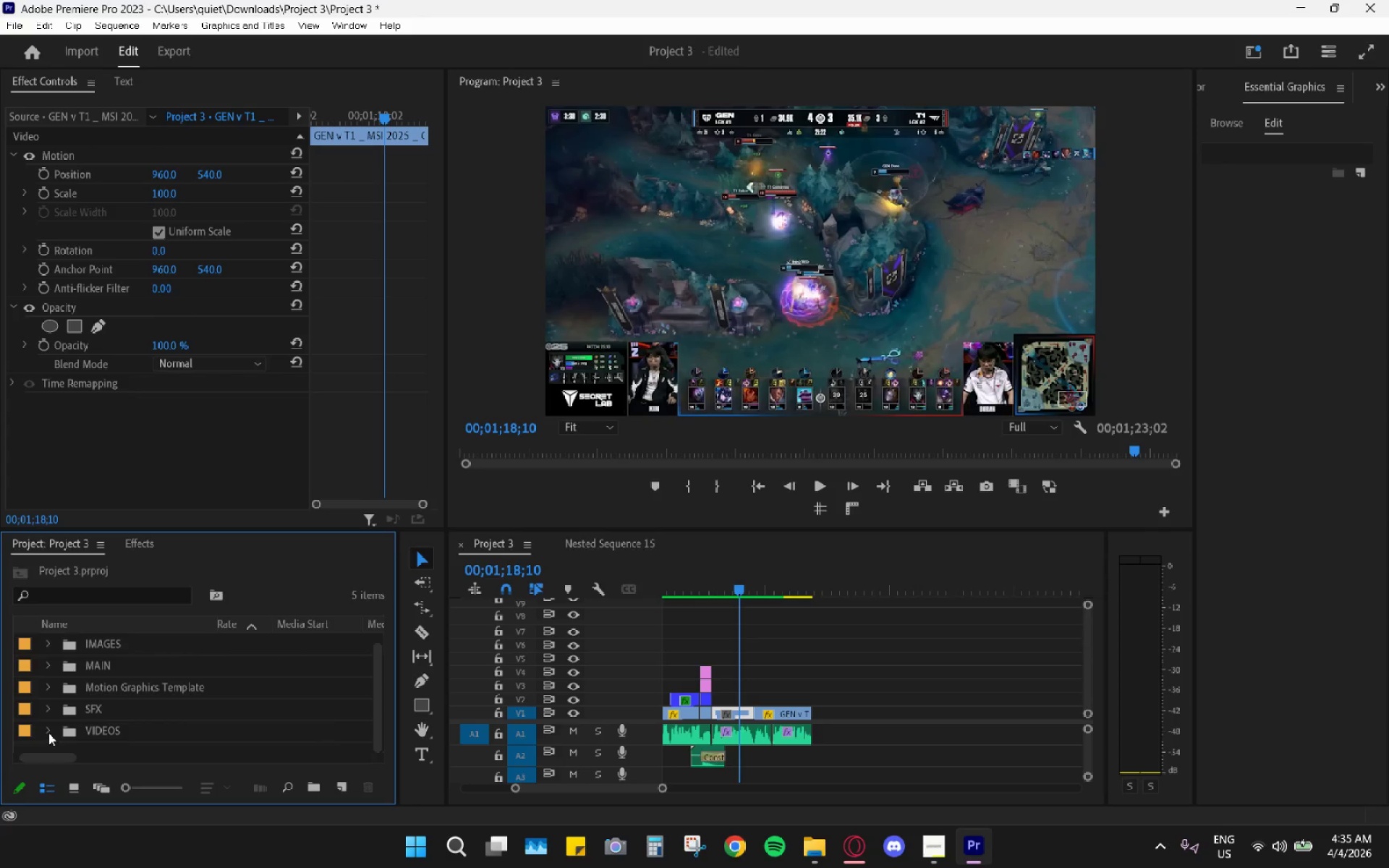 
left_click([48, 732])
 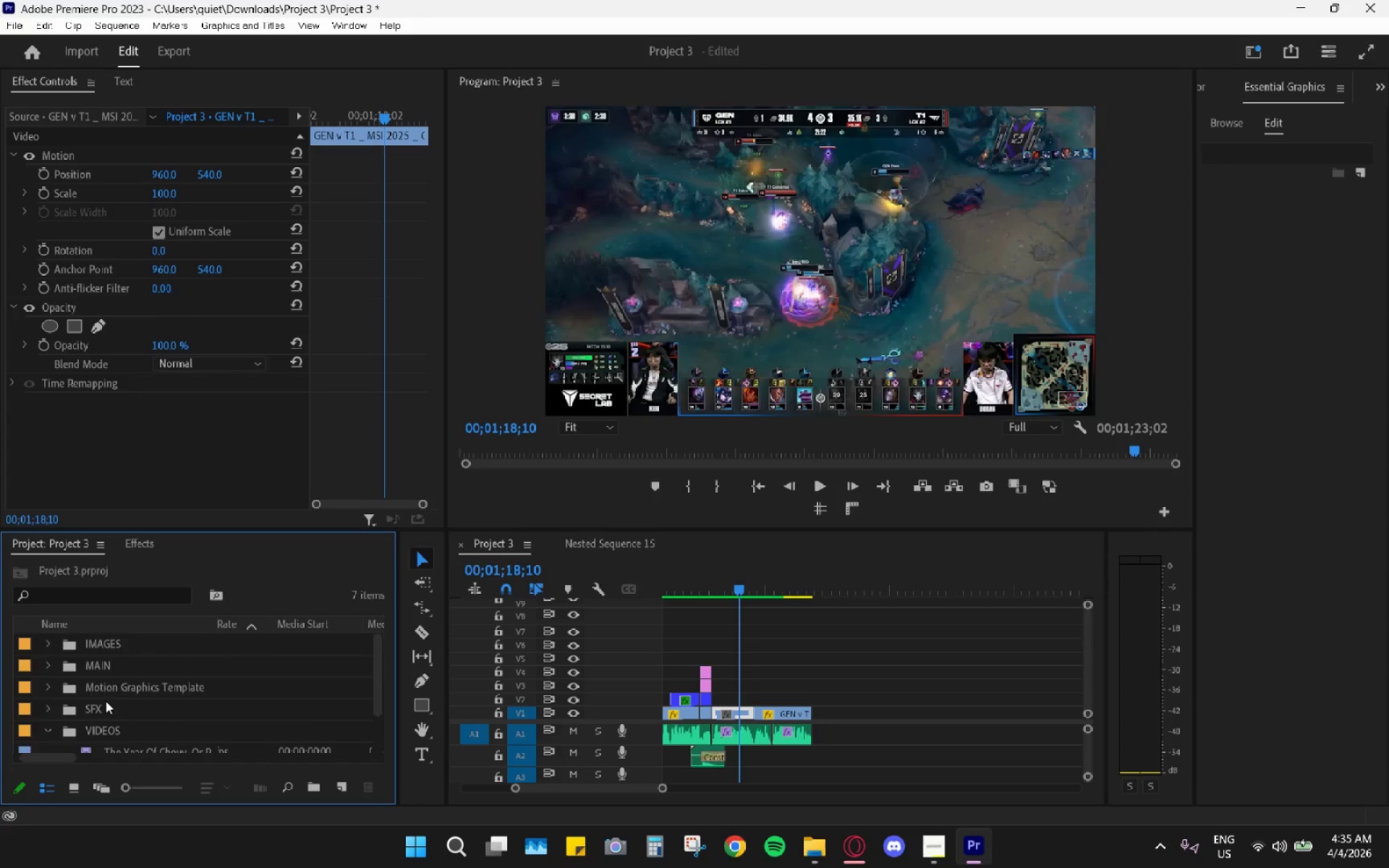 
scroll: coordinate [143, 685], scroll_direction: down, amount: 5.0
 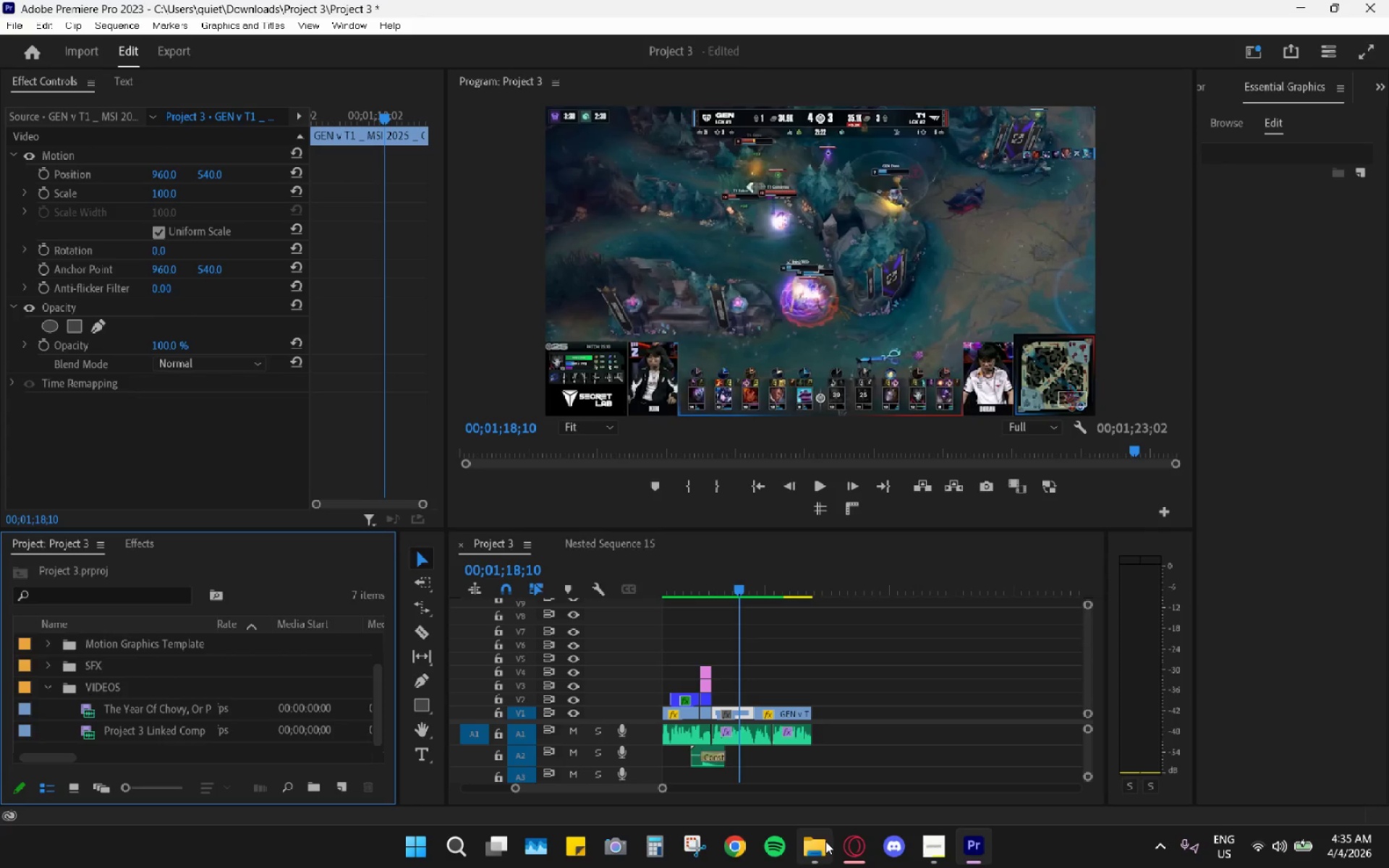 
left_click([825, 841])
 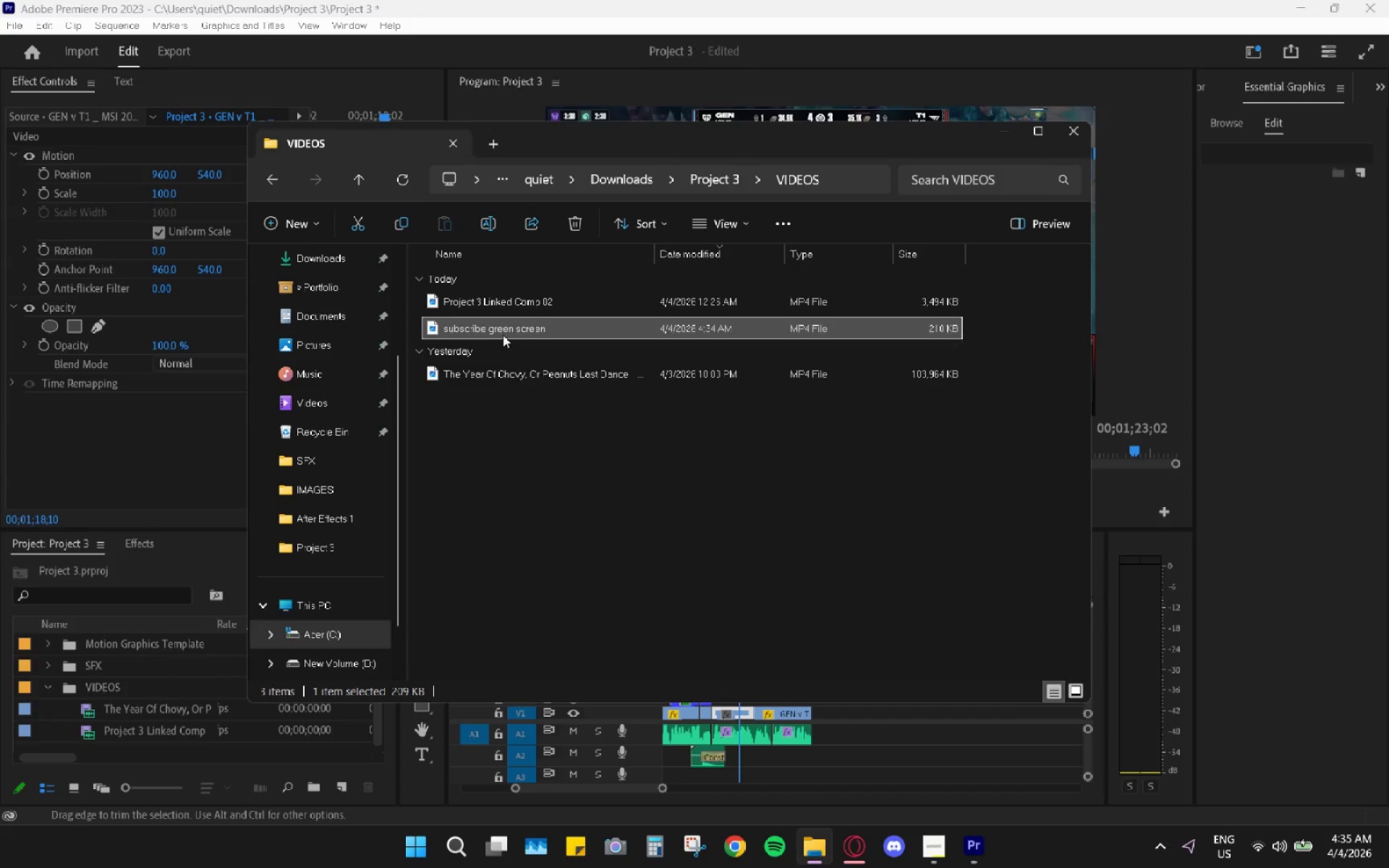 
left_click_drag(start_coordinate=[498, 331], to_coordinate=[105, 699])
 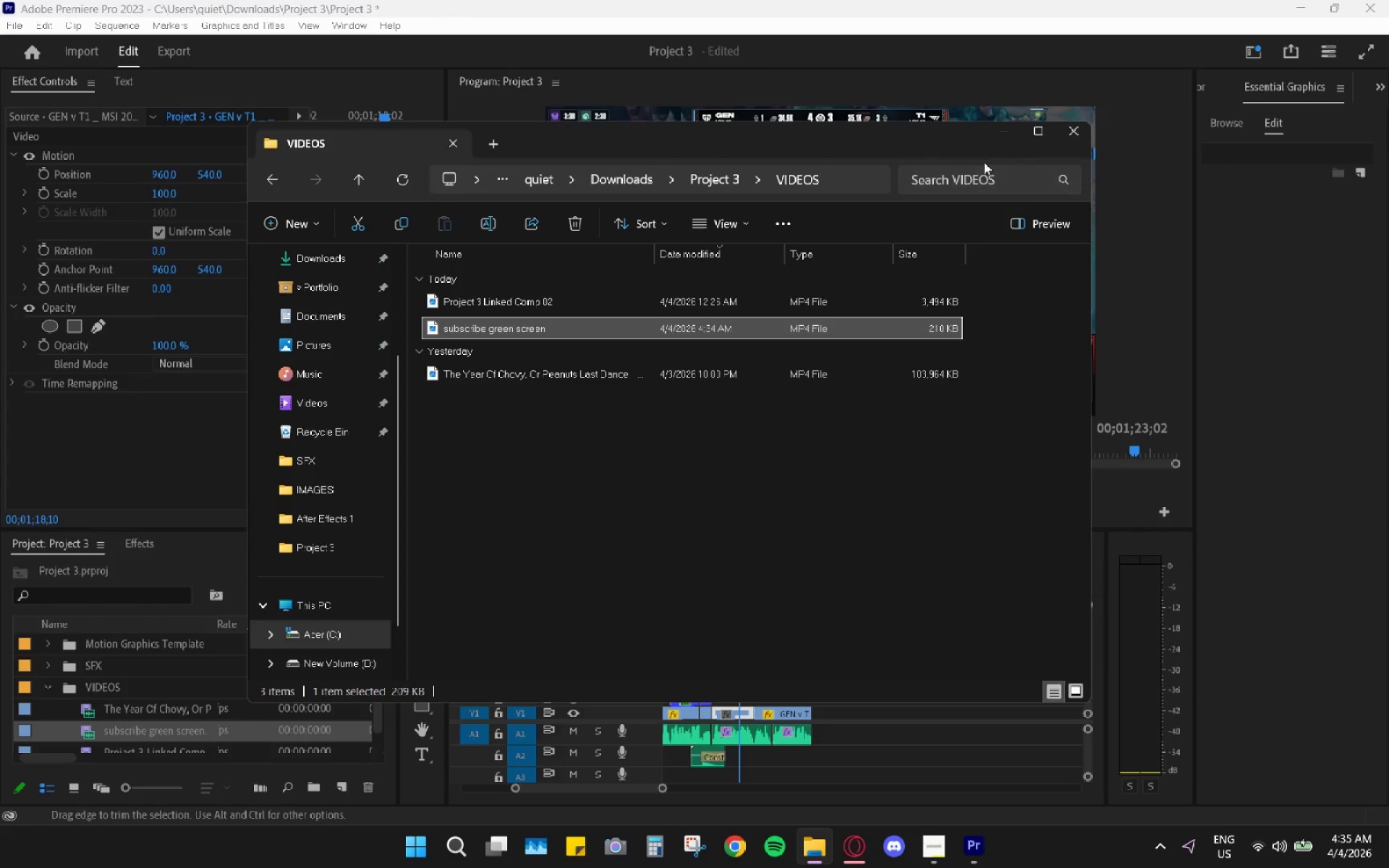 
left_click([1001, 132])
 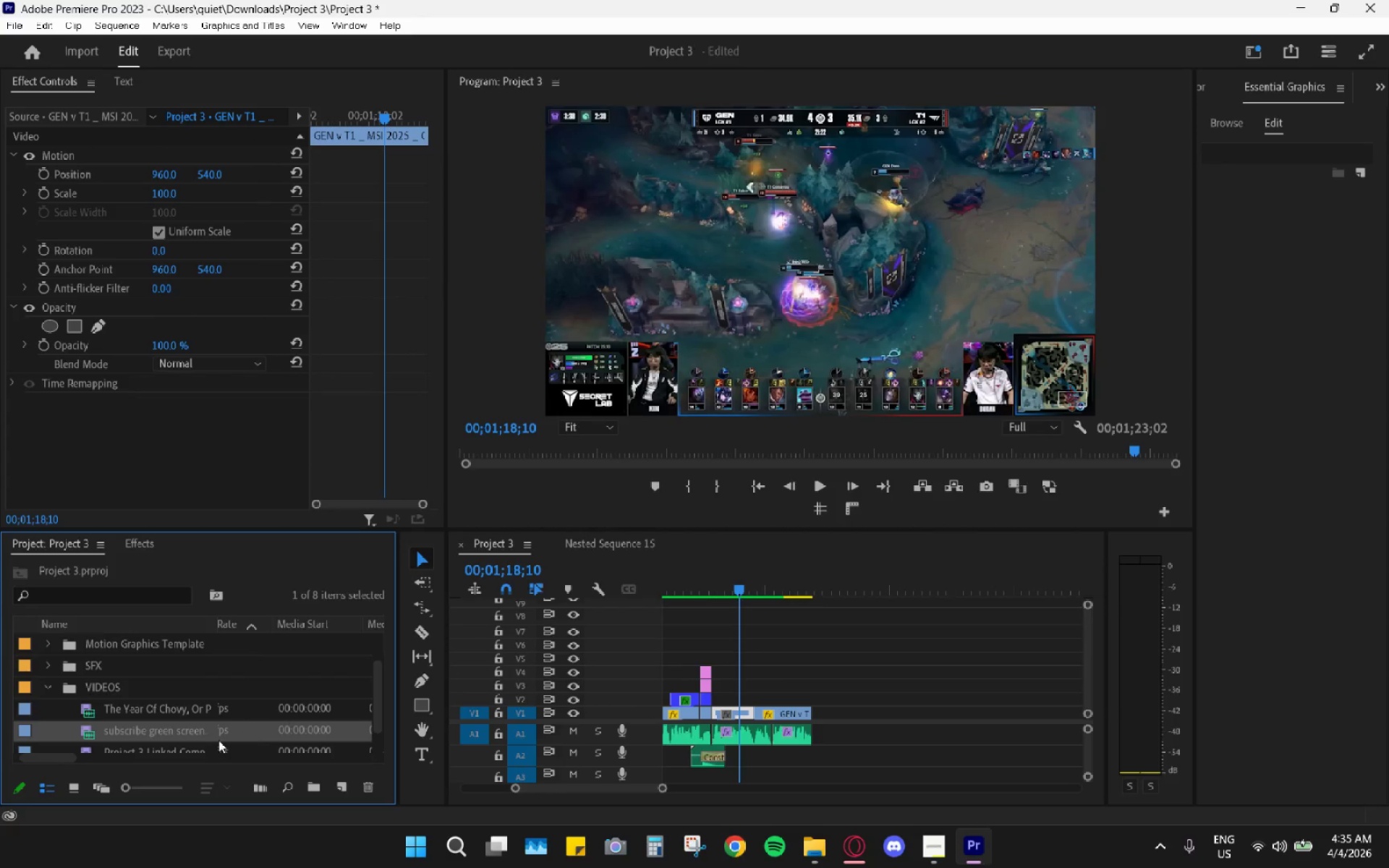 
left_click_drag(start_coordinate=[171, 728], to_coordinate=[851, 710])
 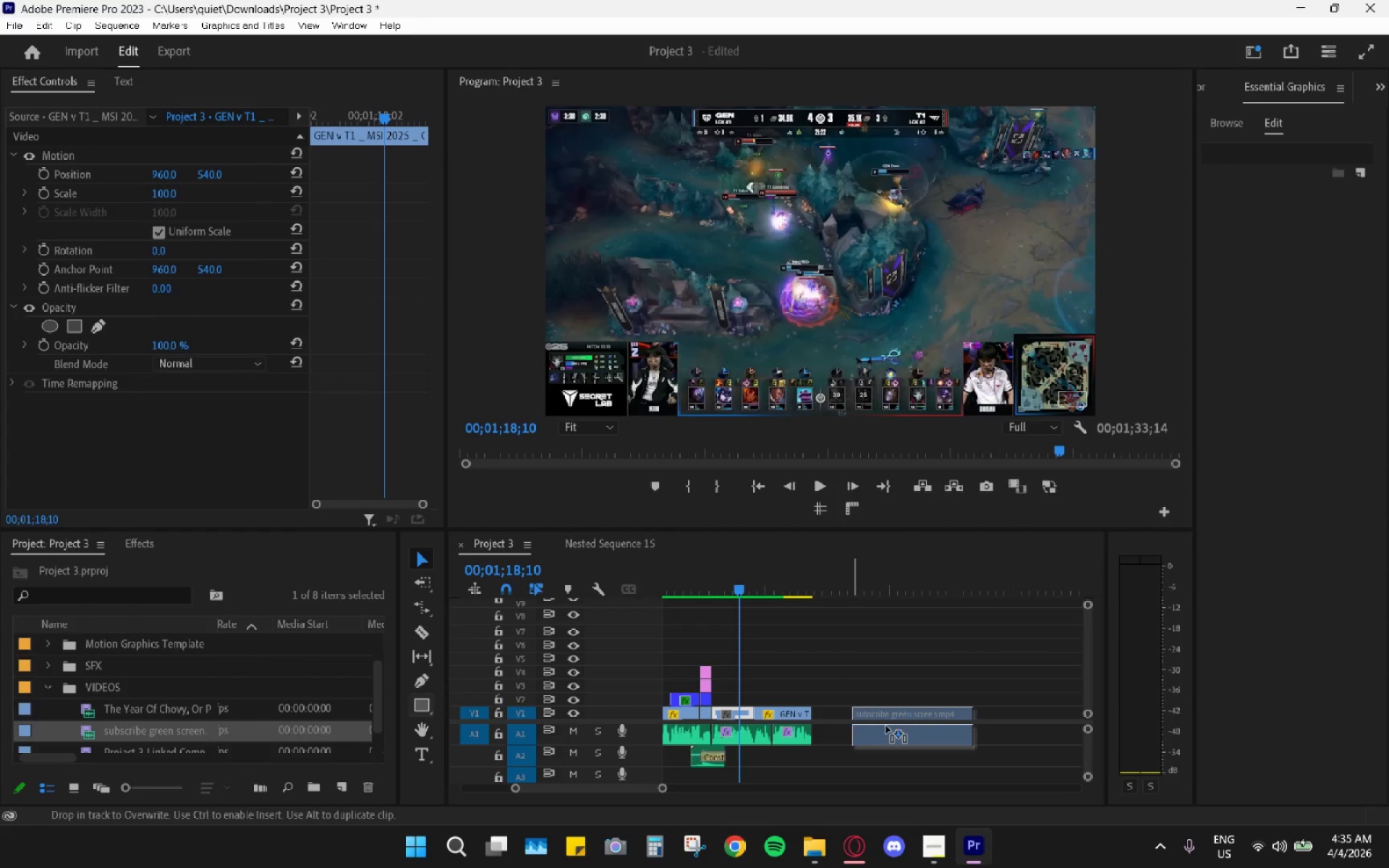 
hold_key(key=AltLeft, duration=0.81)
left_click([906, 733])
 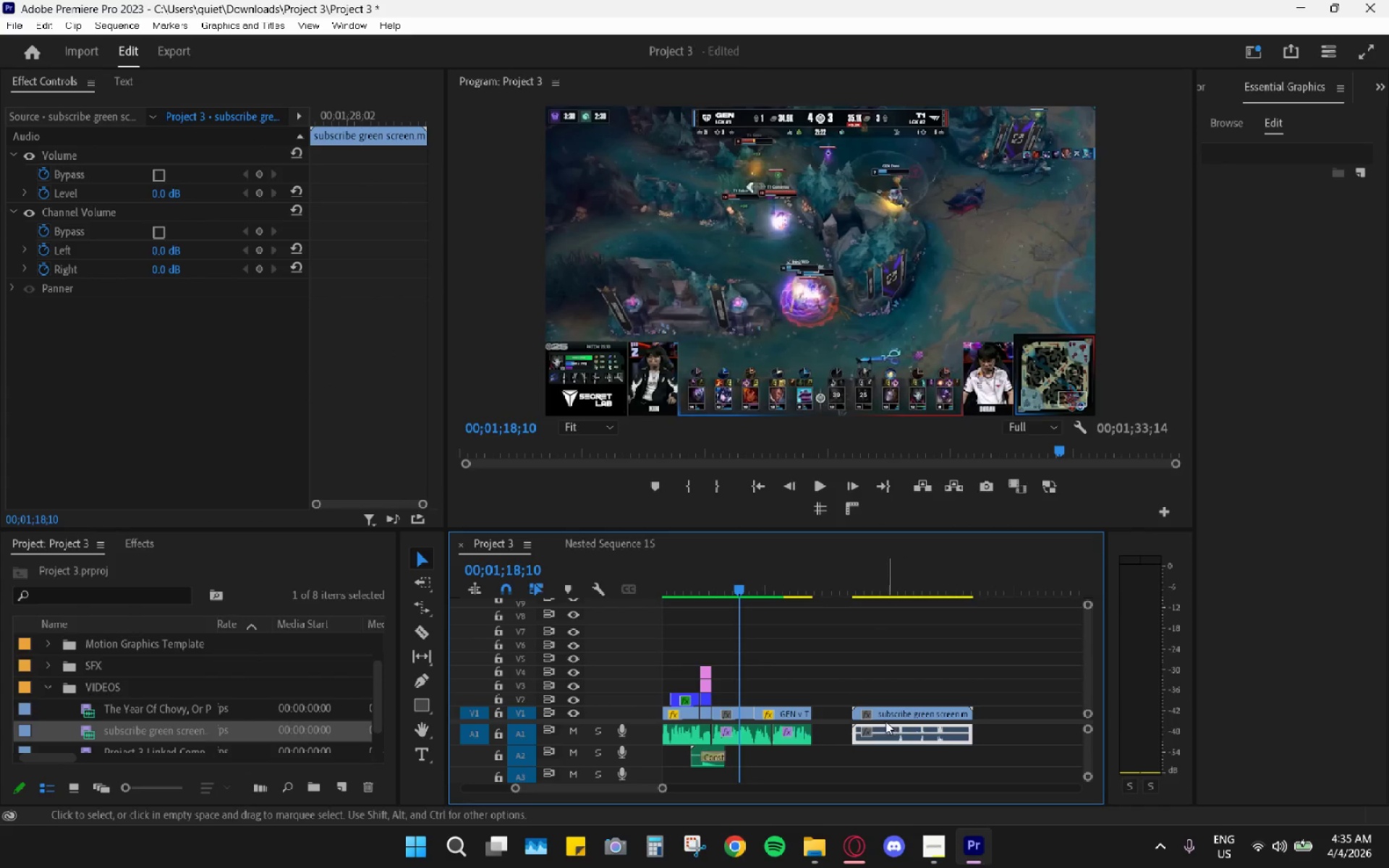 
key(H)
 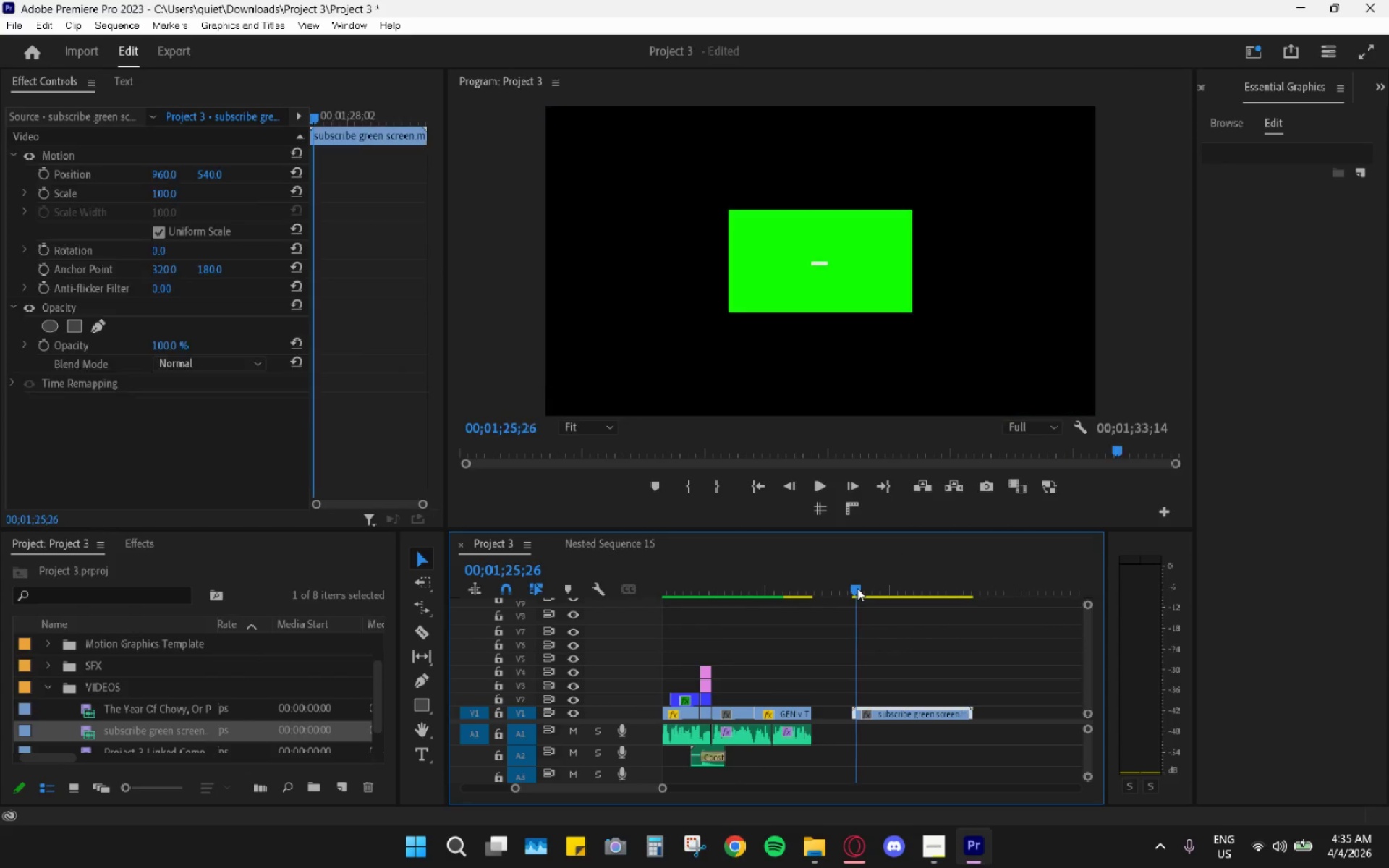 
key(Space)
 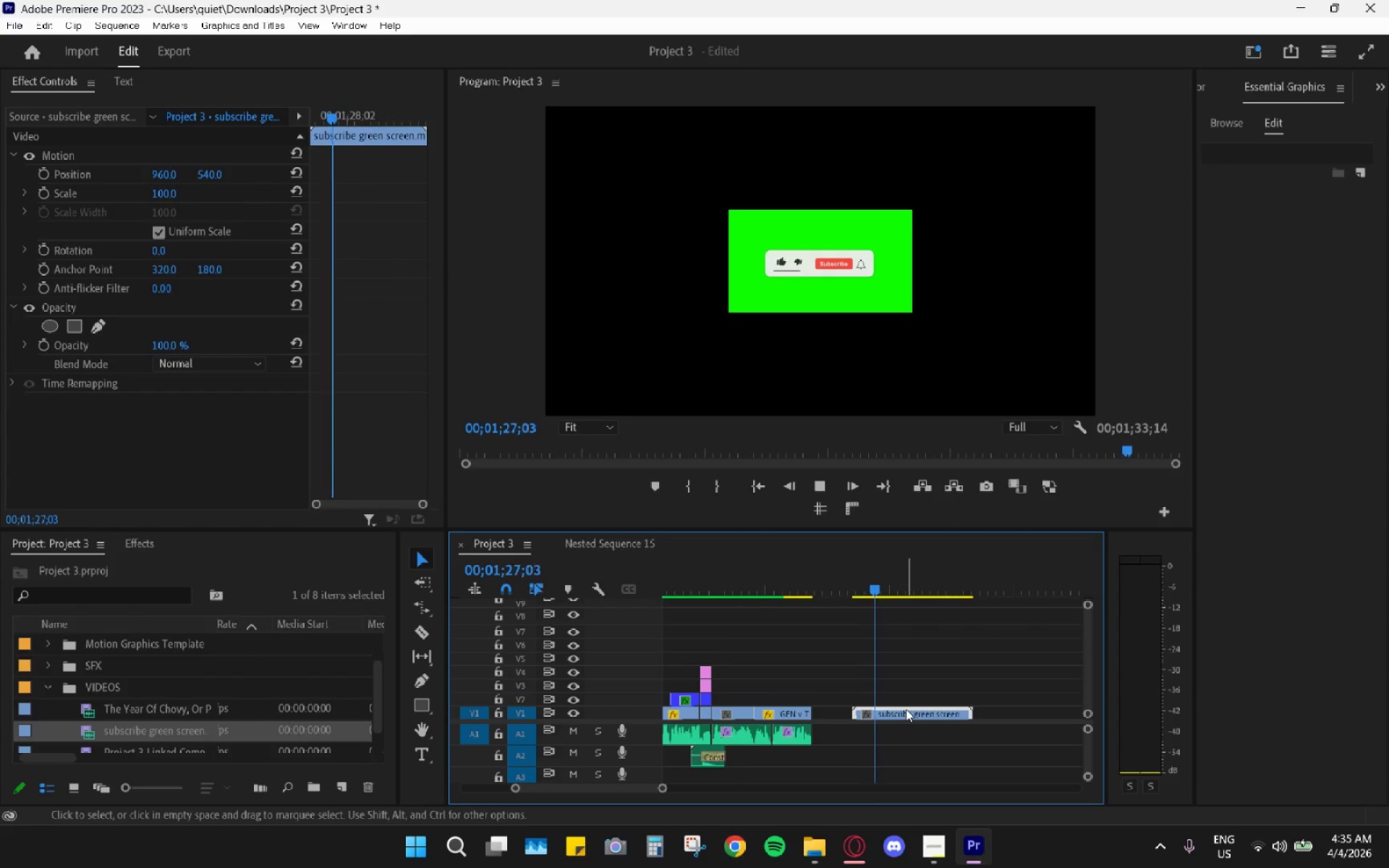 
key(Control+Z)
 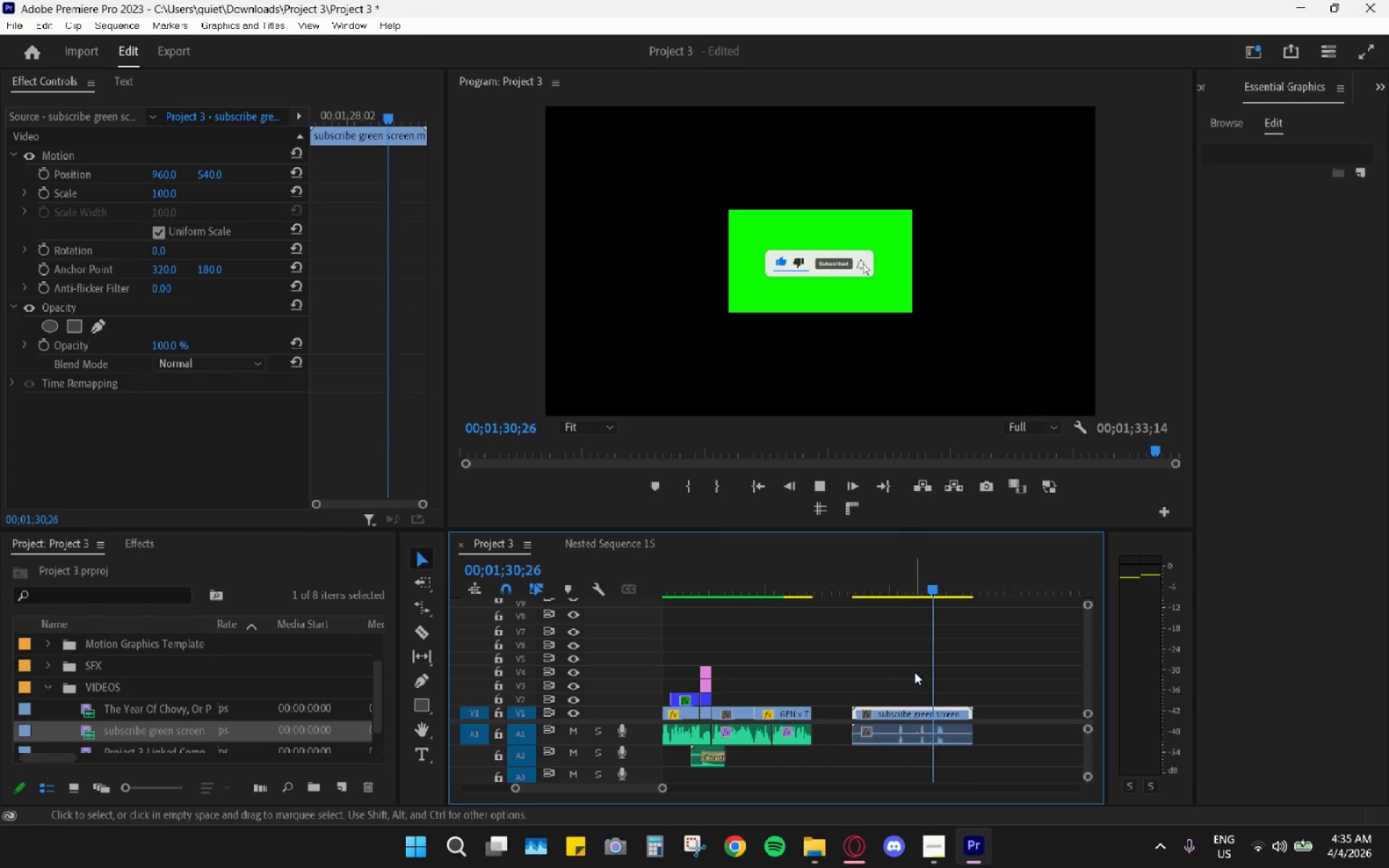 
key(Space)
 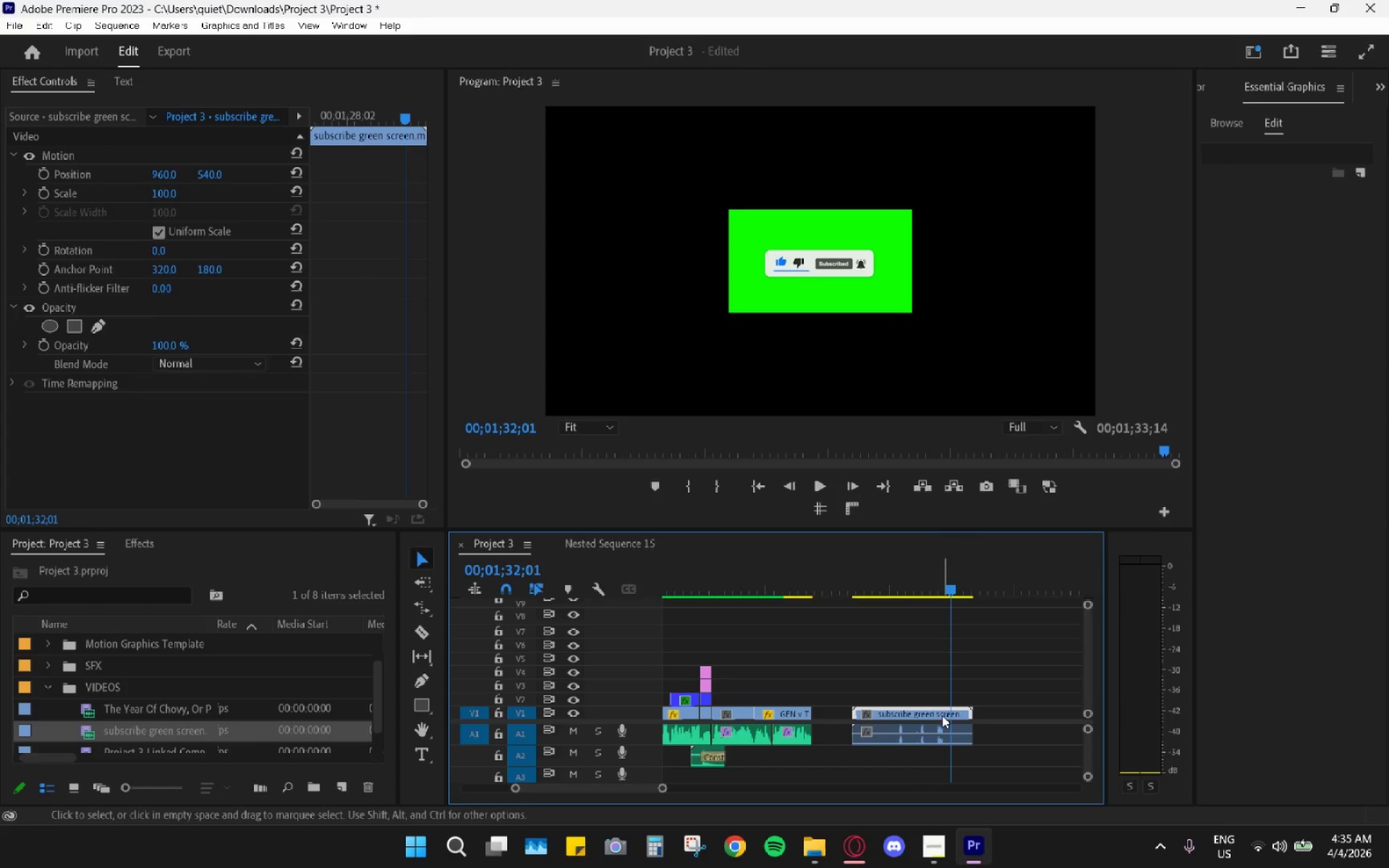 
left_click_drag(start_coordinate=[940, 715], to_coordinate=[938, 693])
 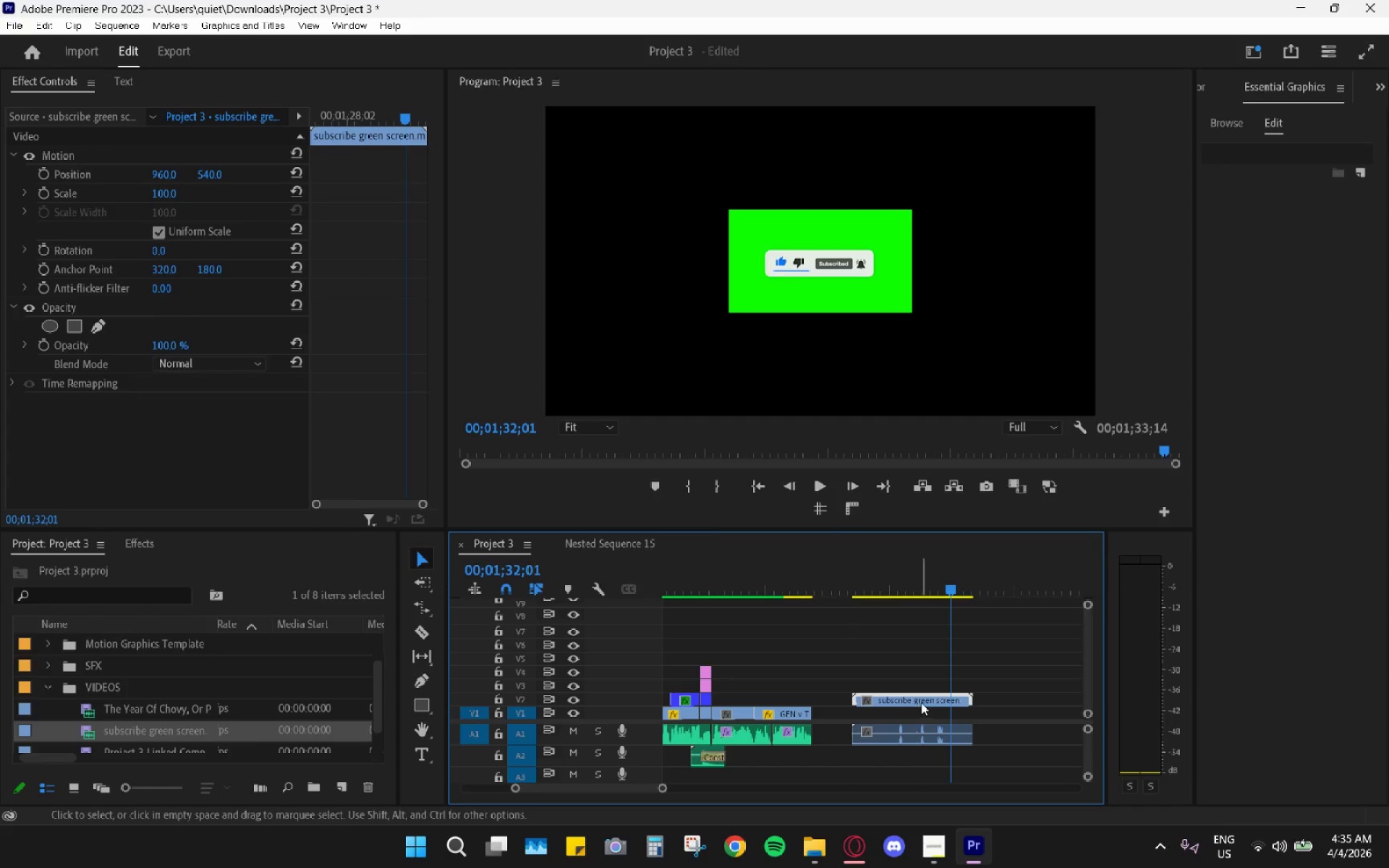 
key(Control+Z)
 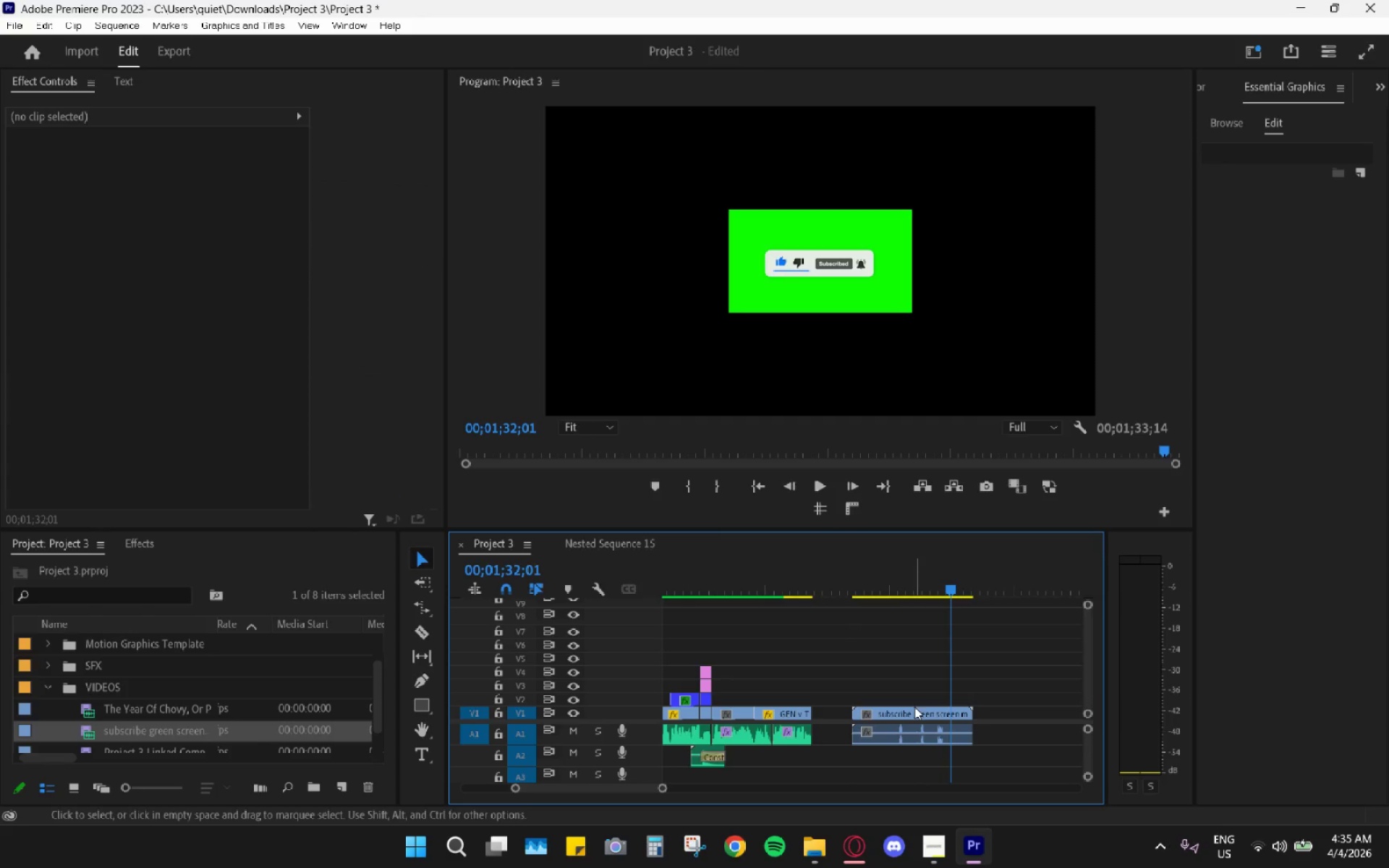 
left_click_drag(start_coordinate=[910, 710], to_coordinate=[916, 698])
 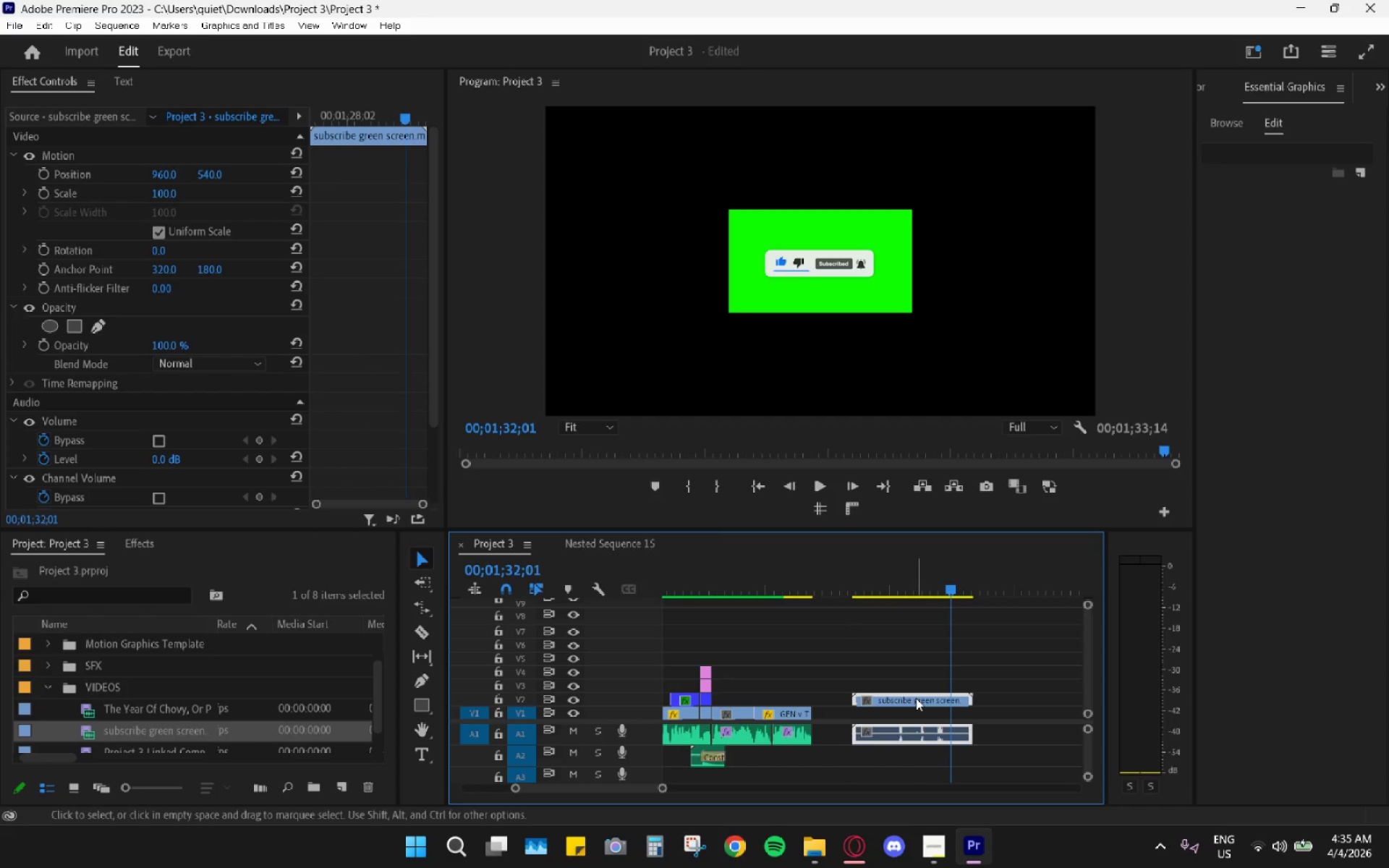 
left_click_drag(start_coordinate=[916, 698], to_coordinate=[917, 685])
 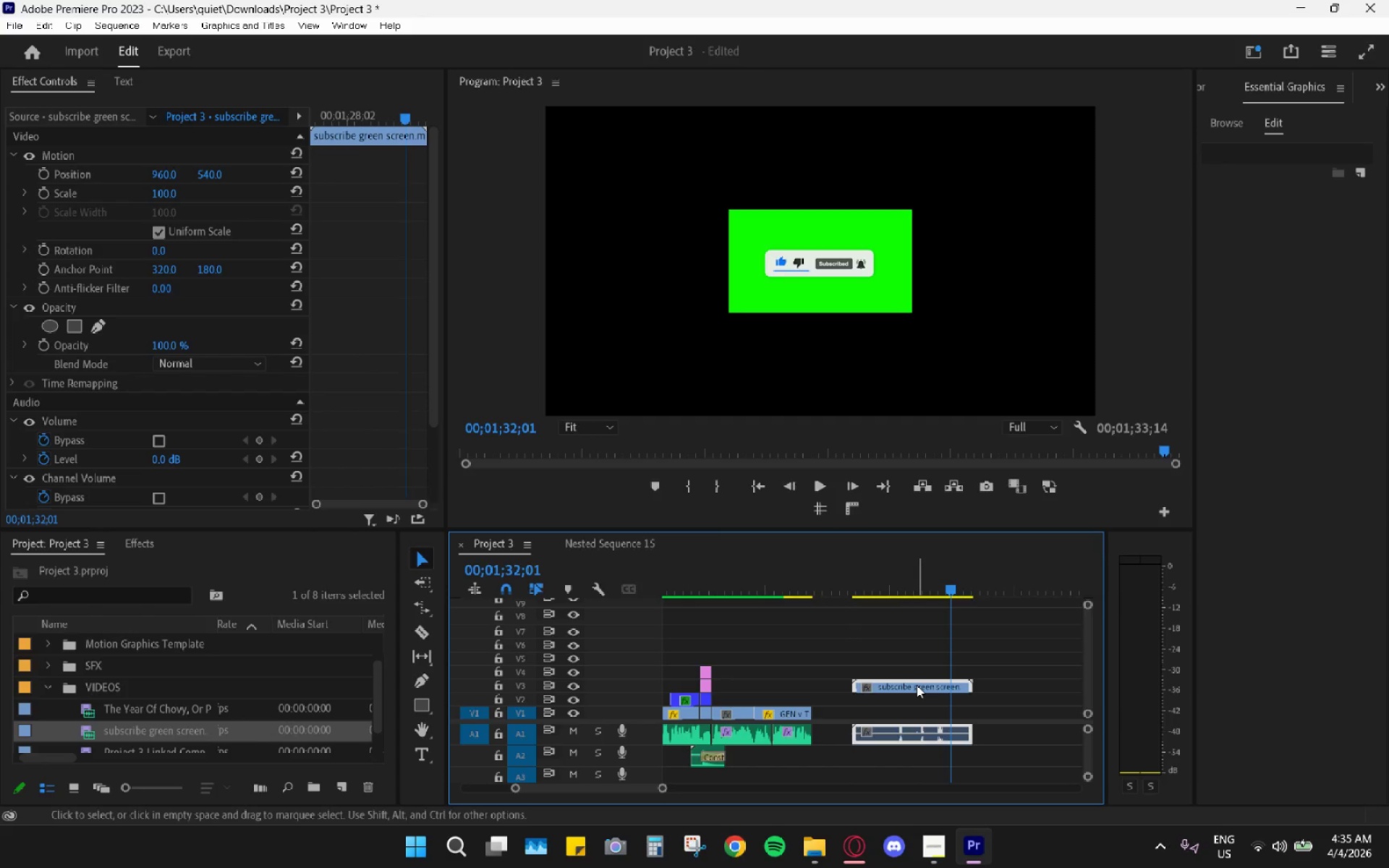 
left_click([917, 685])
 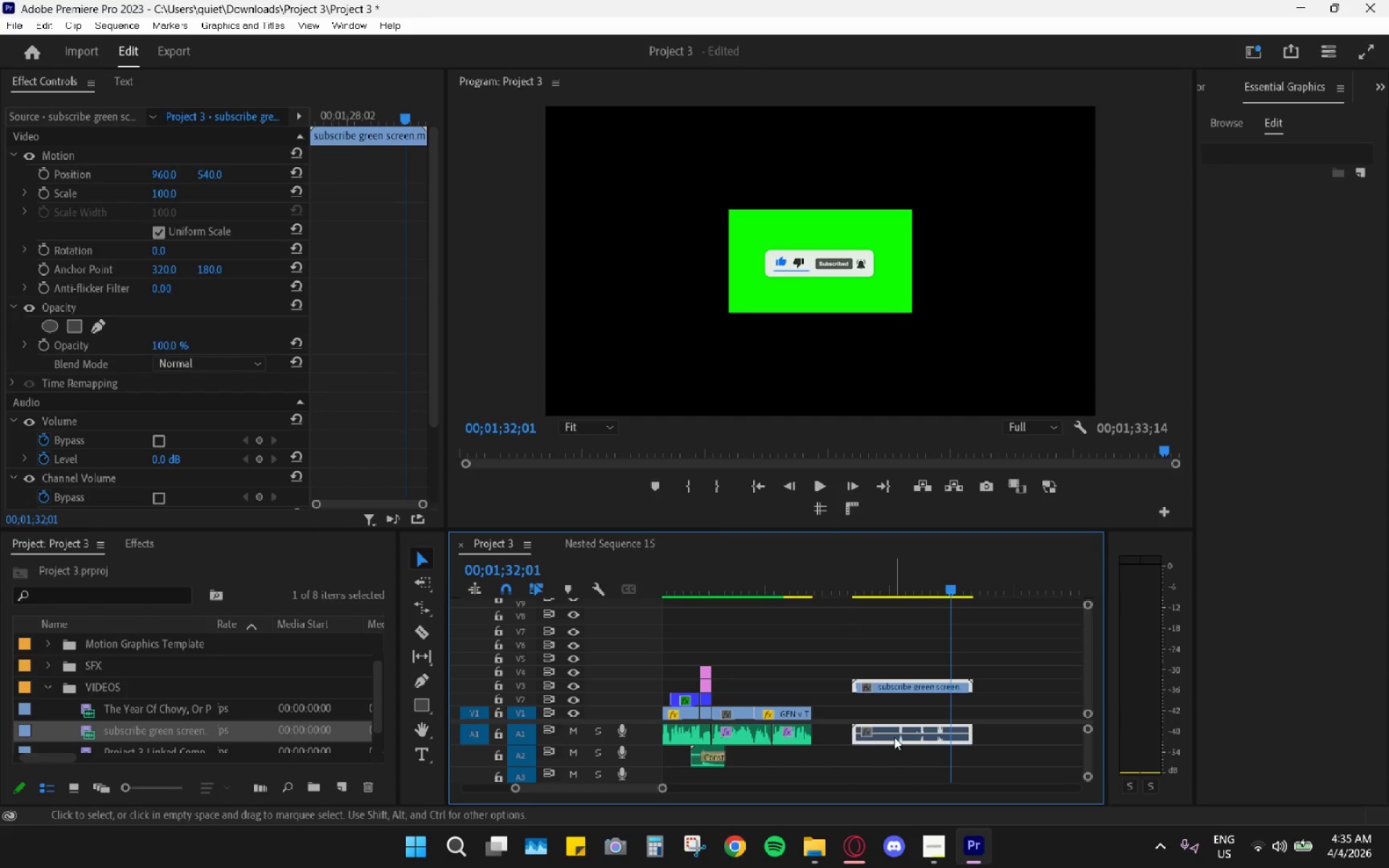 
left_click_drag(start_coordinate=[894, 737], to_coordinate=[797, 754])
 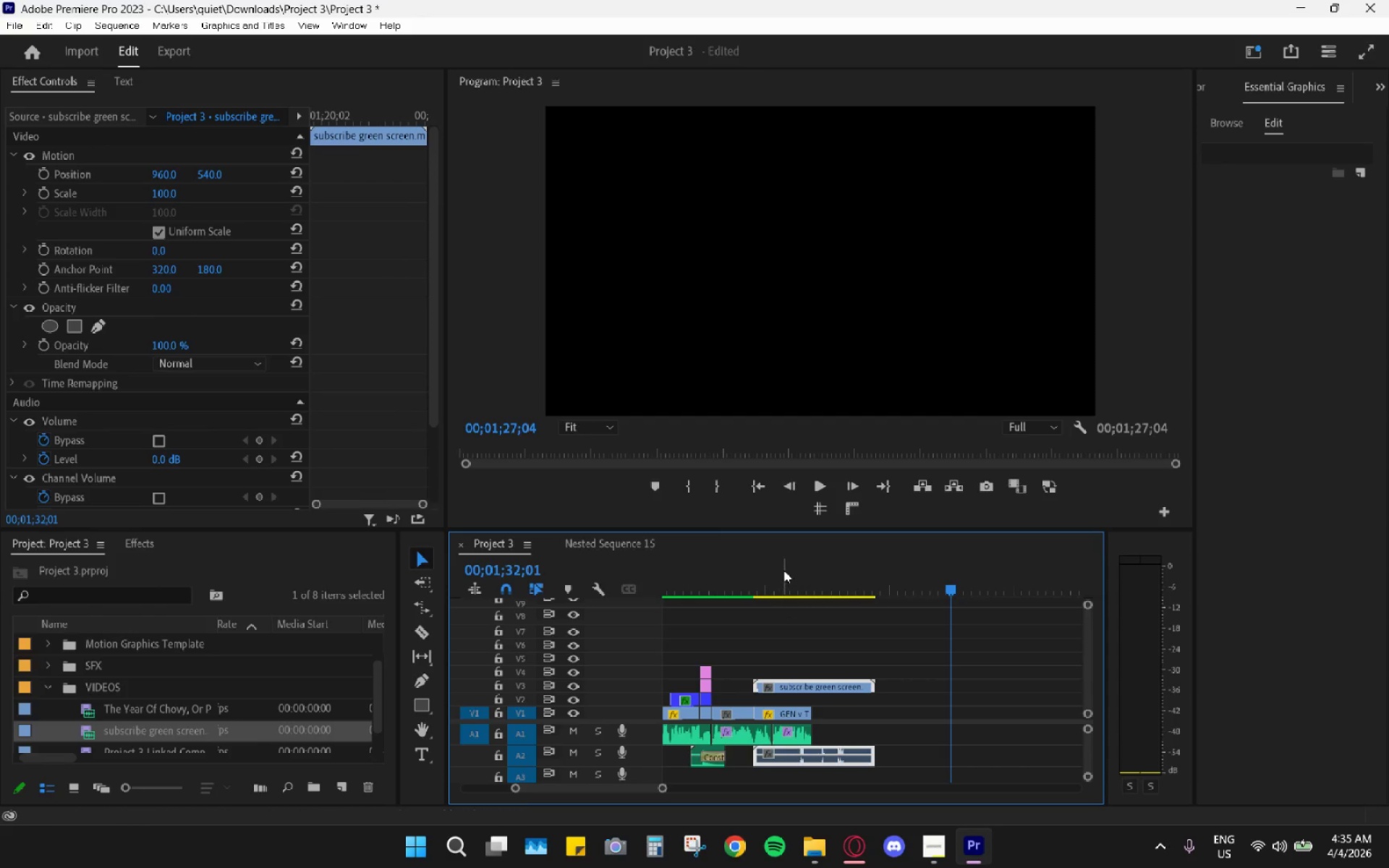 
left_click_drag(start_coordinate=[783, 569], to_coordinate=[806, 595])
 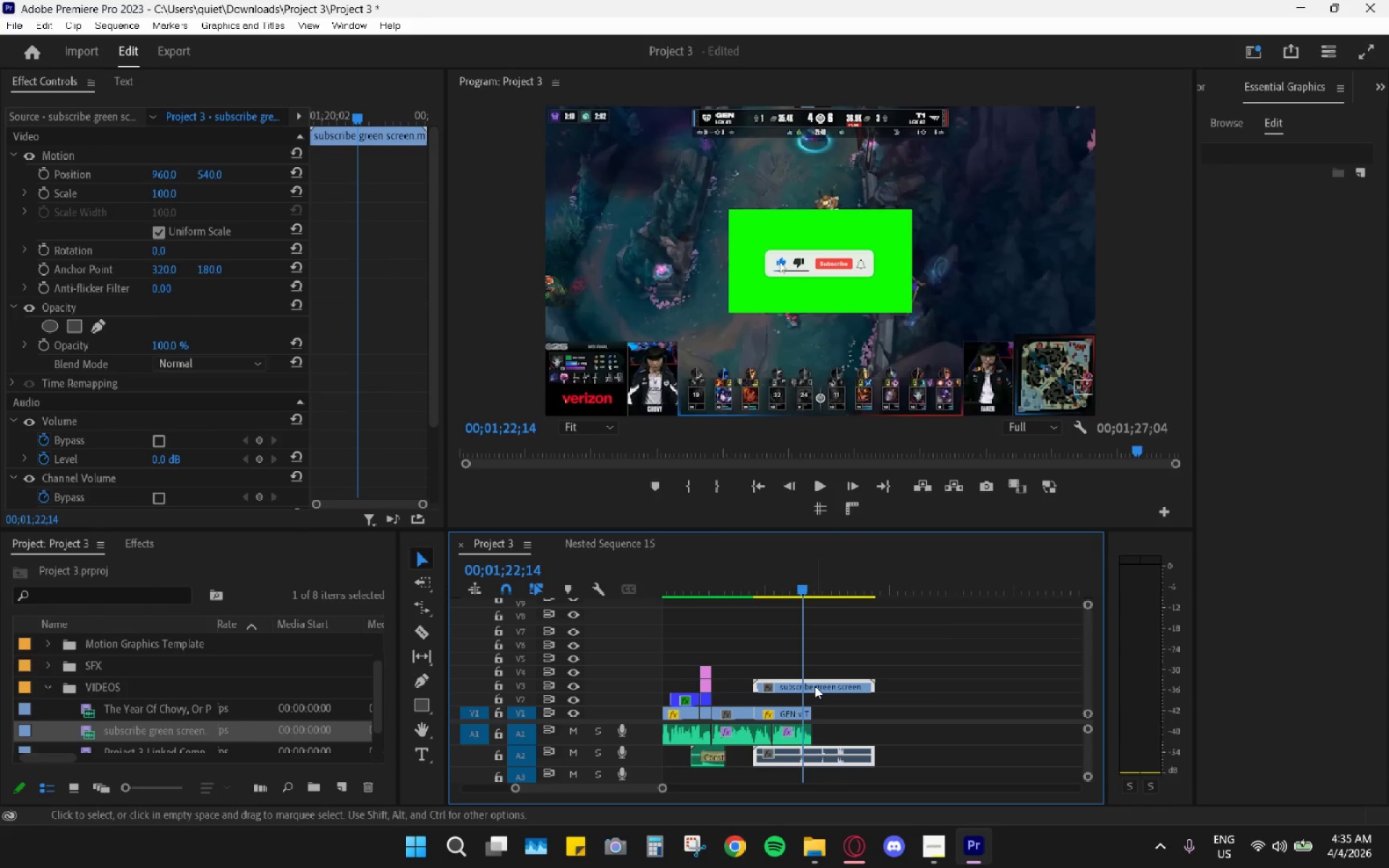 
key(Space)
 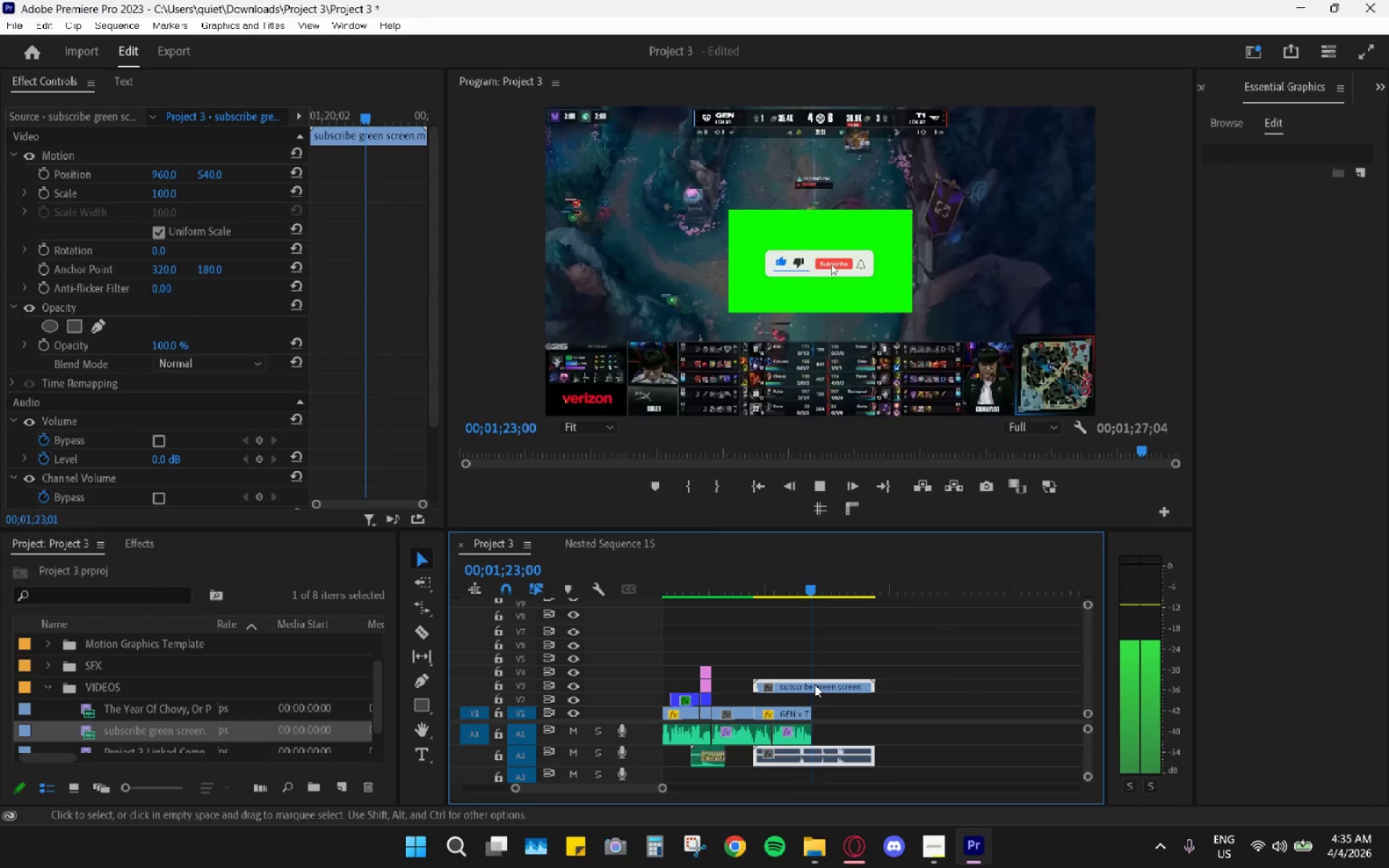 
key(Space)
 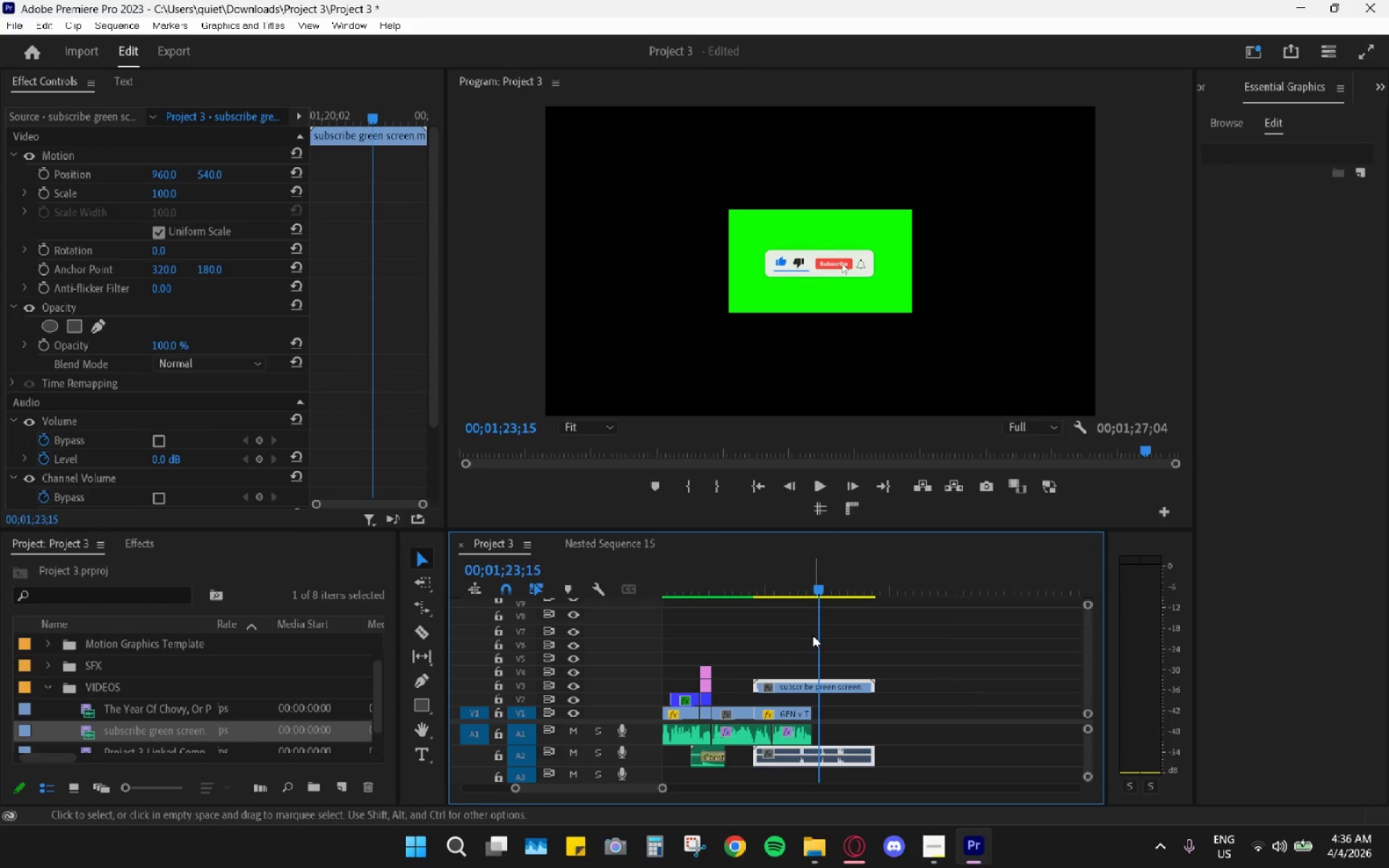 
left_click_drag(start_coordinate=[811, 583], to_coordinate=[820, 584])
 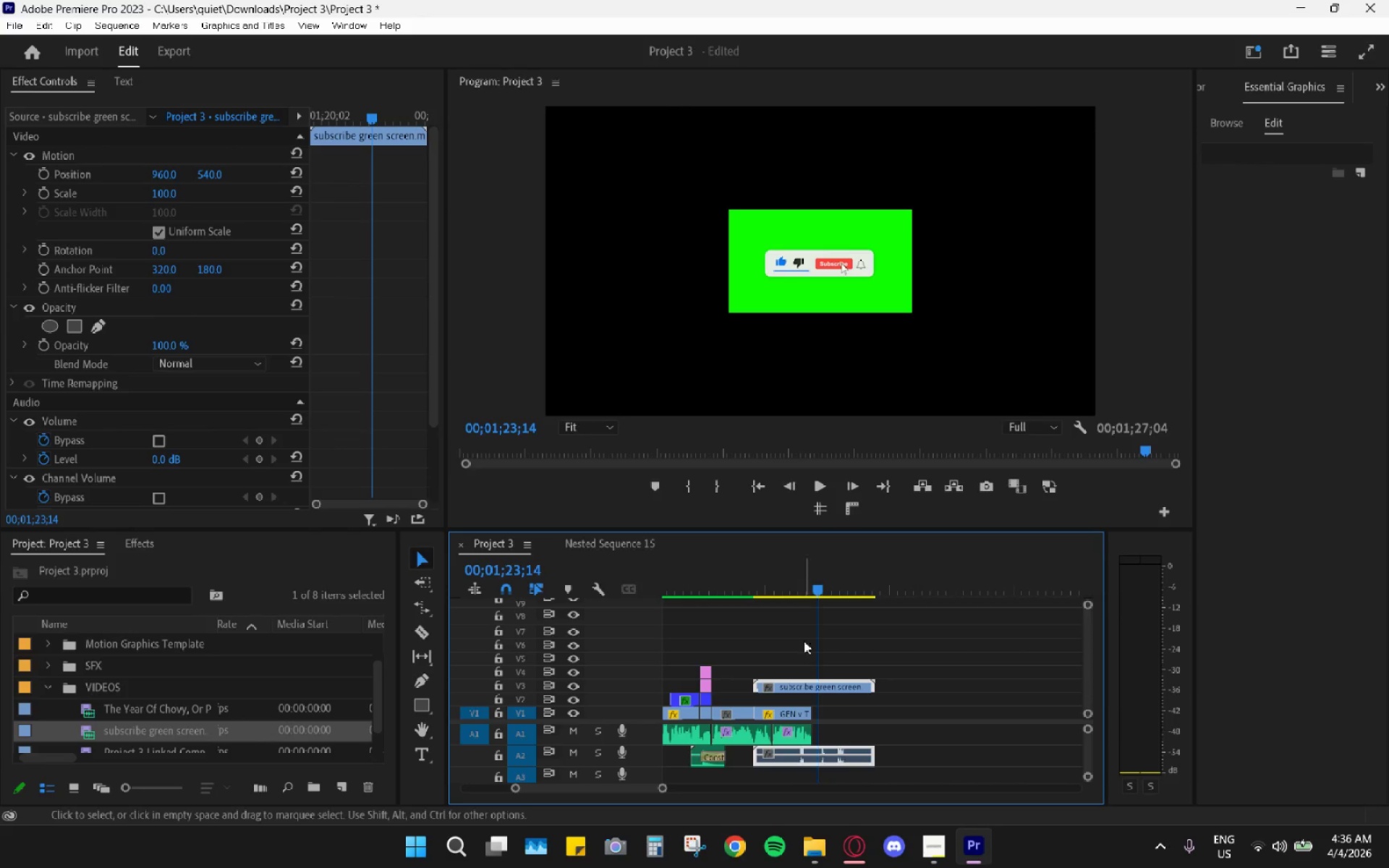 
left_click_drag(start_coordinate=[778, 587], to_coordinate=[810, 601])
 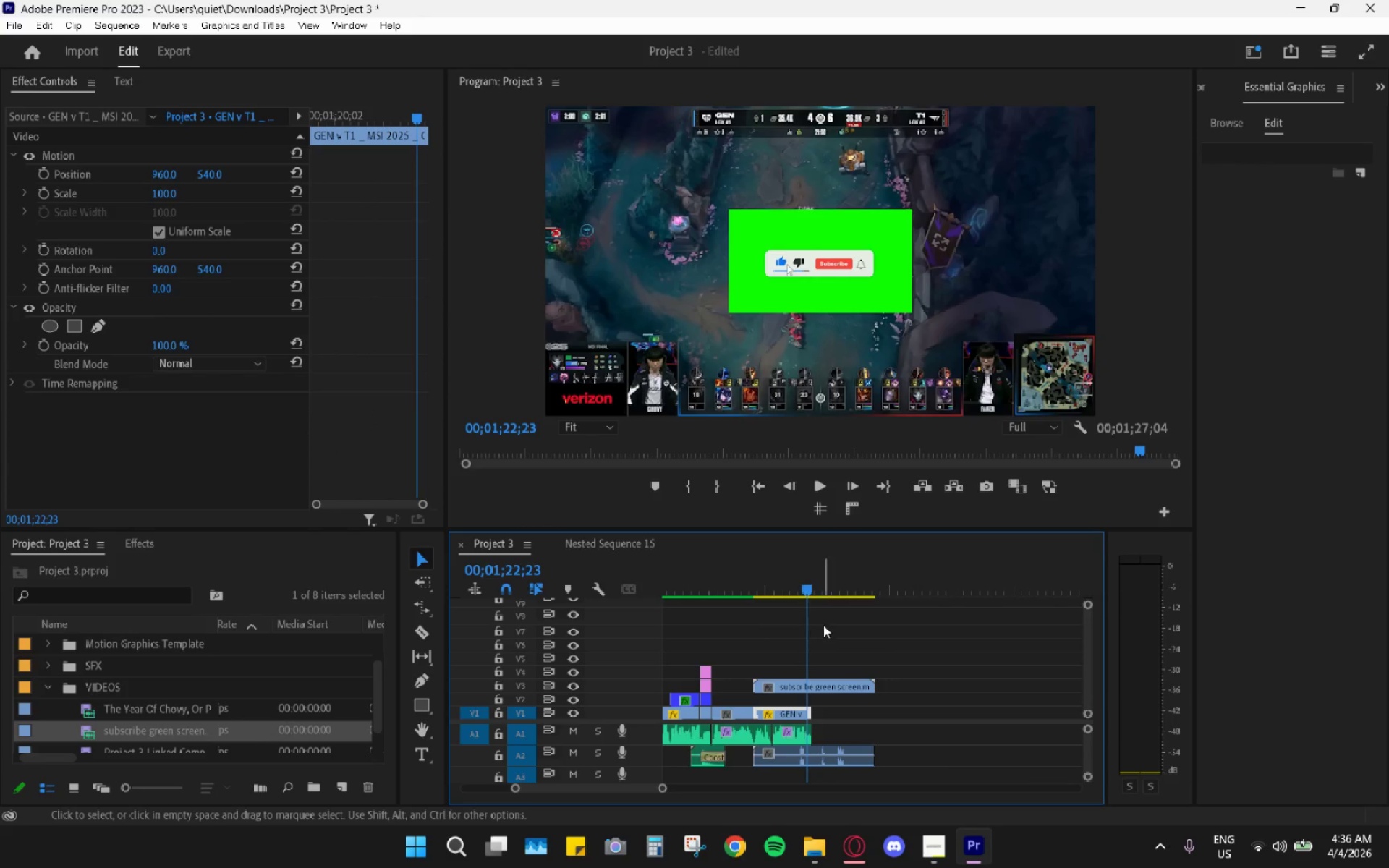 
key(R)
 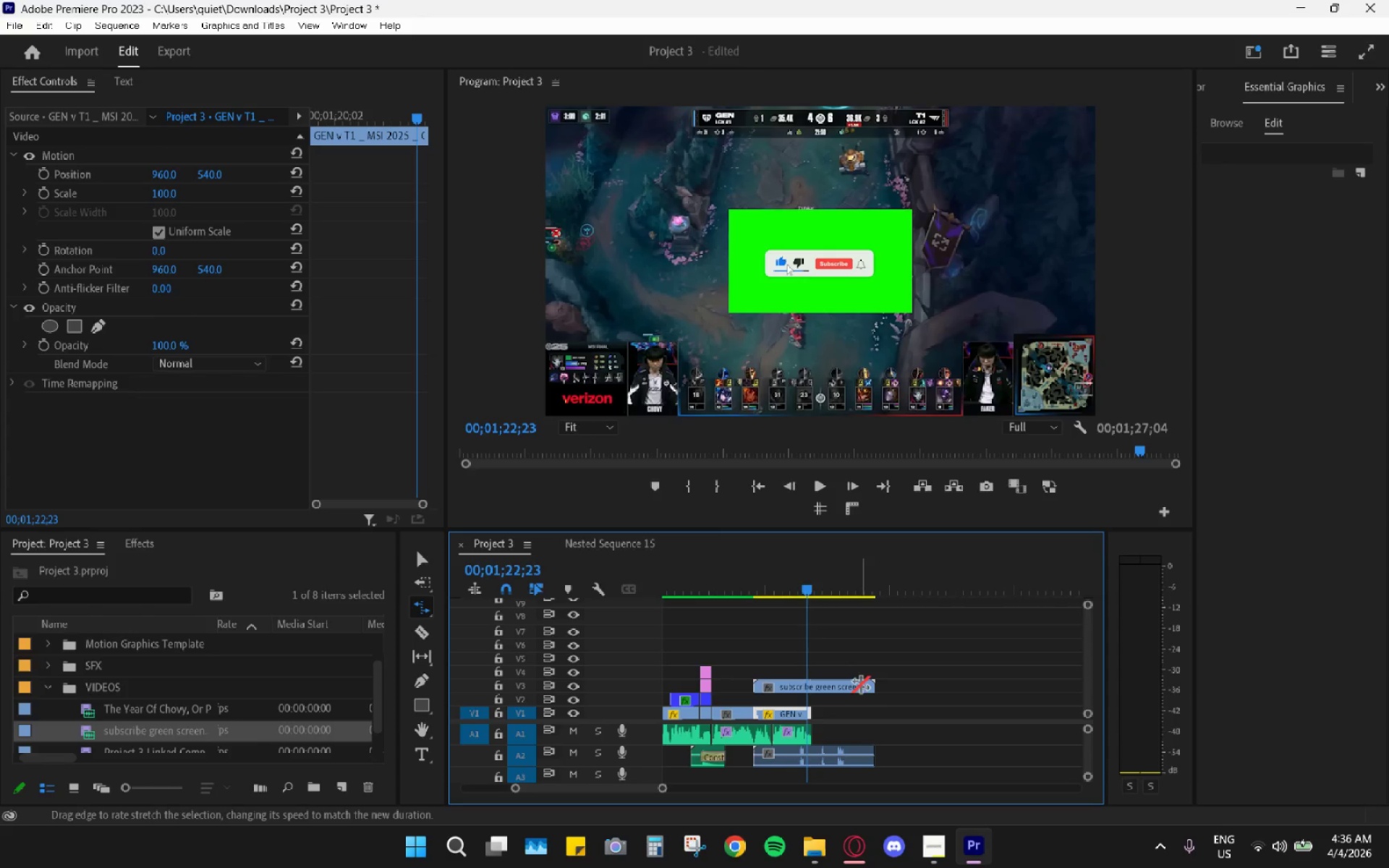 
left_click_drag(start_coordinate=[865, 687], to_coordinate=[806, 686])
 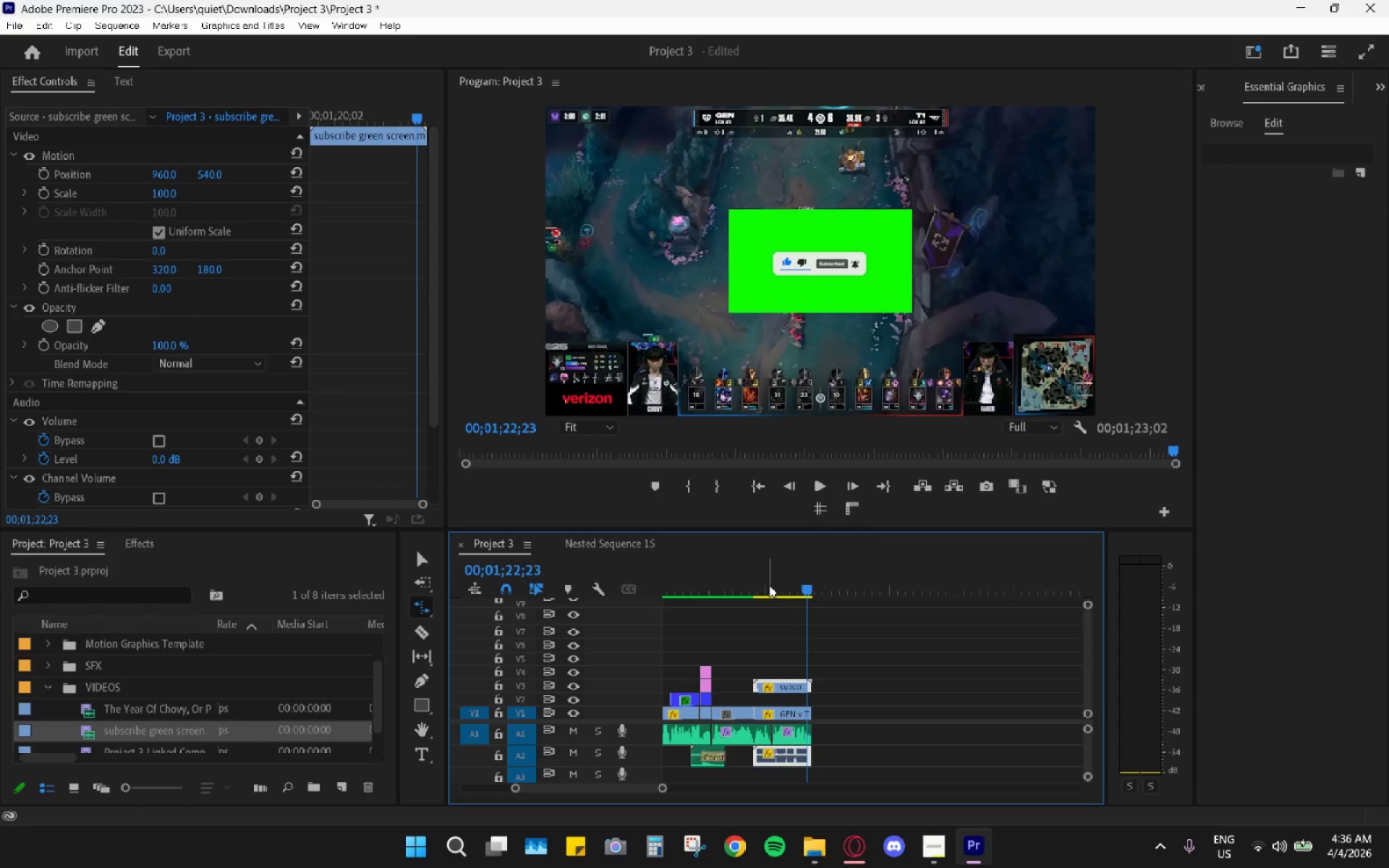 
left_click_drag(start_coordinate=[768, 584], to_coordinate=[765, 582])
 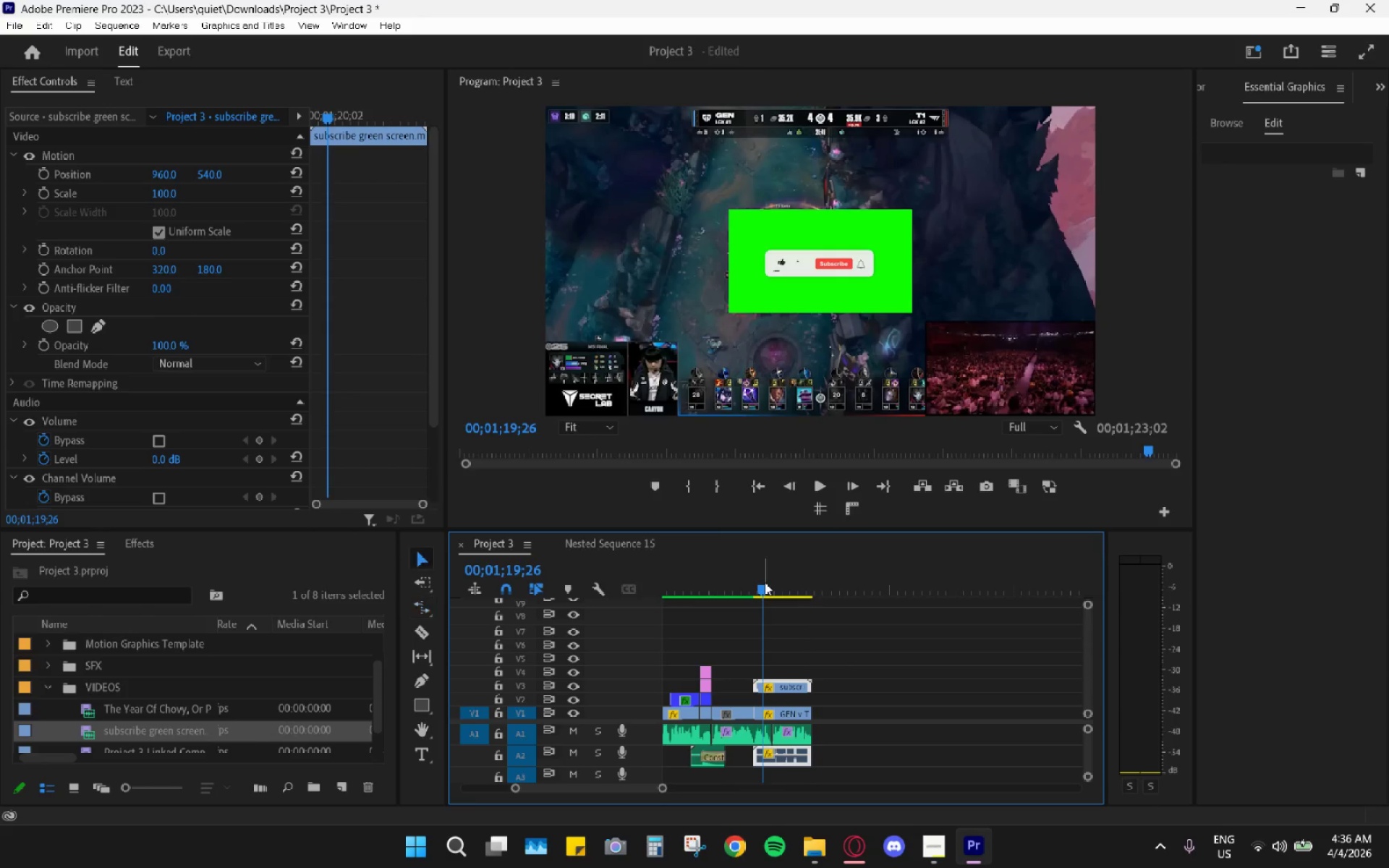 
key(V)
 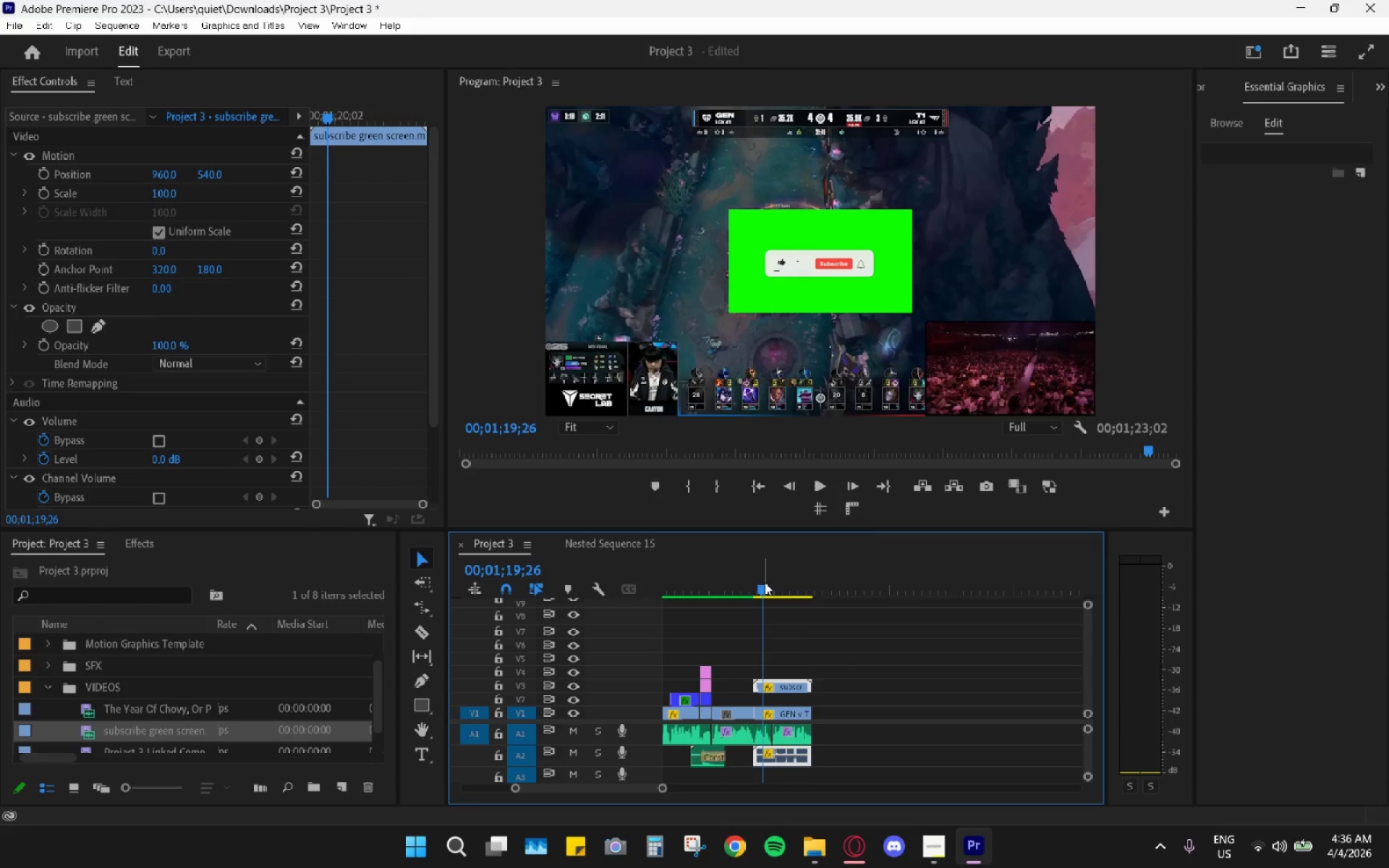 
key(Space)
 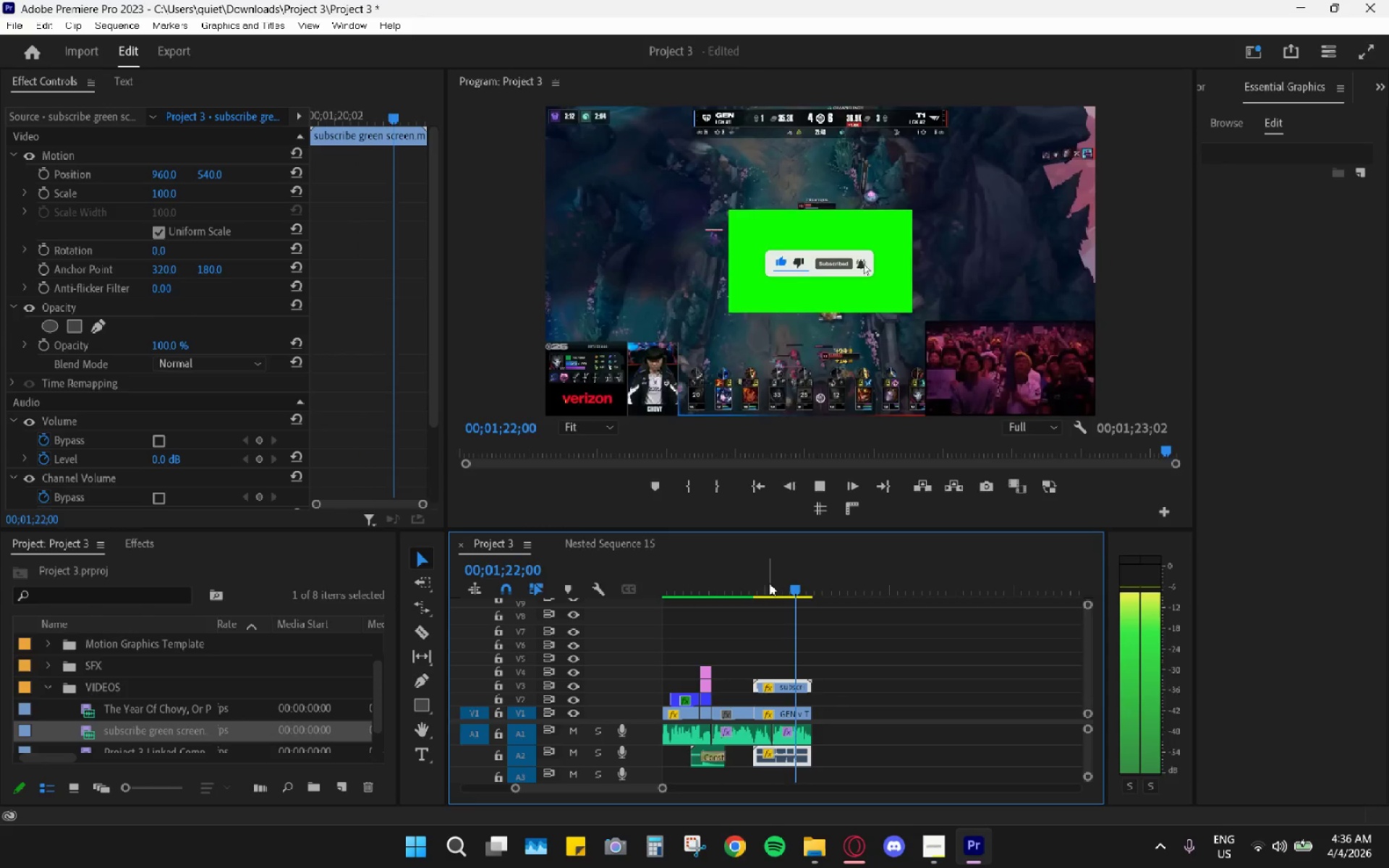 
key(Space)
 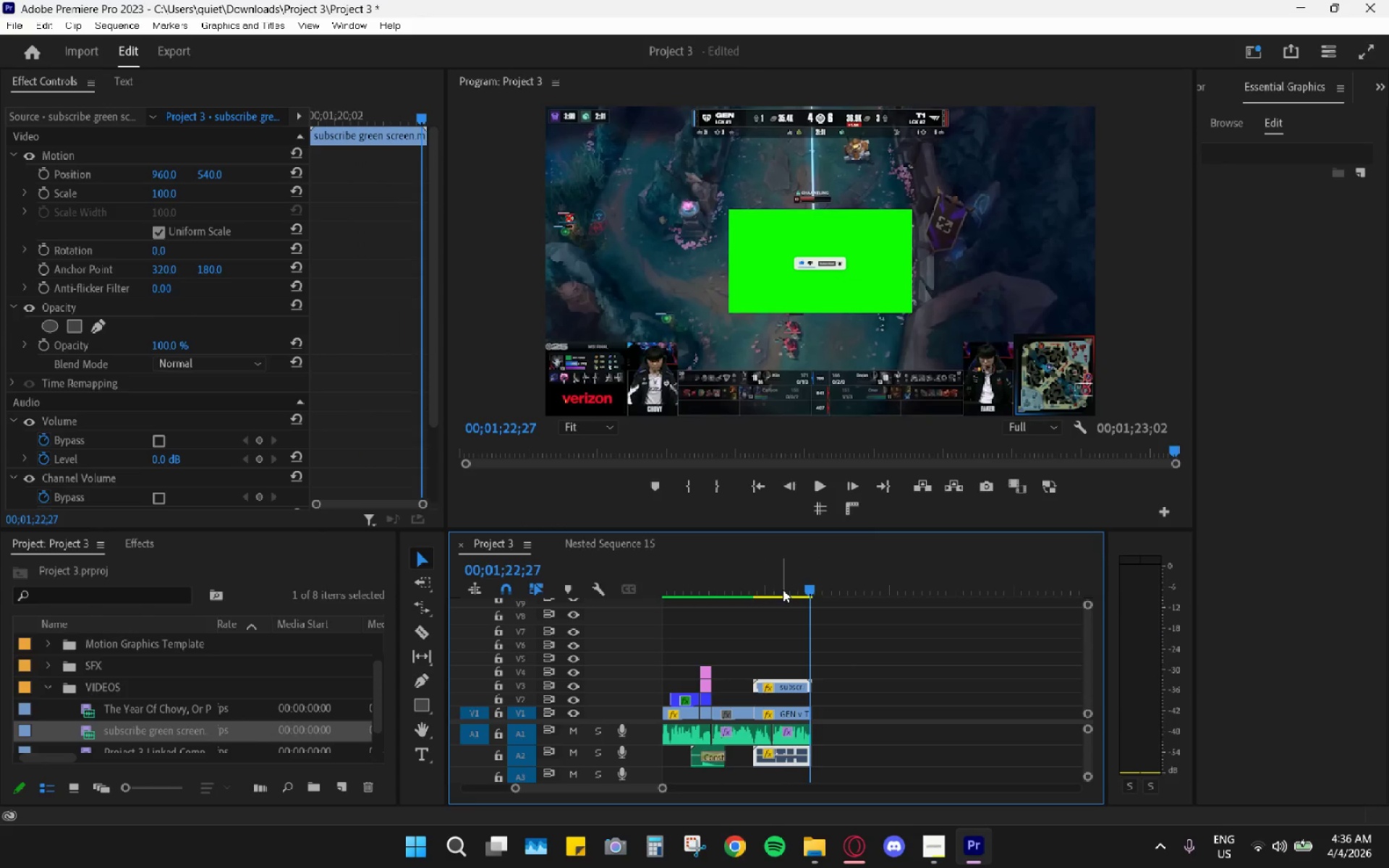 
key(V)
 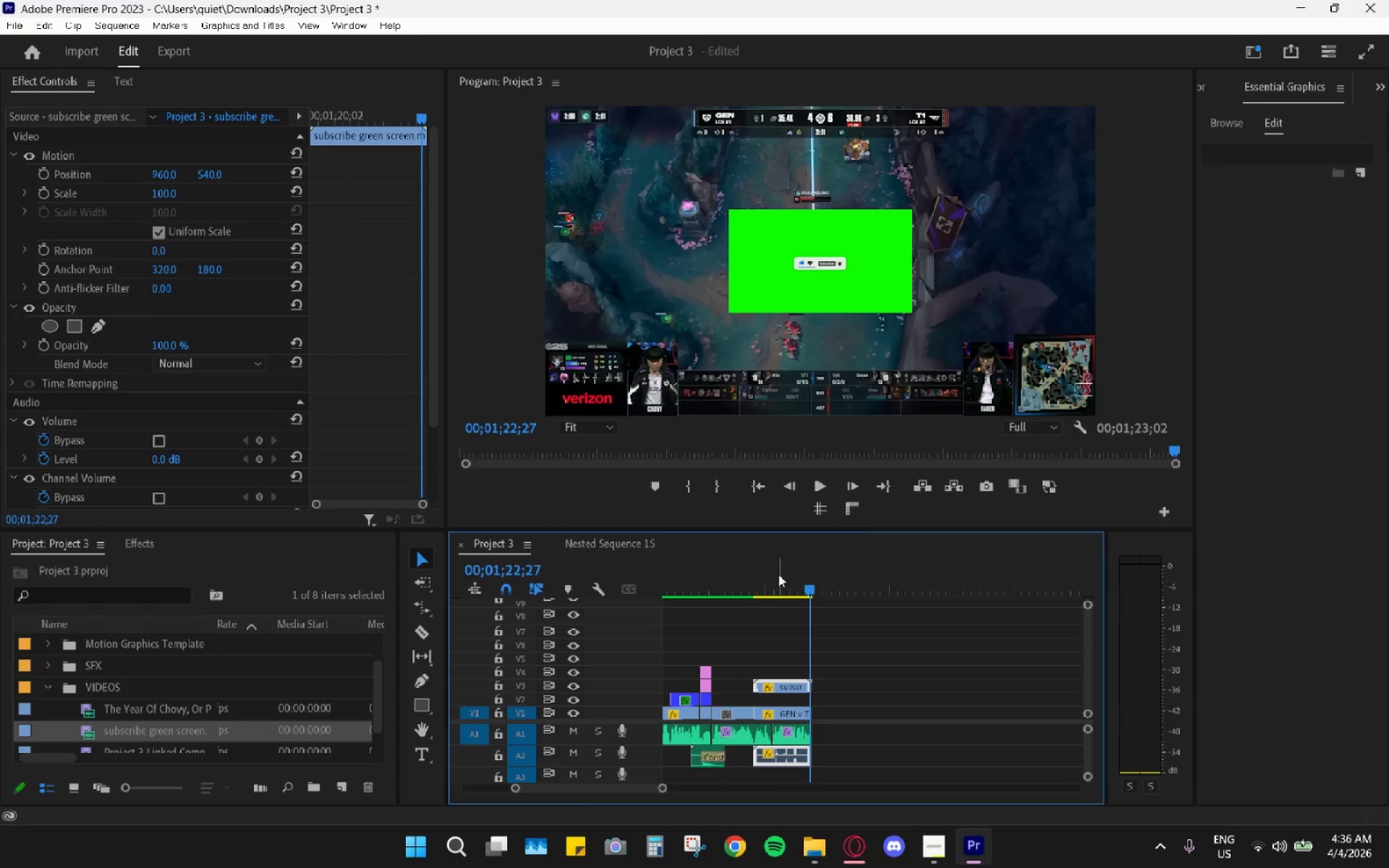 
left_click_drag(start_coordinate=[775, 558], to_coordinate=[756, 563])
 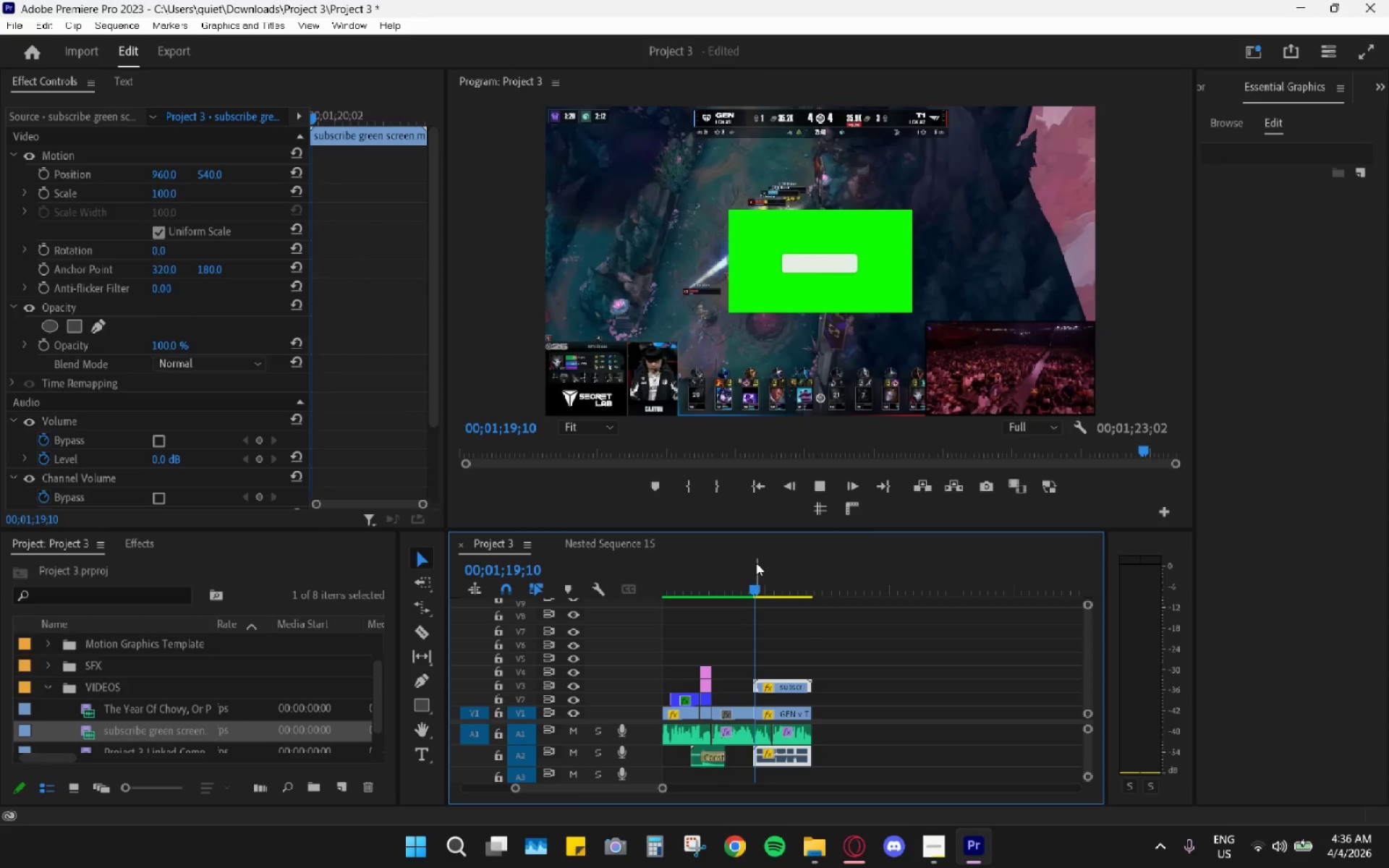 
key(Space)
 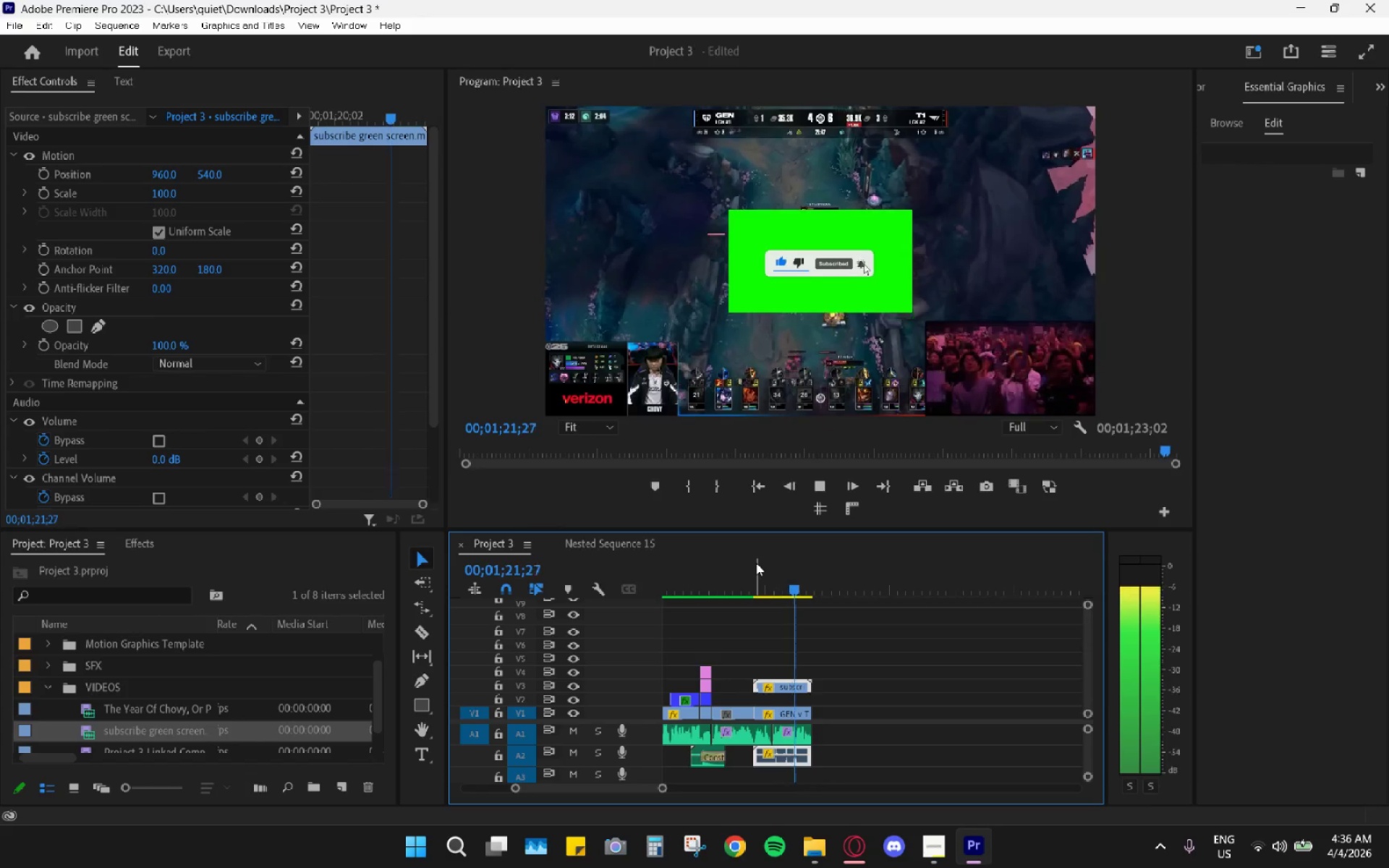 
key(Space)
 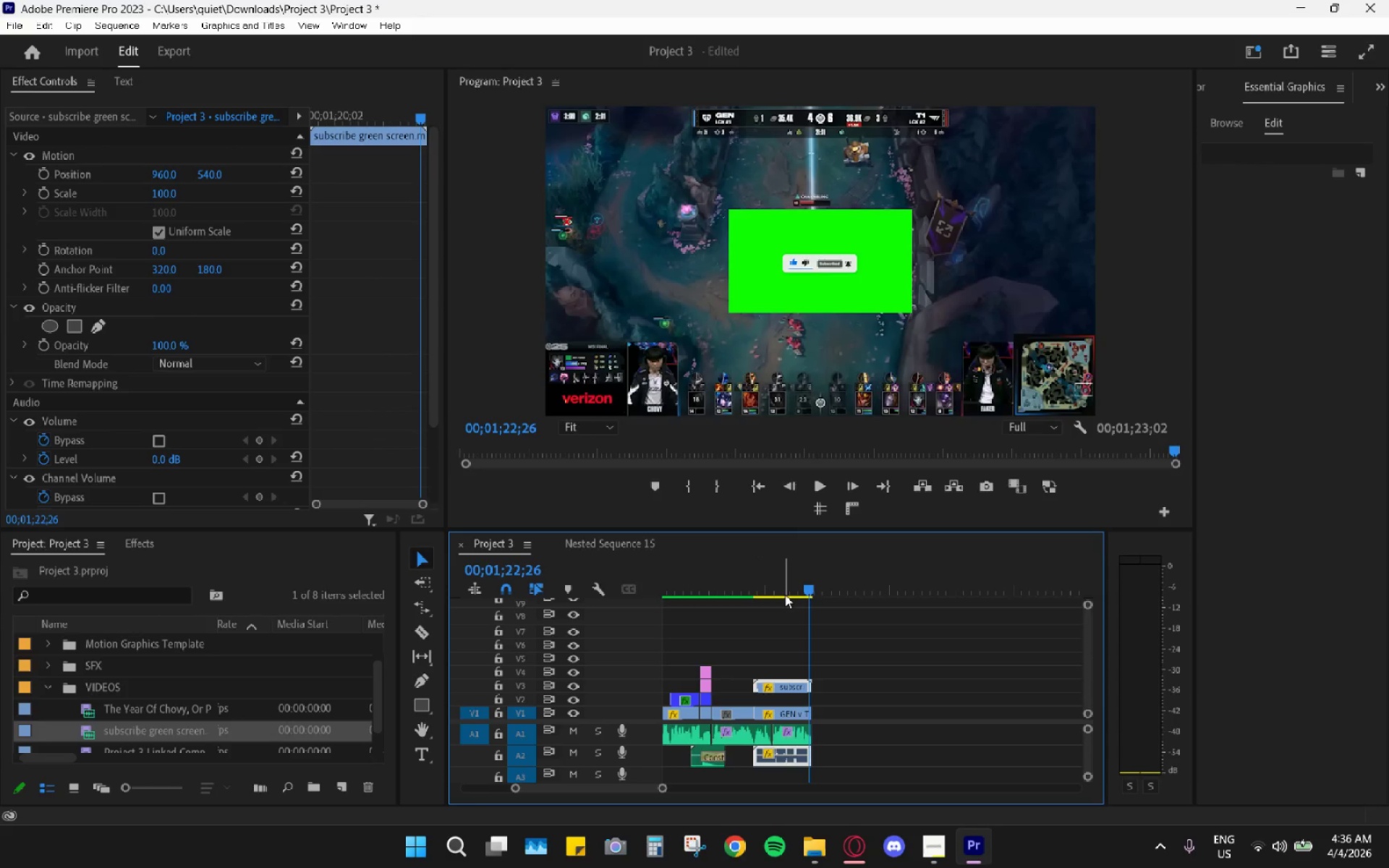 
key(V)
 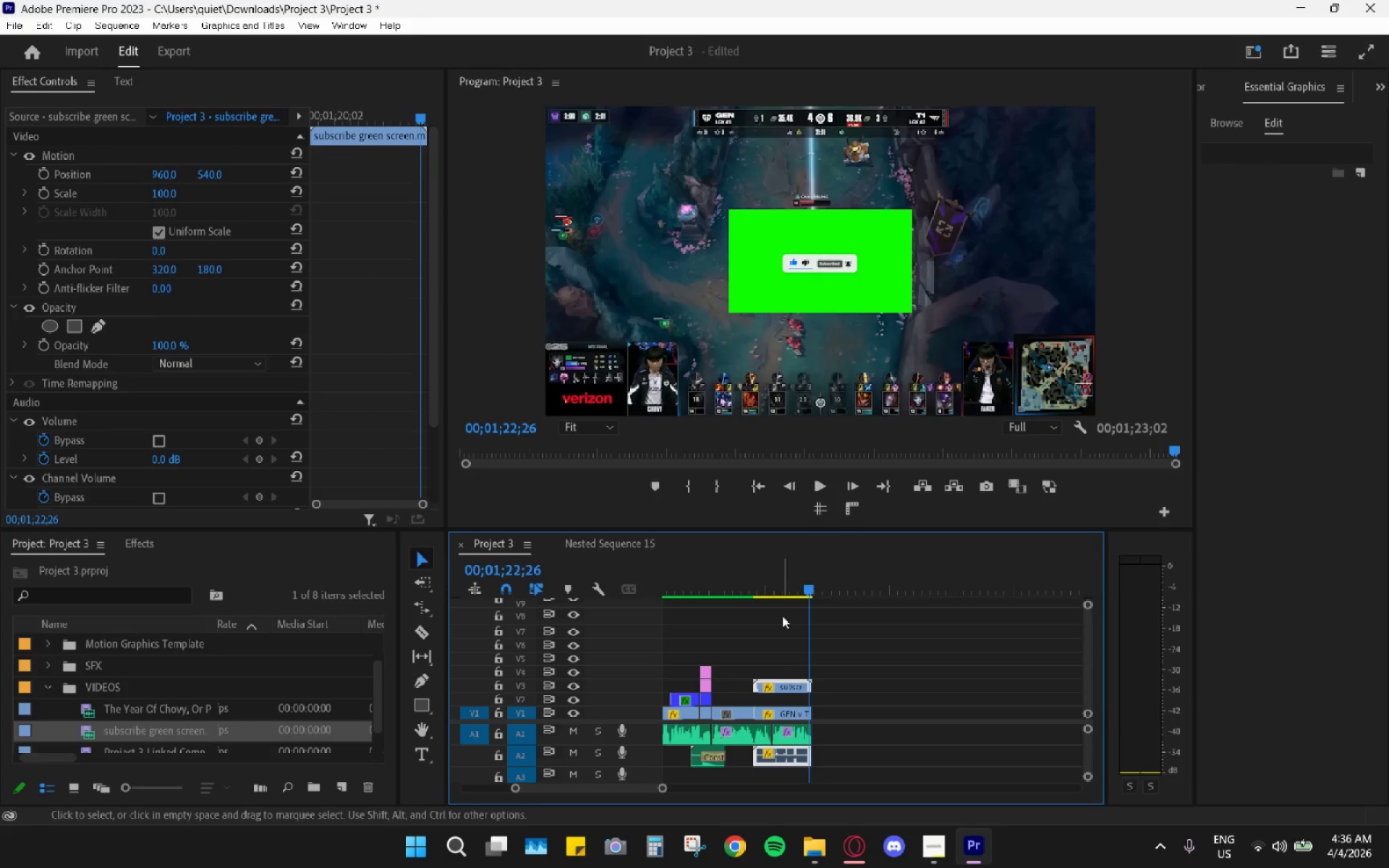 
left_click_drag(start_coordinate=[764, 568], to_coordinate=[748, 568])
 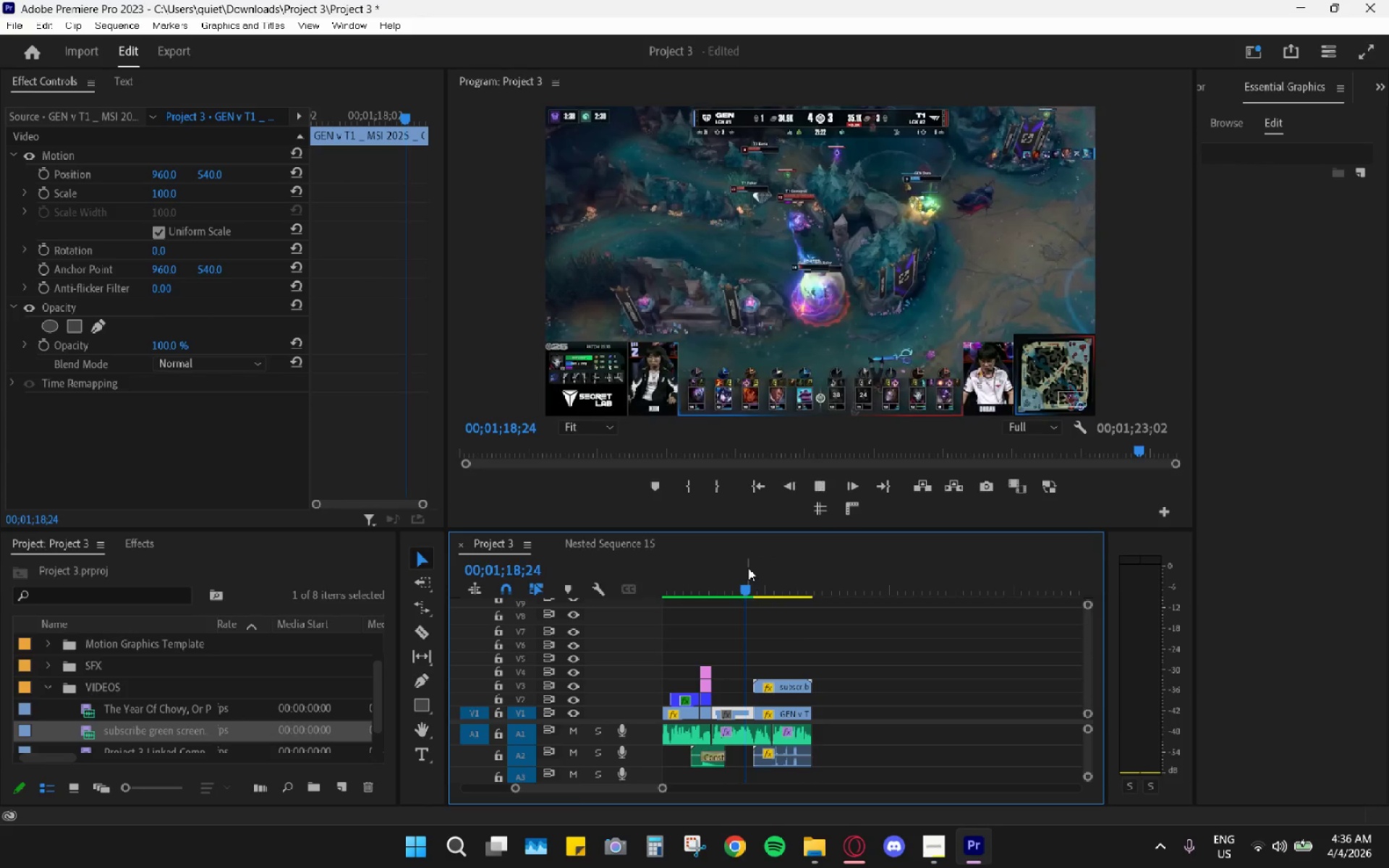 
key(Space)
 